 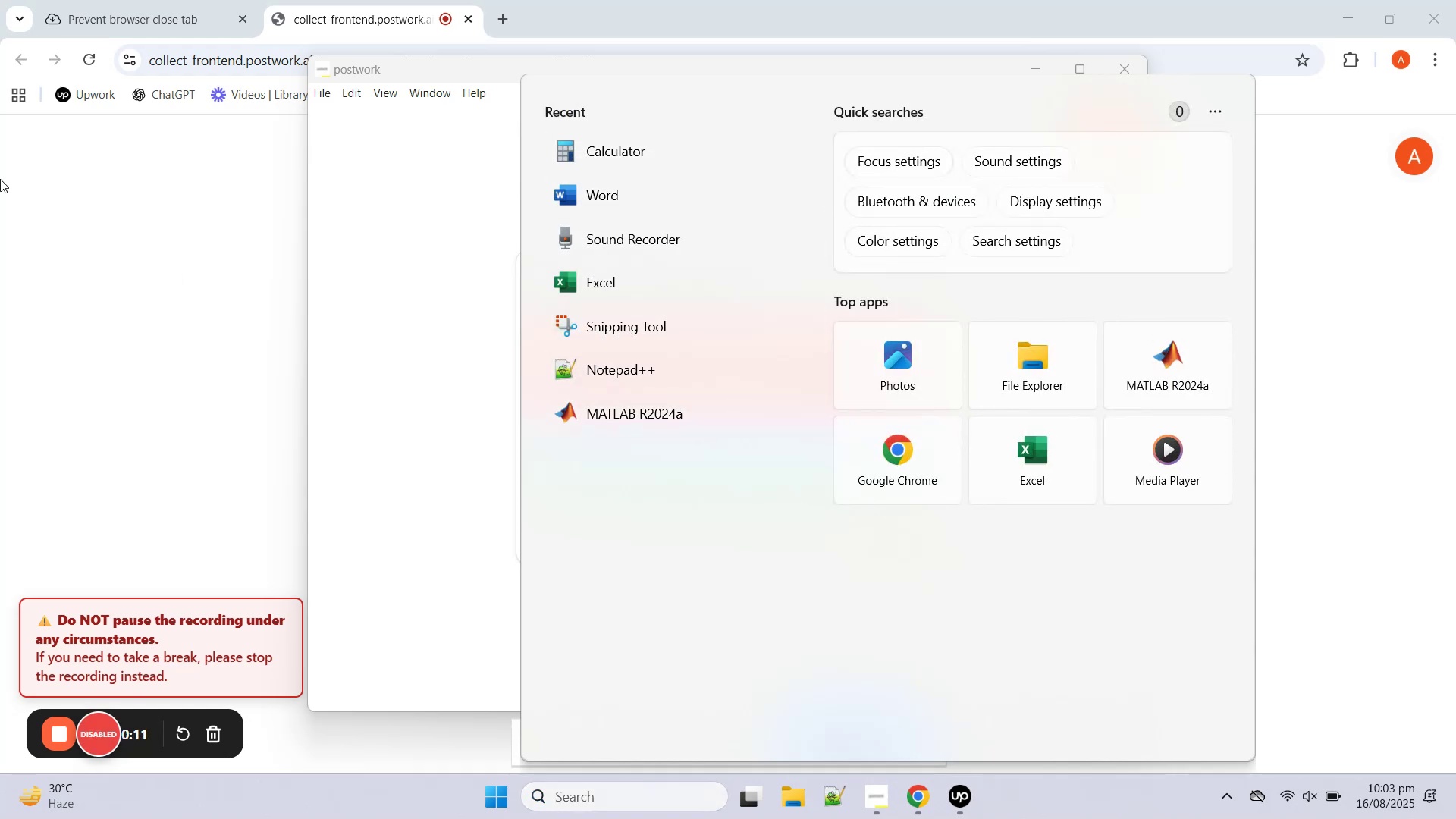 
left_click([0, 138])
 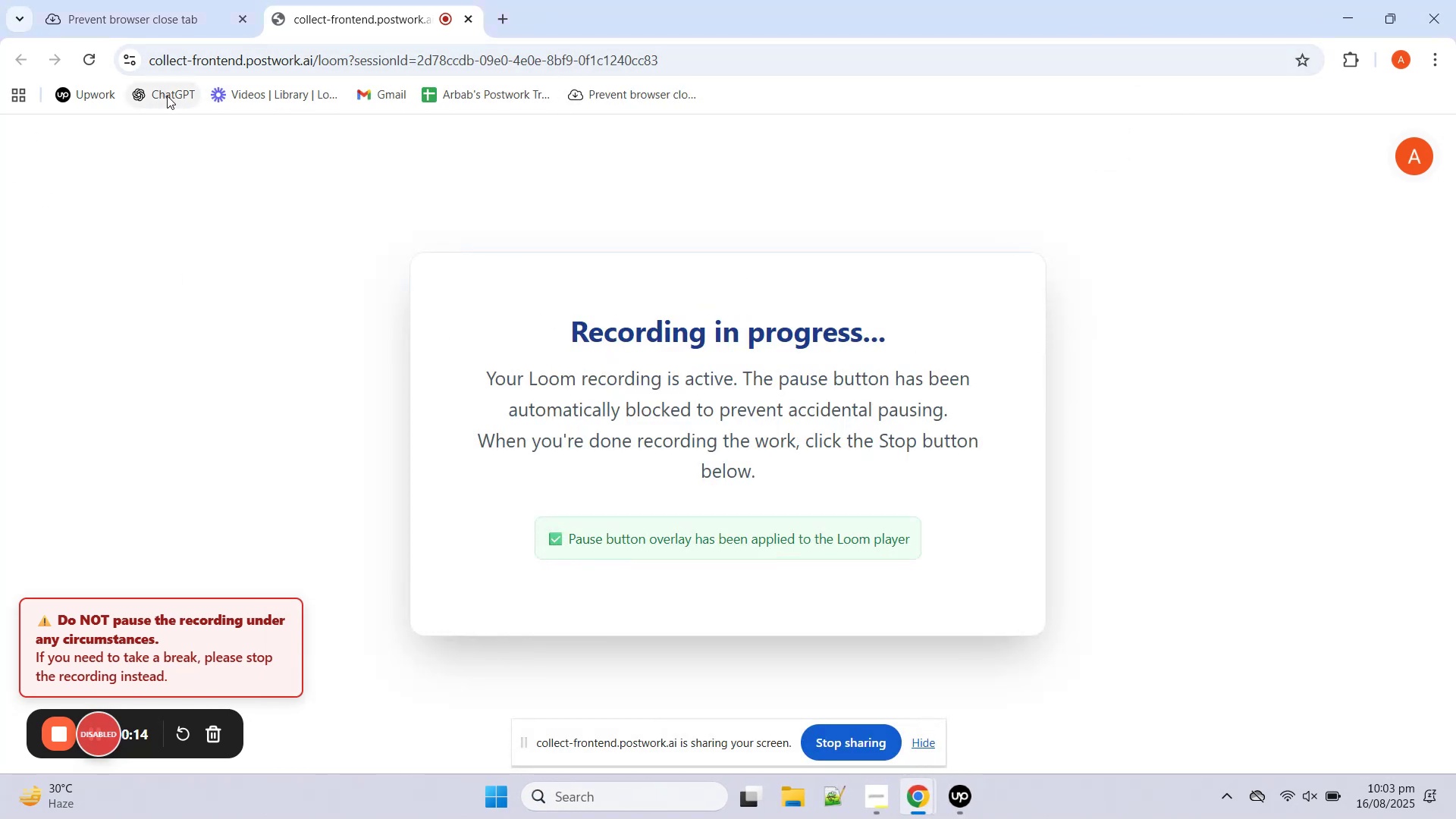 
left_click([617, 0])
 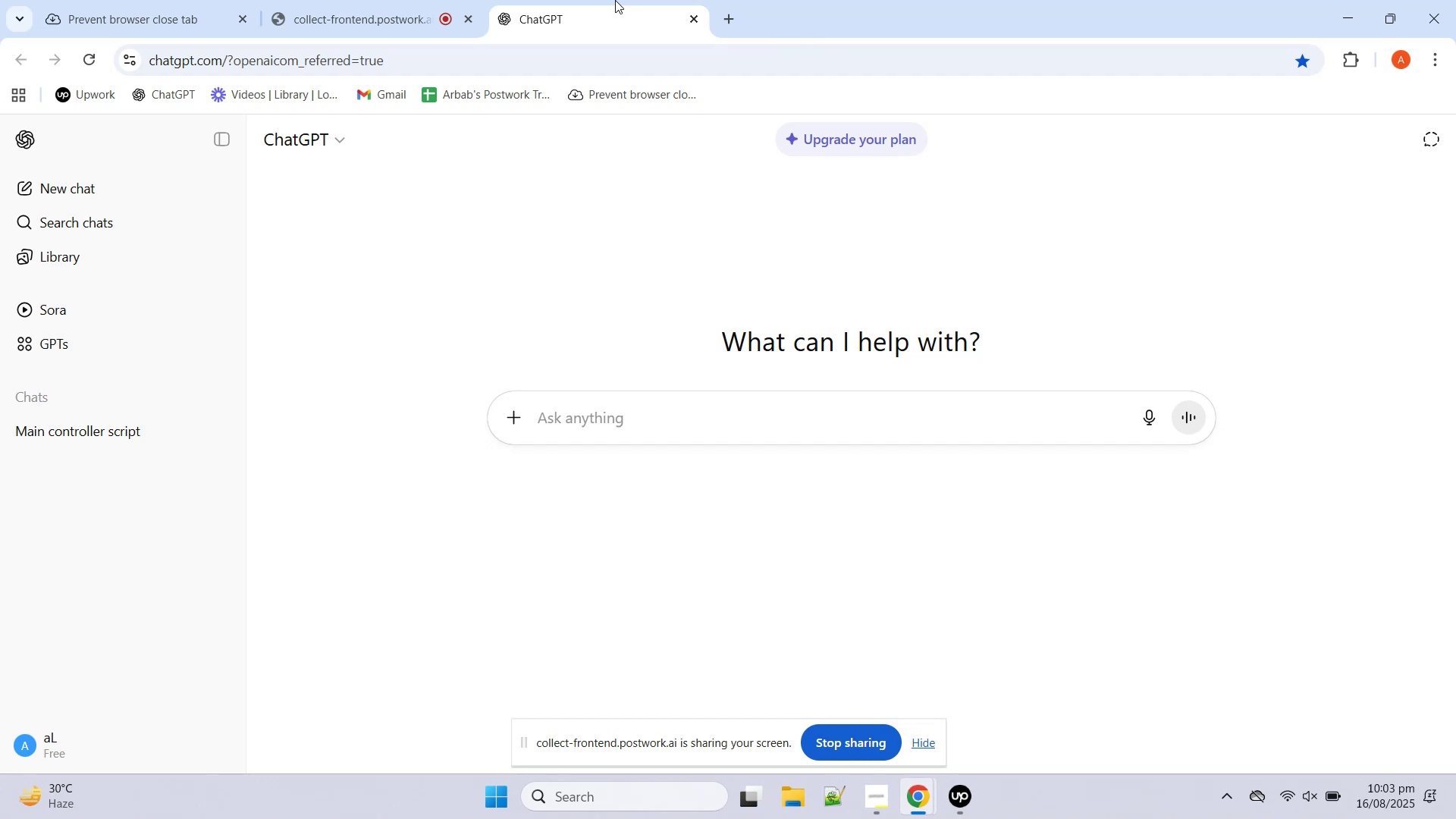 
wait(11.85)
 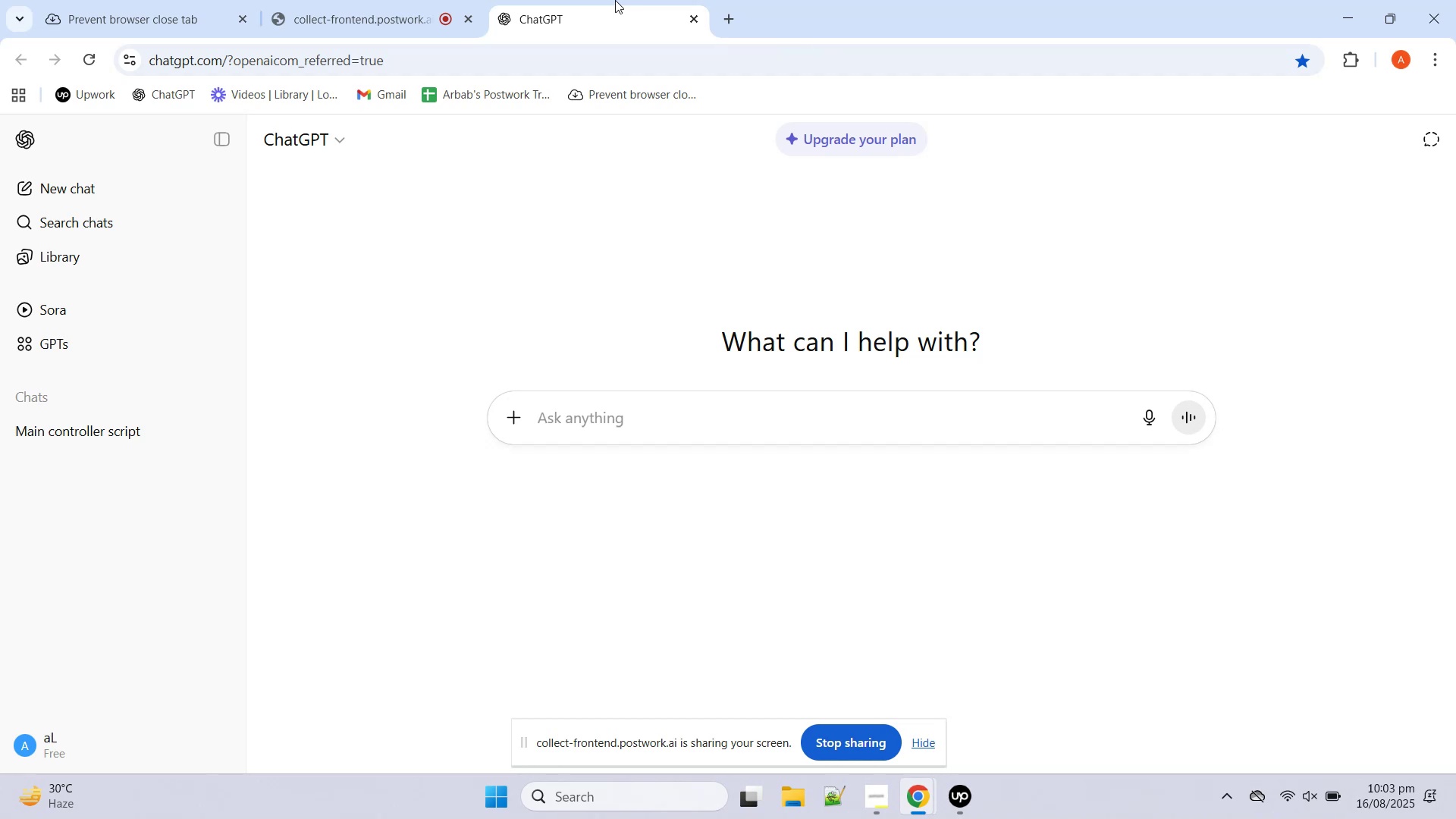 
left_click([111, 431])
 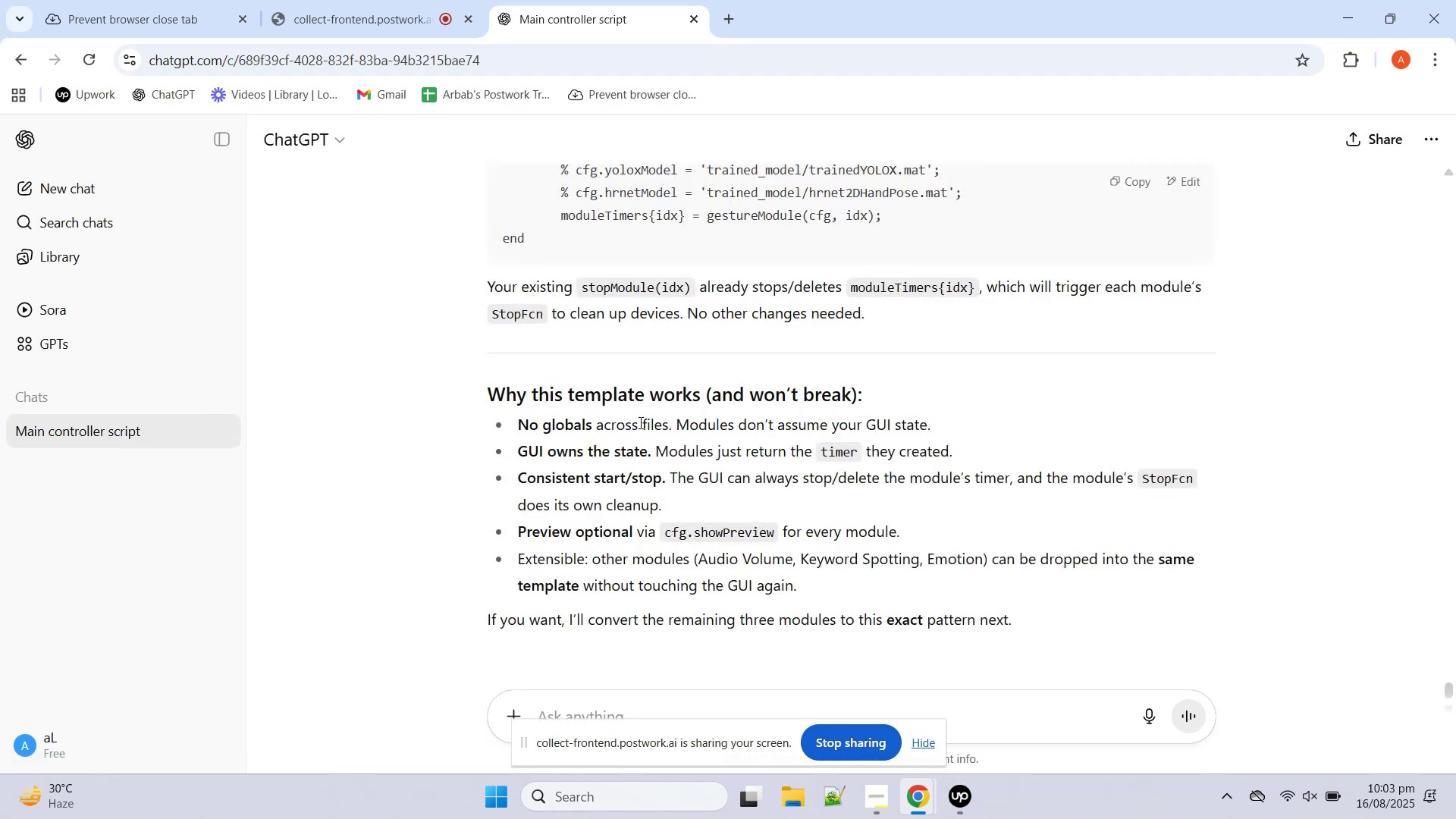 
wait(5.92)
 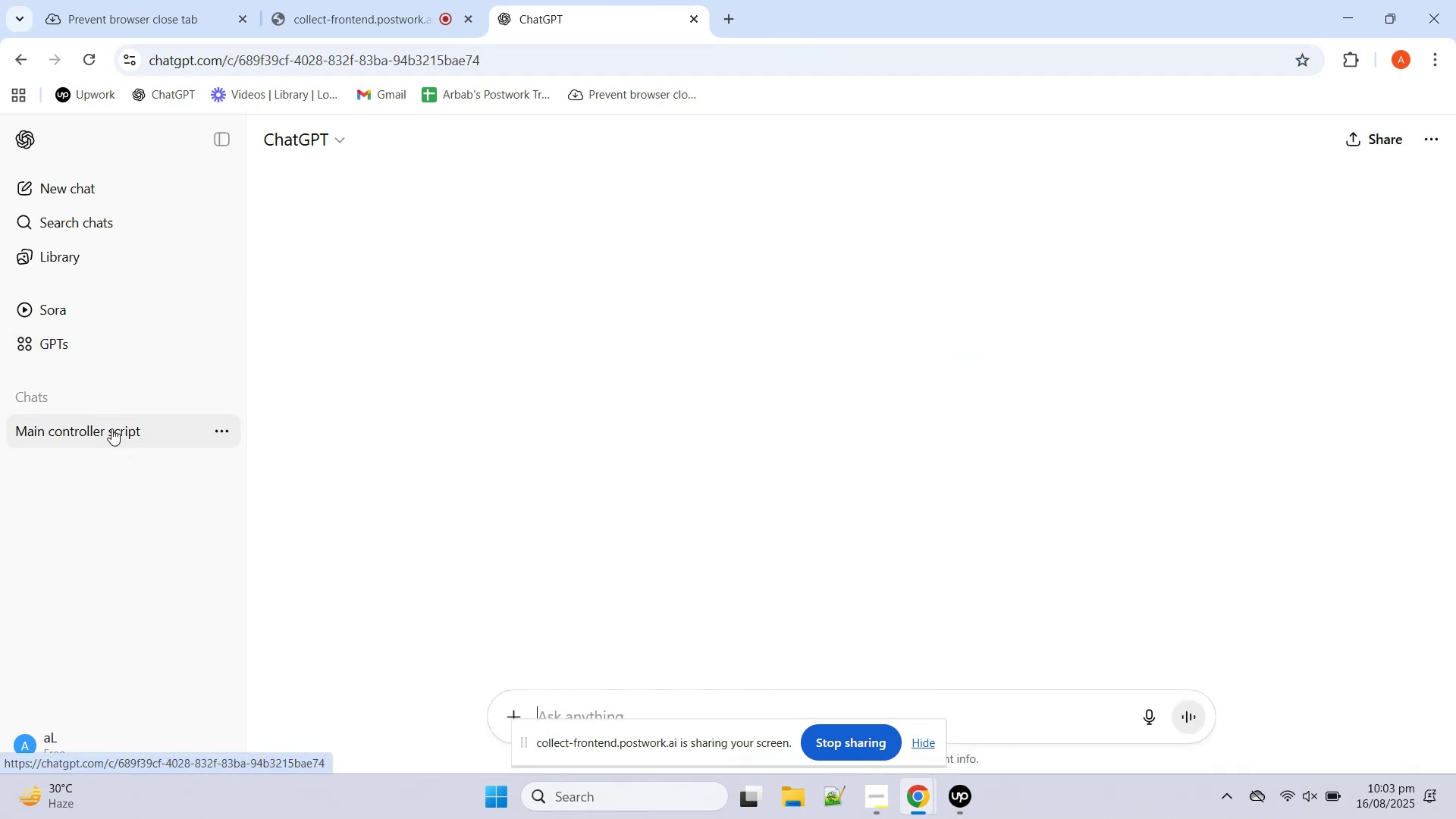 
scroll: coordinate [697, 463], scroll_direction: down, amount: 7.0
 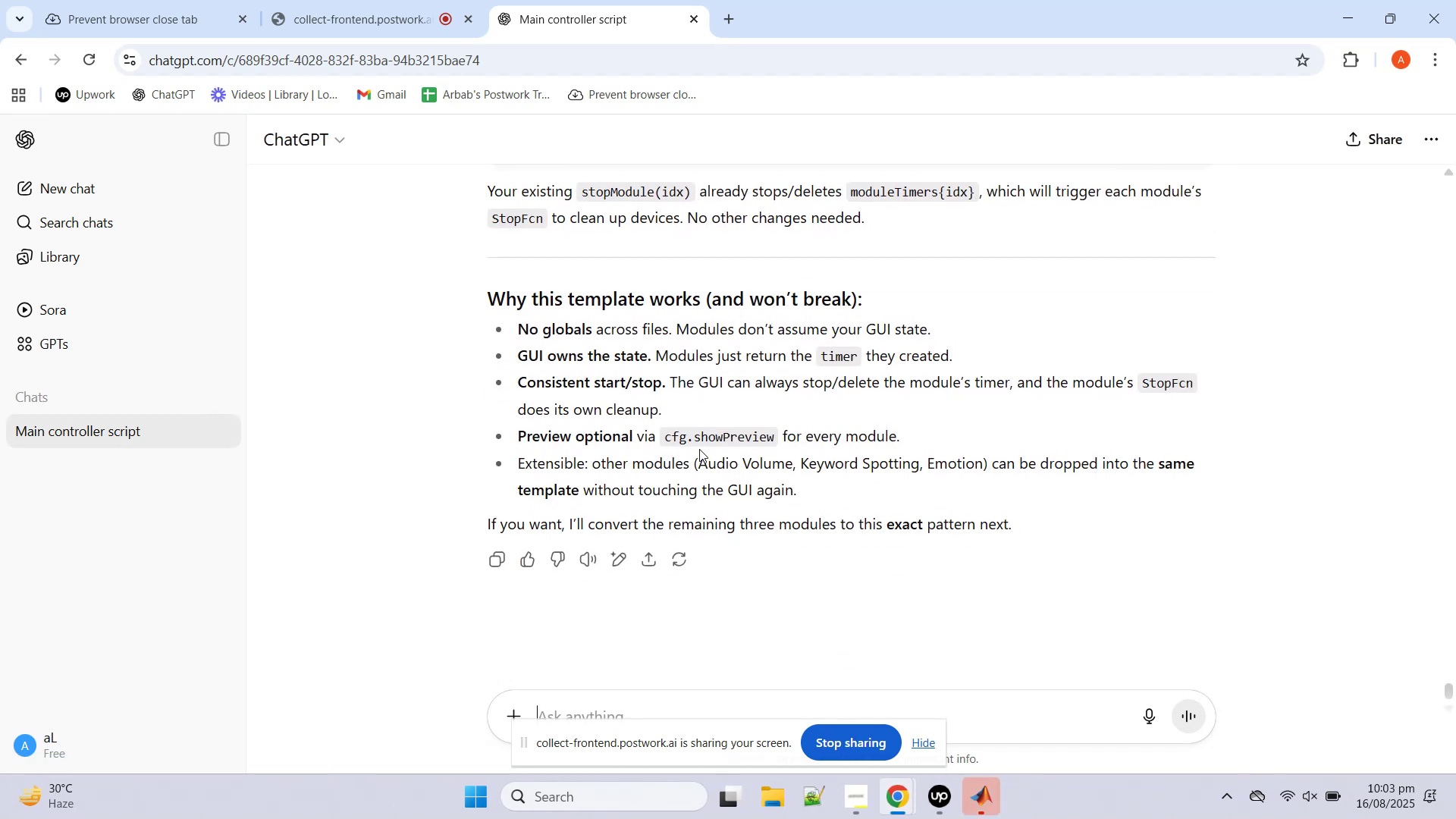 
scroll: coordinate [697, 434], scroll_direction: up, amount: 40.0
 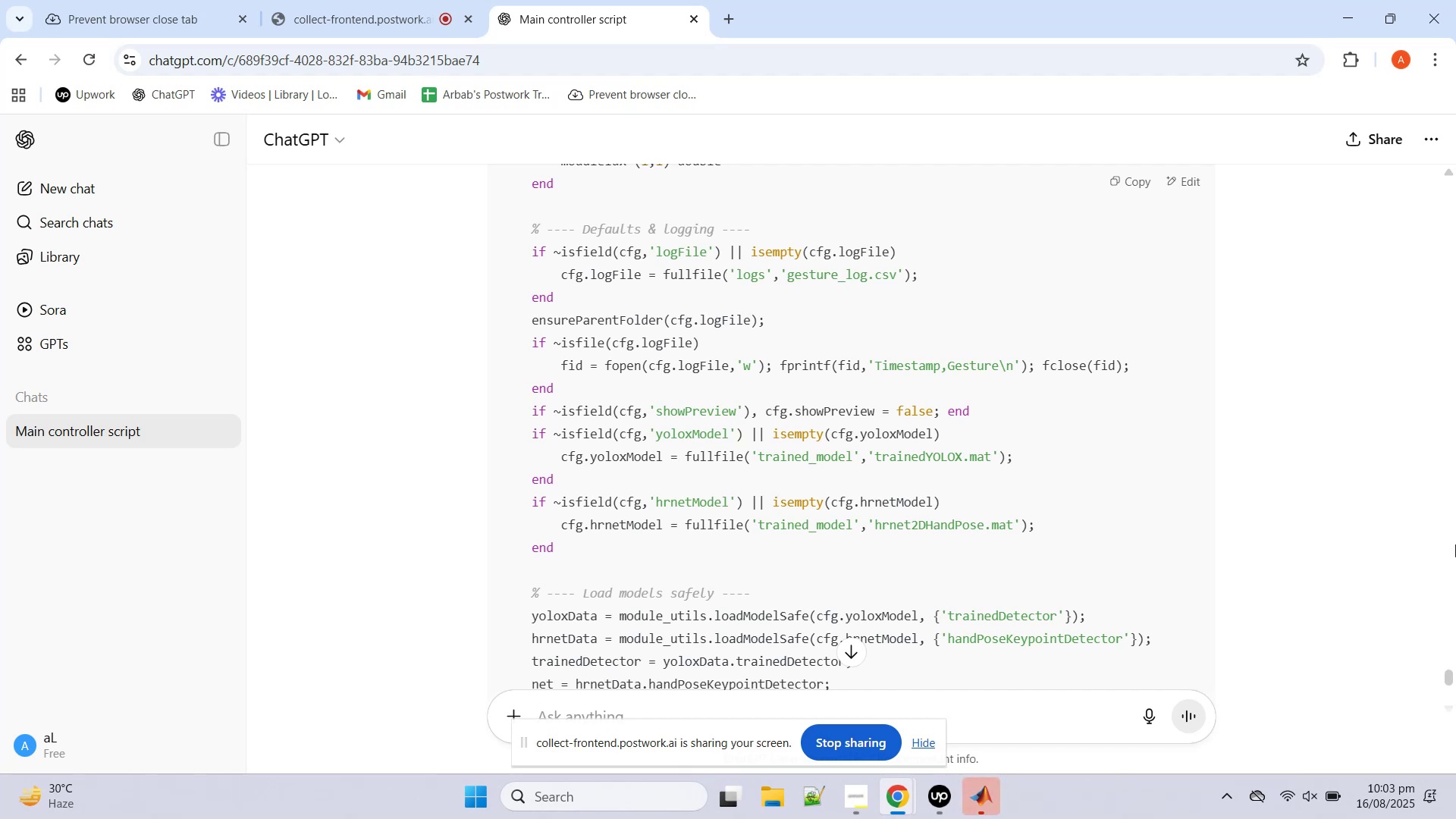 
wait(5.53)
 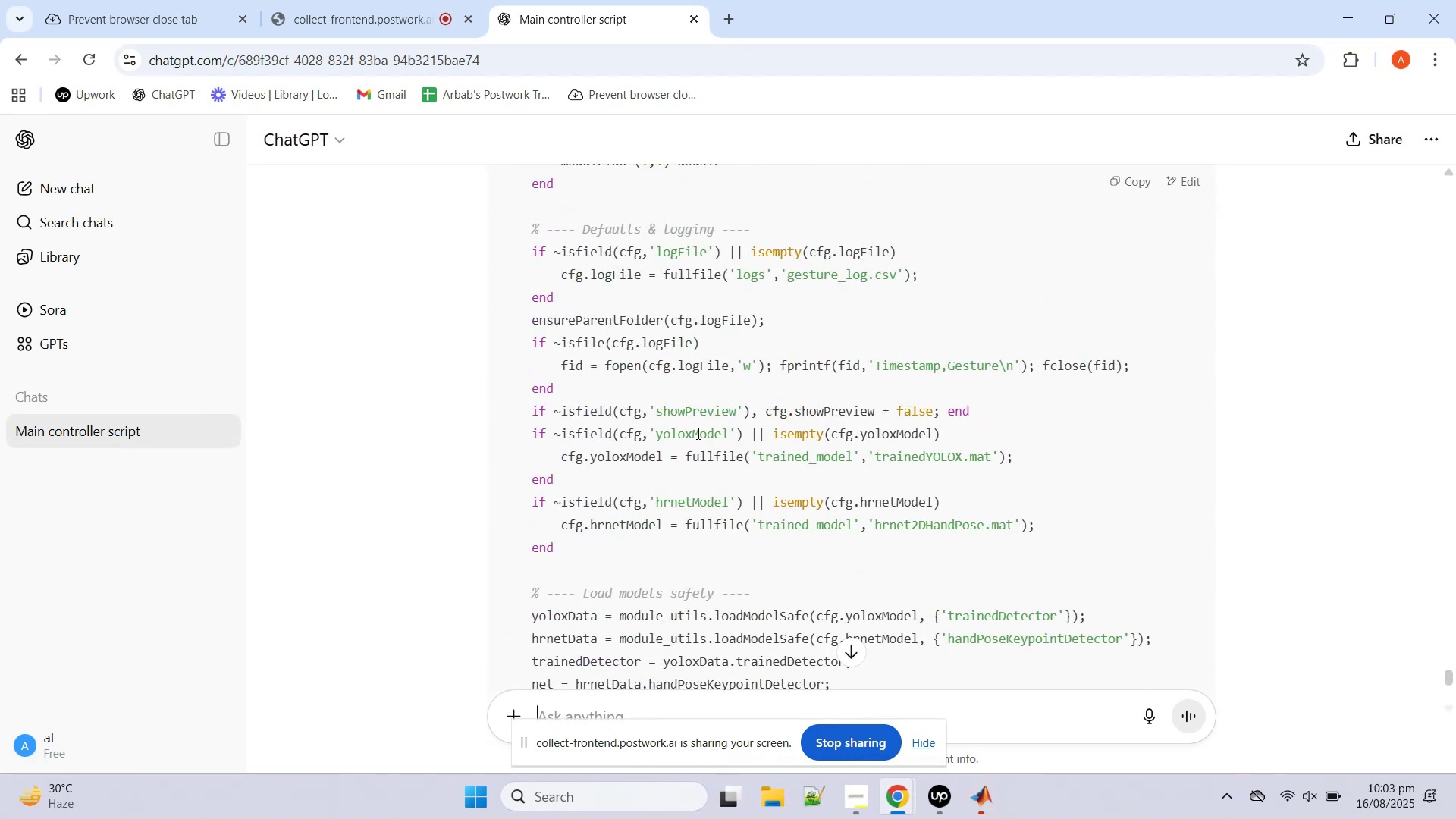 
left_click_drag(start_coordinate=[1445, 679], to_coordinate=[1444, 176])
 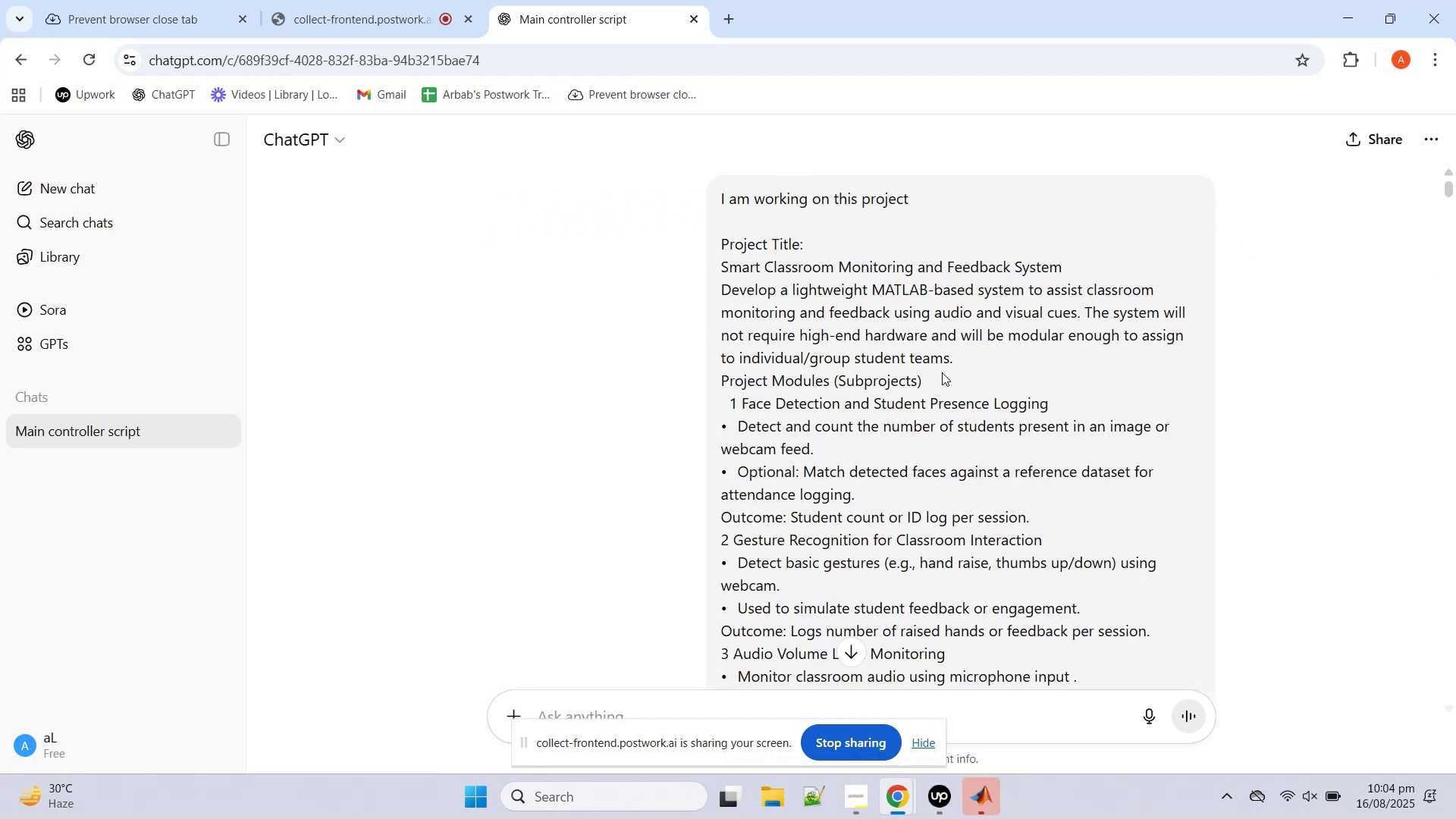 
wait(8.88)
 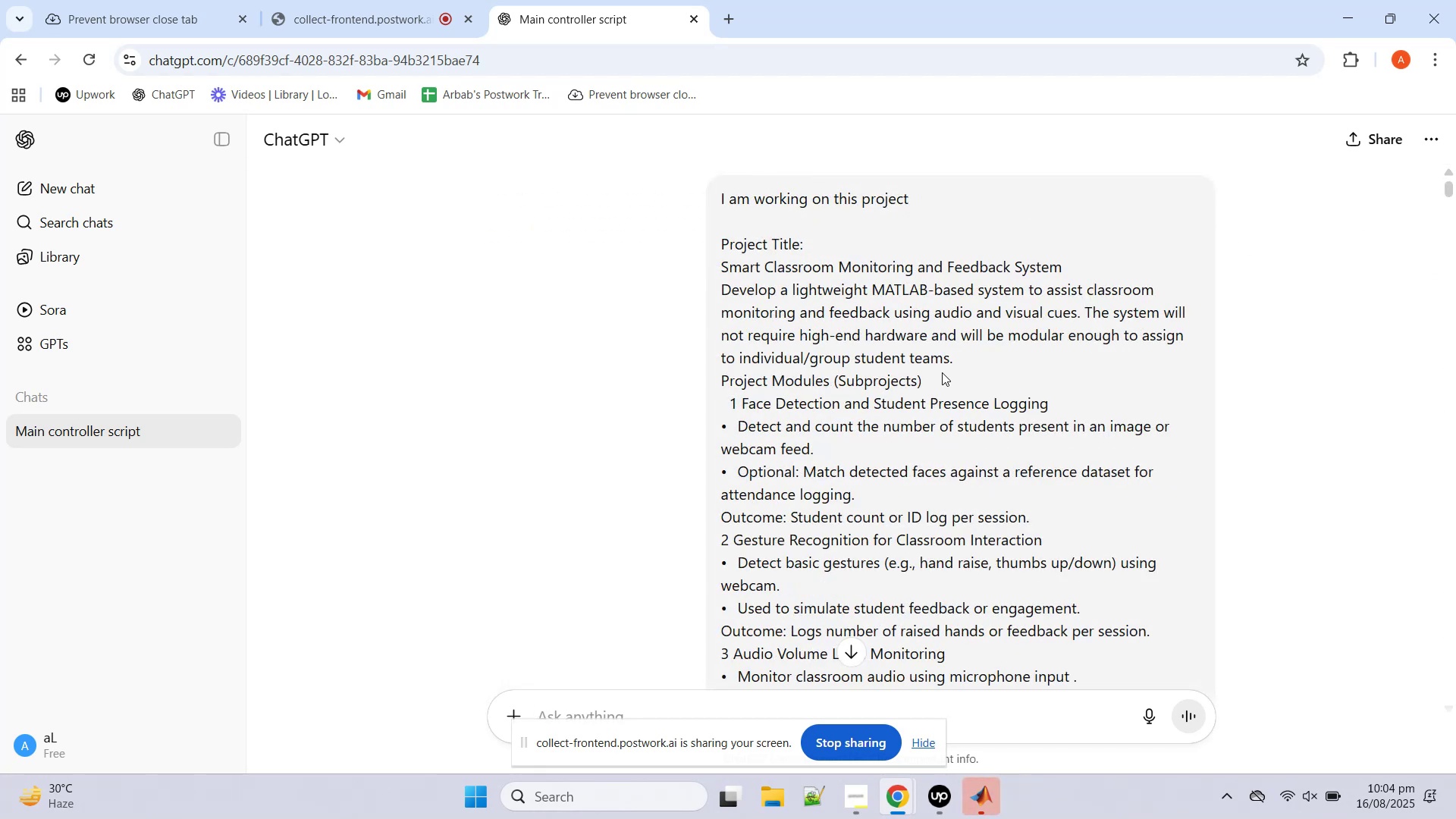 
left_click([977, 794])
 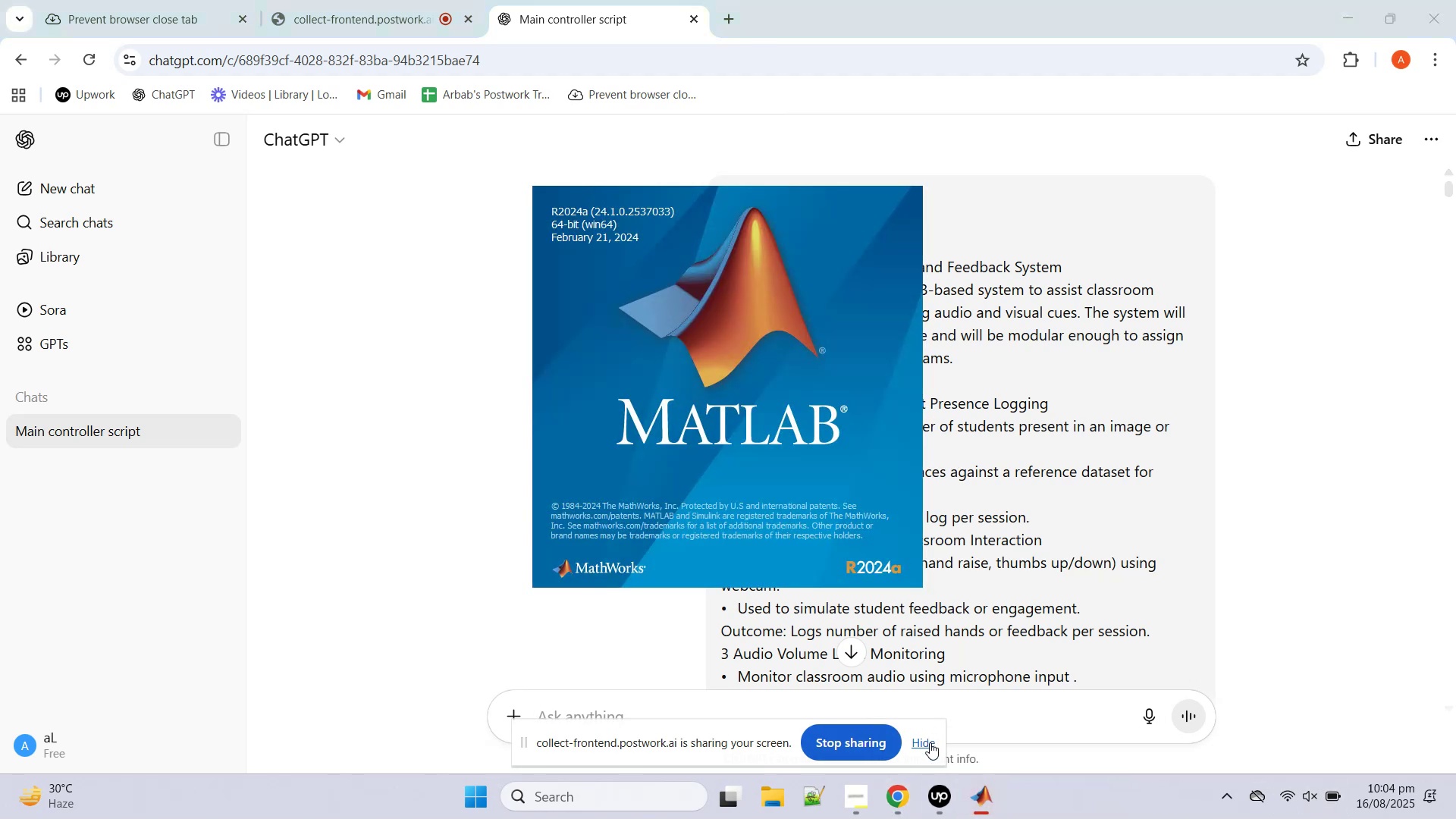 
left_click([930, 742])
 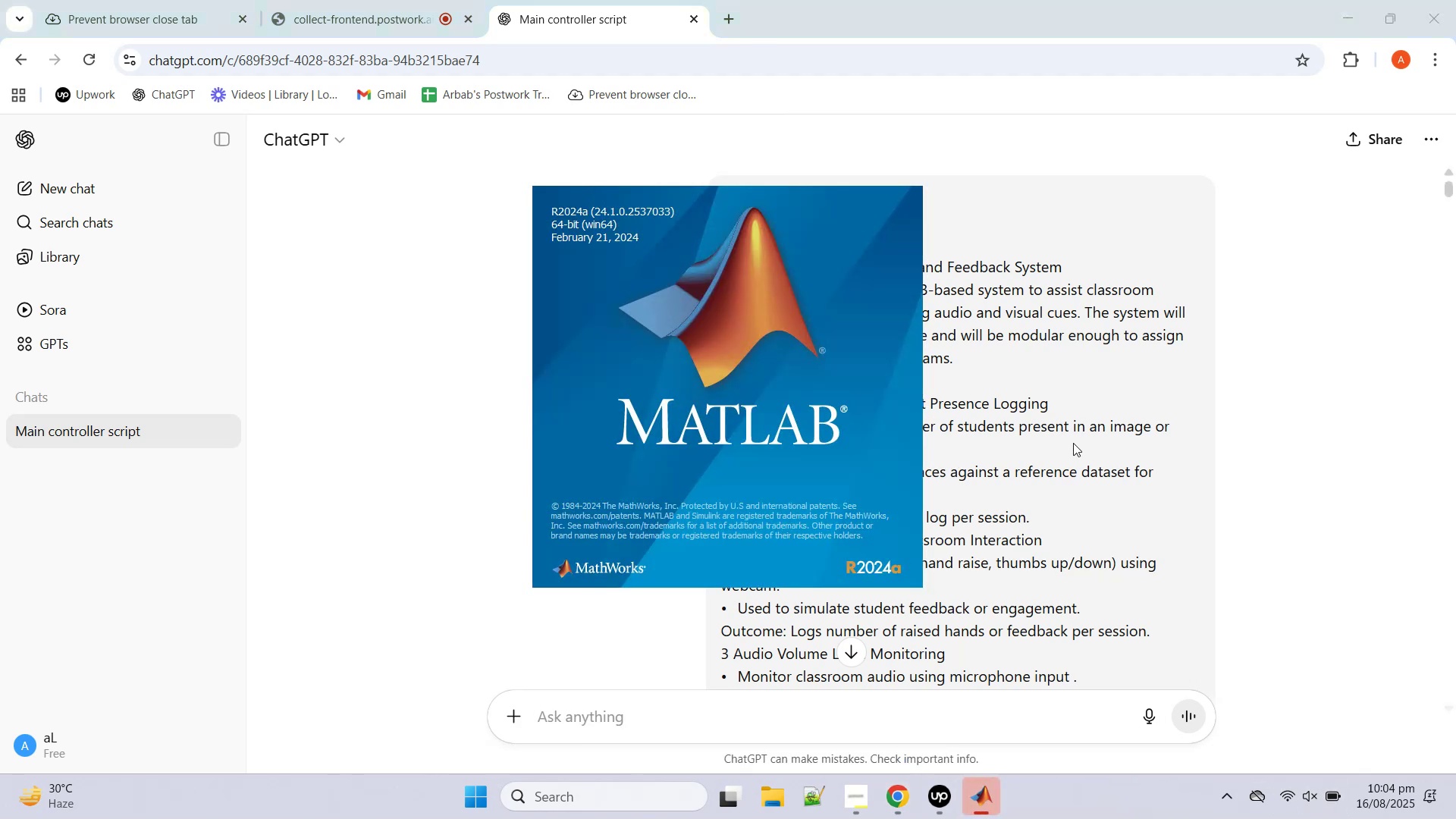 
left_click([1073, 441])
 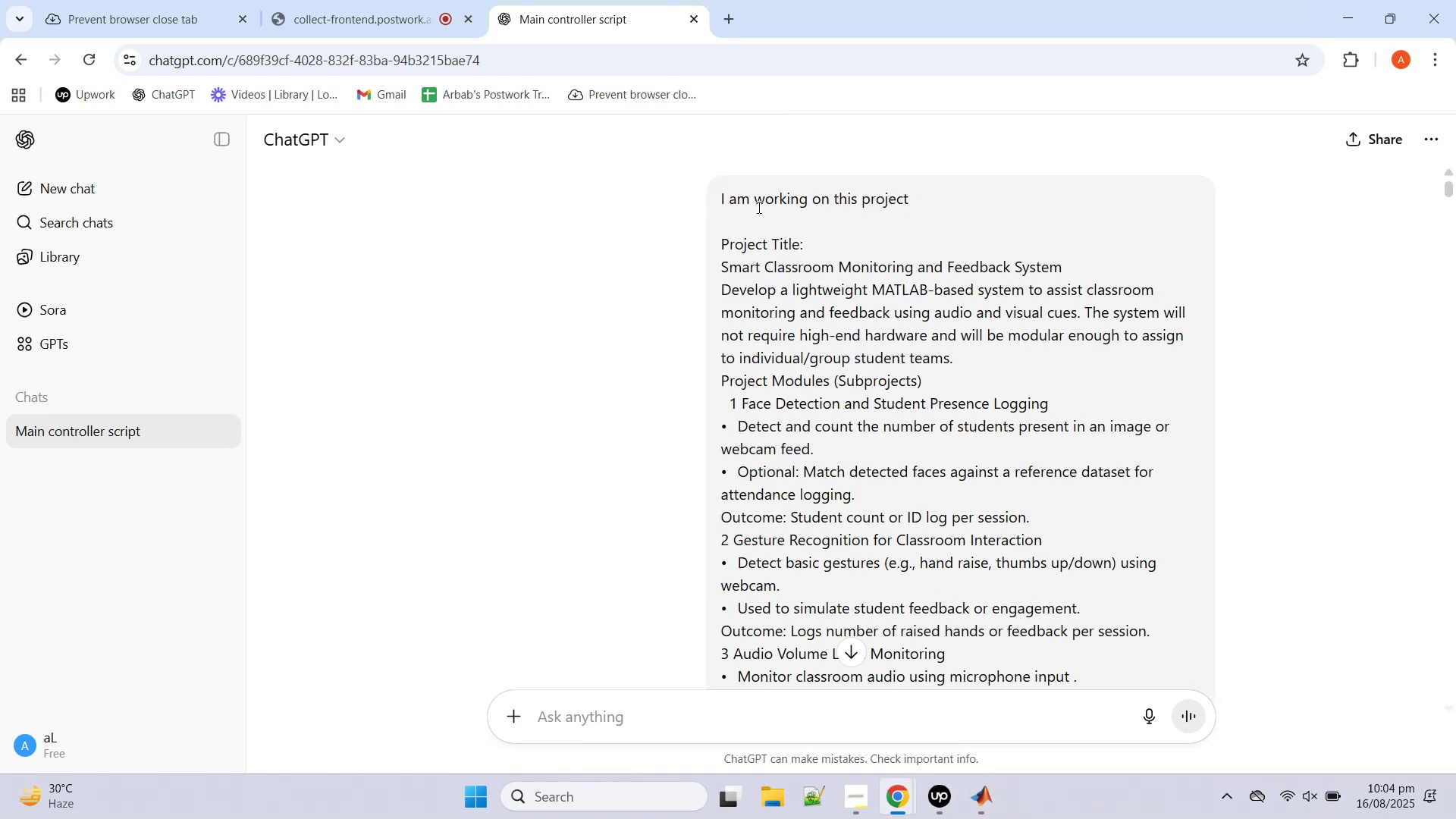 
scroll: coordinate [947, 400], scroll_direction: down, amount: 11.0
 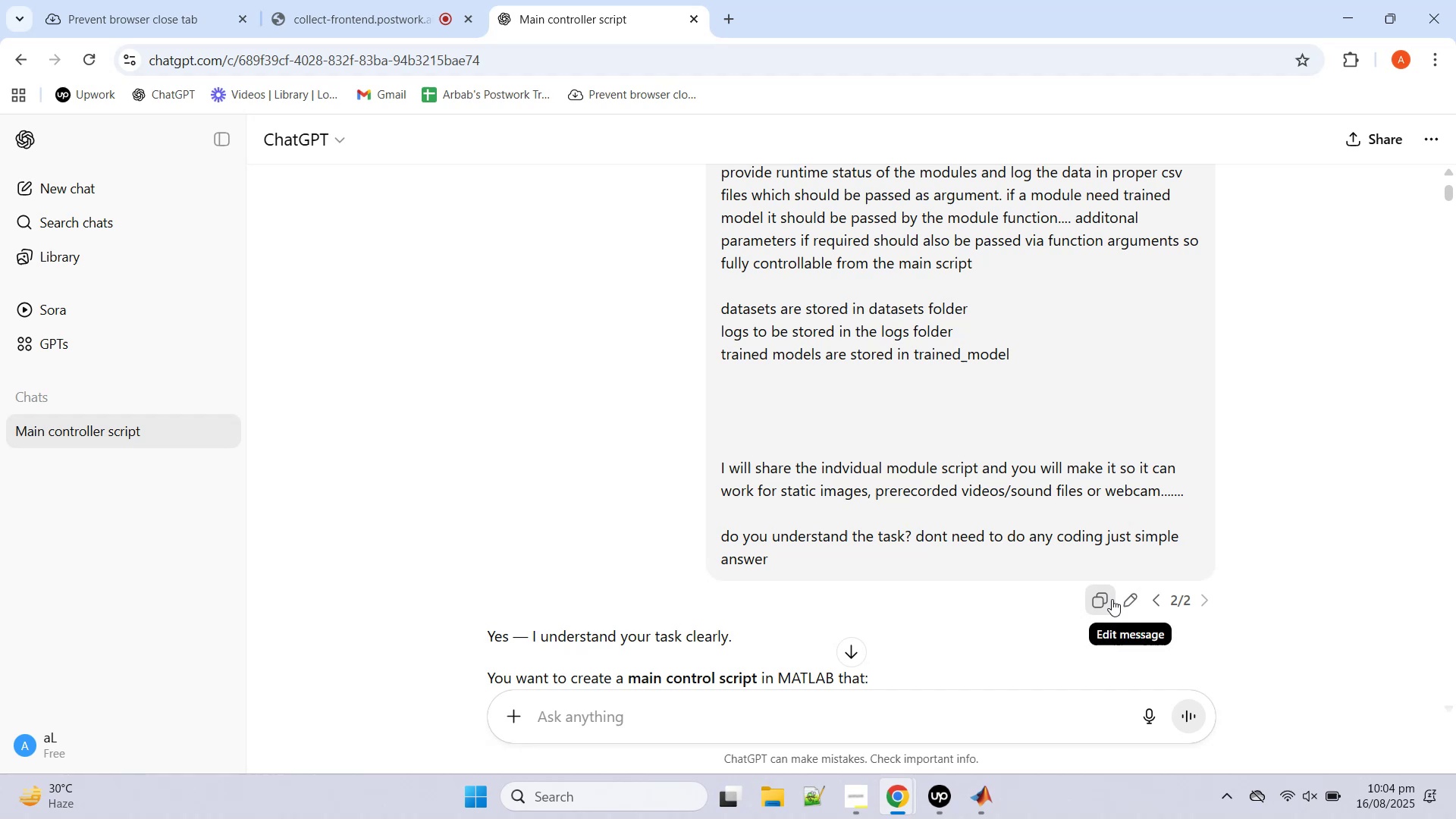 
left_click([1103, 603])
 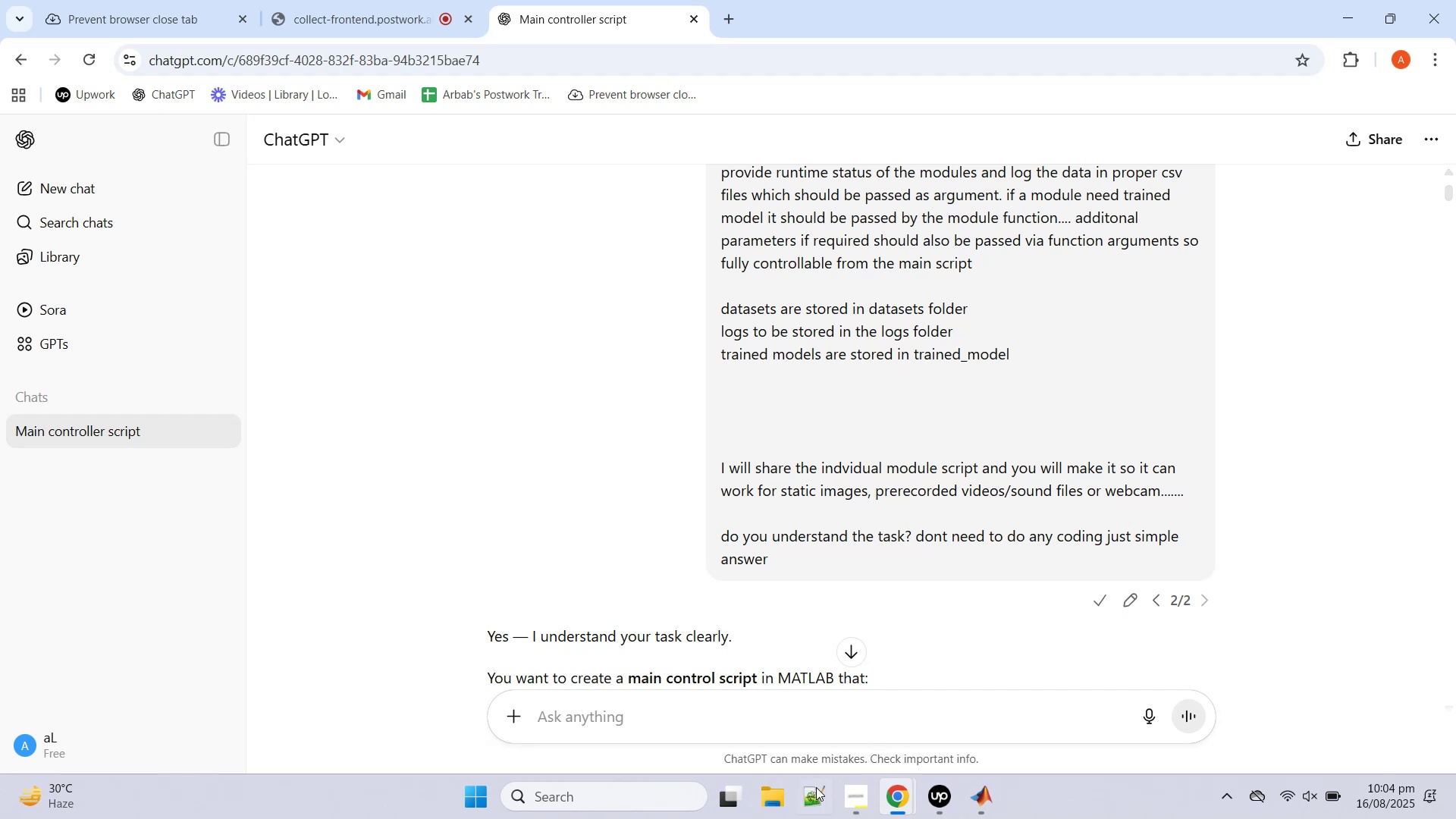 
left_click([813, 800])
 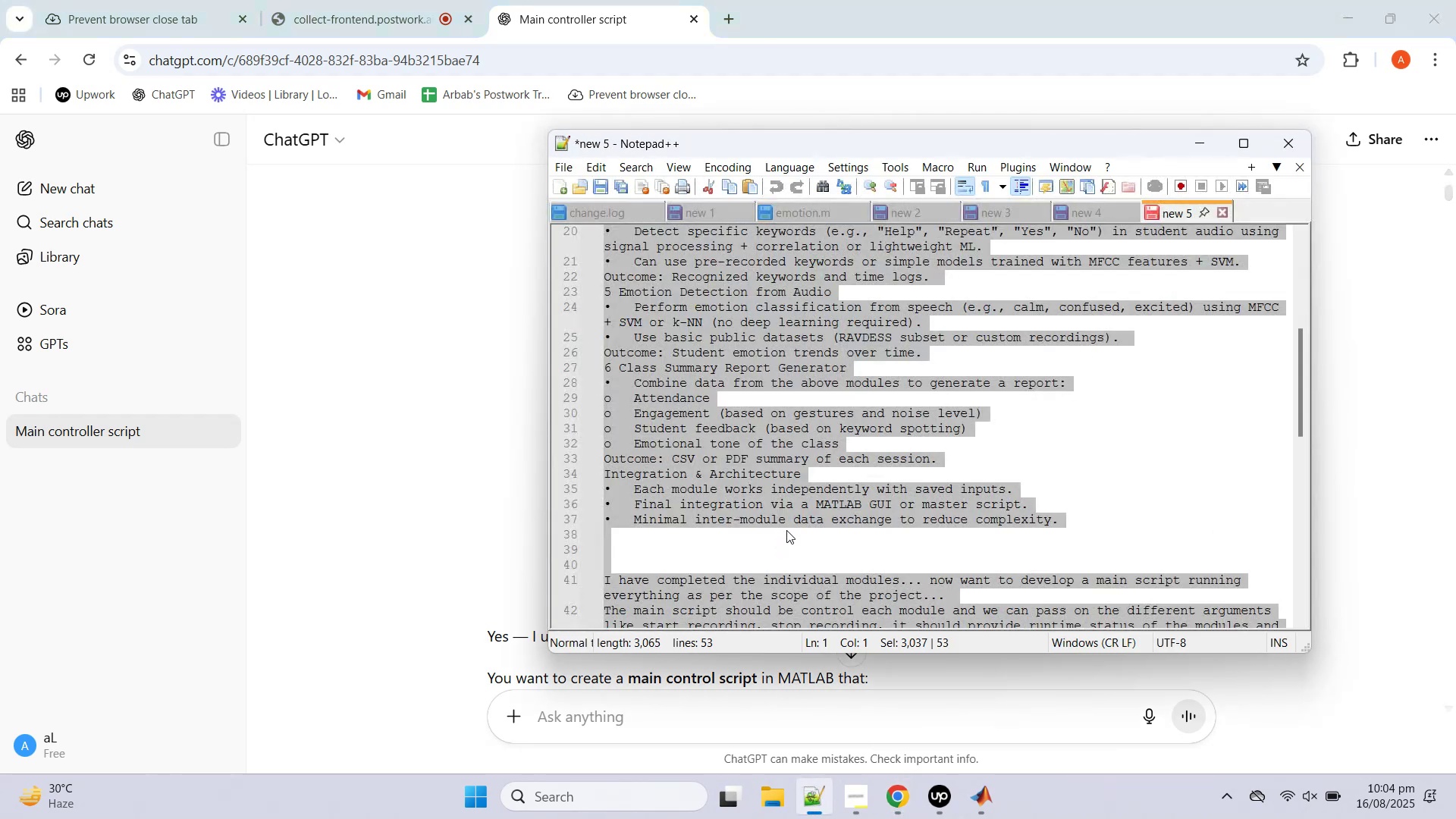 
left_click([1236, 142])
 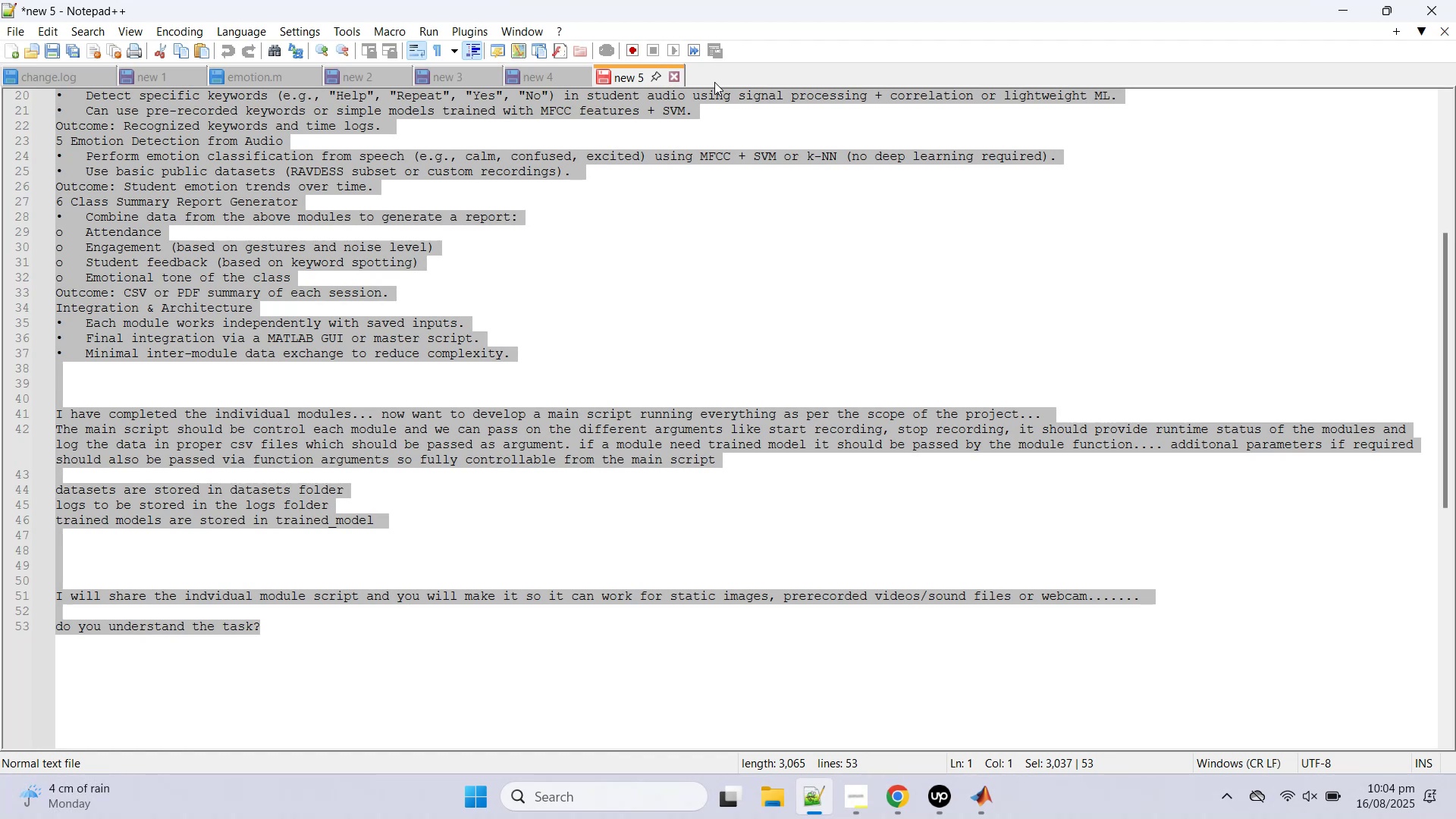 
wait(10.04)
 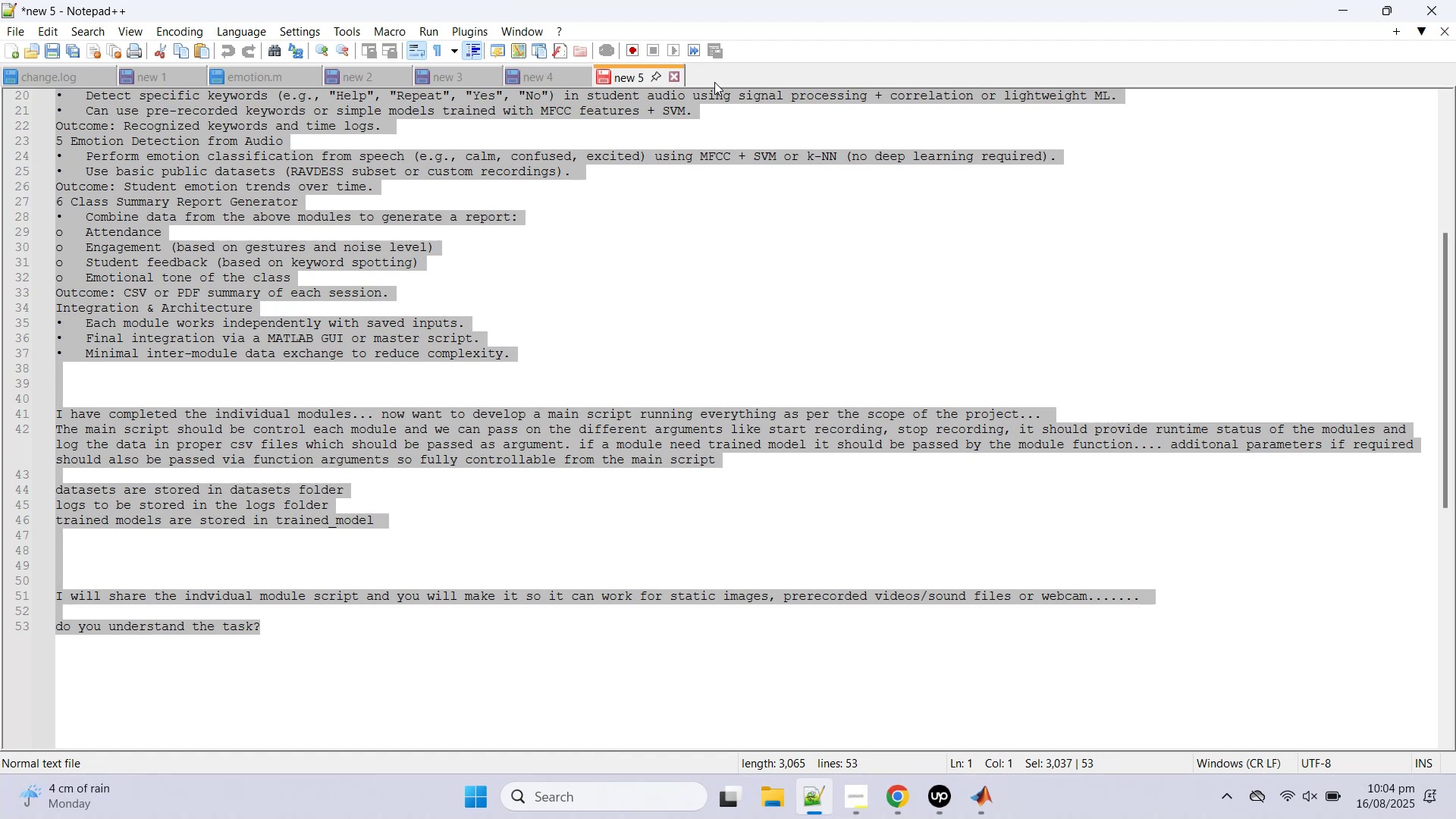 
double_click([723, 76])
 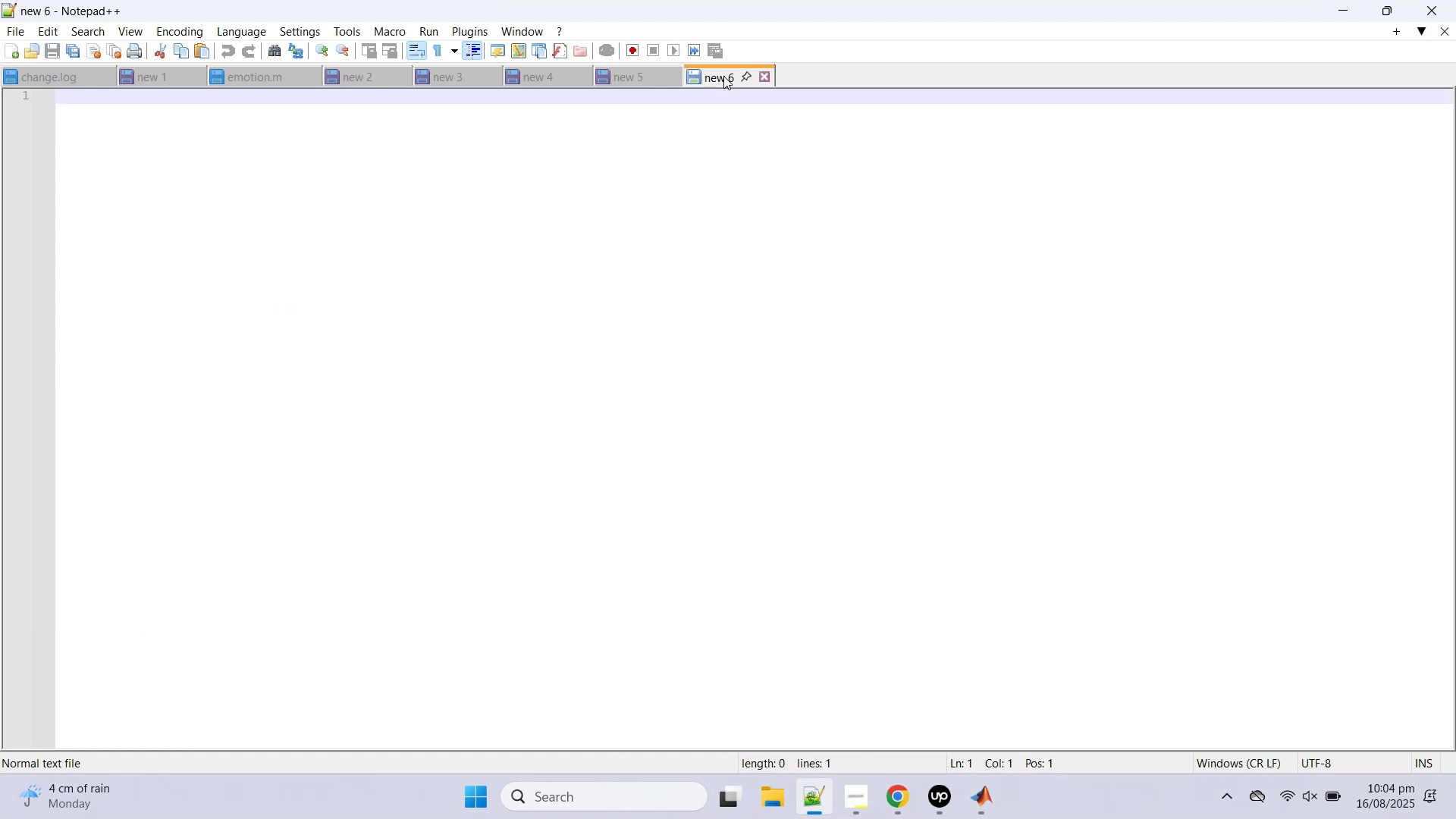 
key(Control+V)
 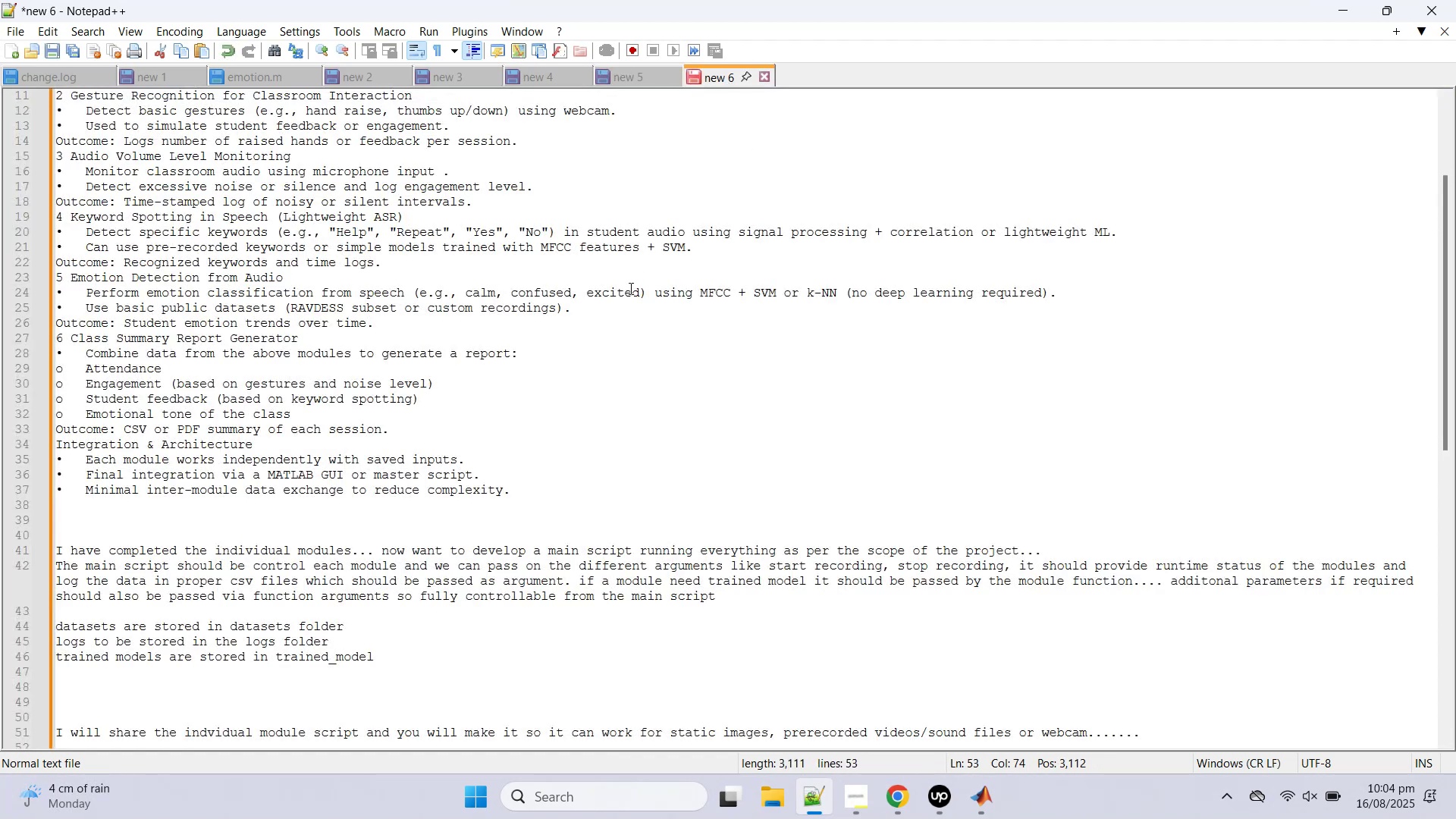 
hold_key(key=ControlLeft, duration=1.01)
scroll: coordinate [629, 288], scroll_direction: up, amount: 2.0
 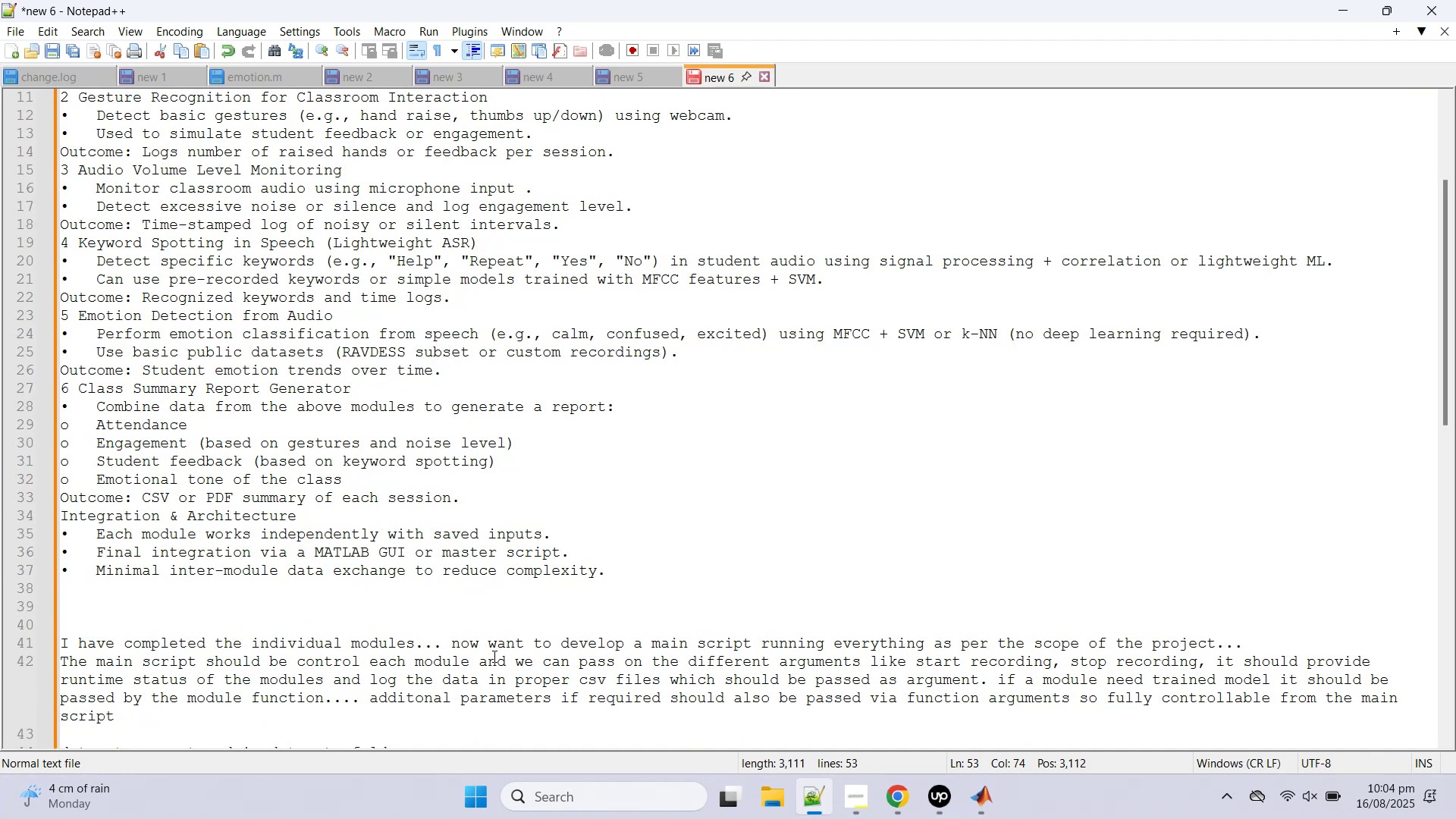 
wait(7.16)
 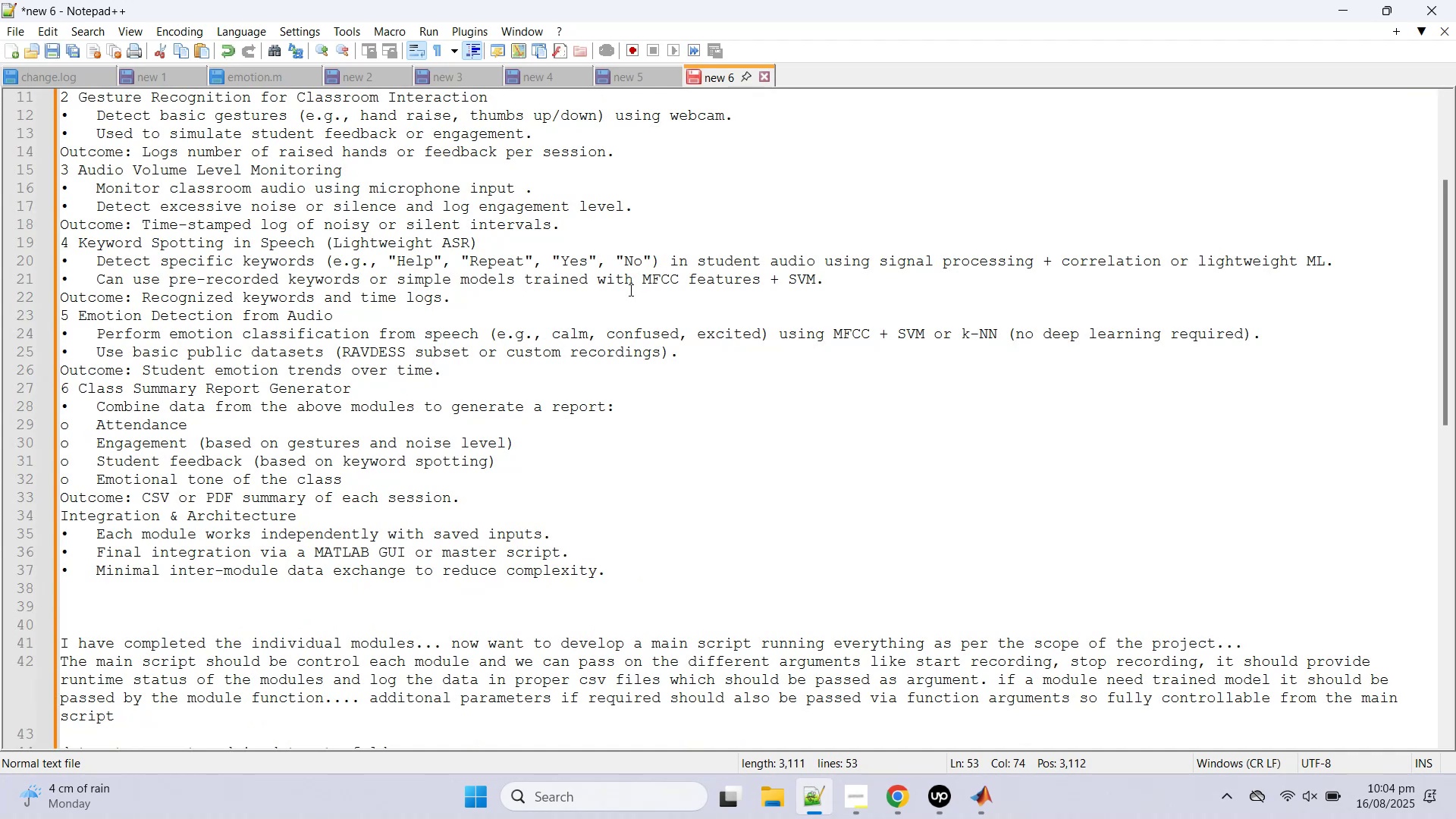 
scroll: coordinate [80, 609], scroll_direction: down, amount: 2.0
 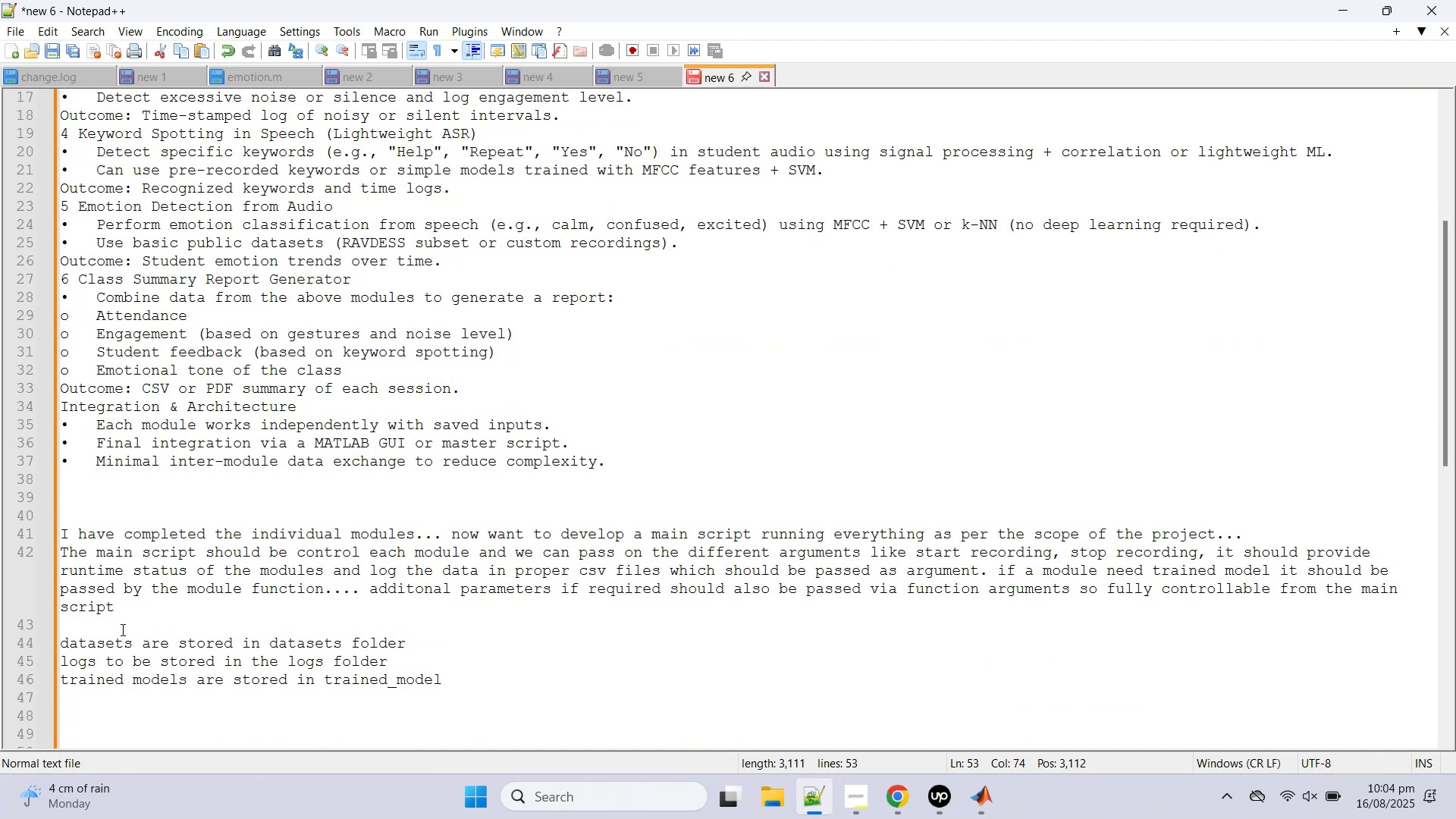 
left_click_drag(start_coordinate=[128, 610], to_coordinate=[16, 554])
 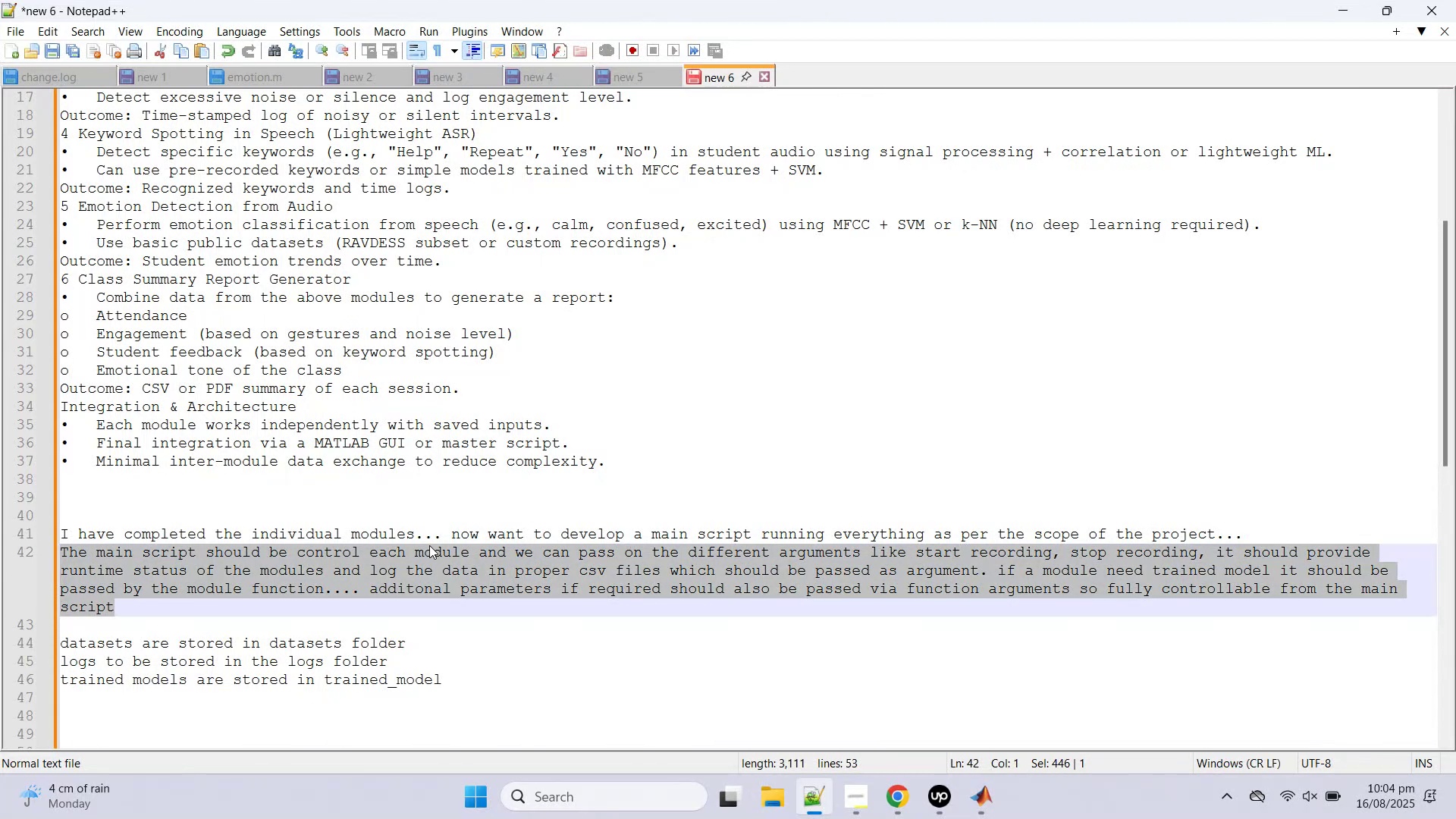 
key(Backslash)
 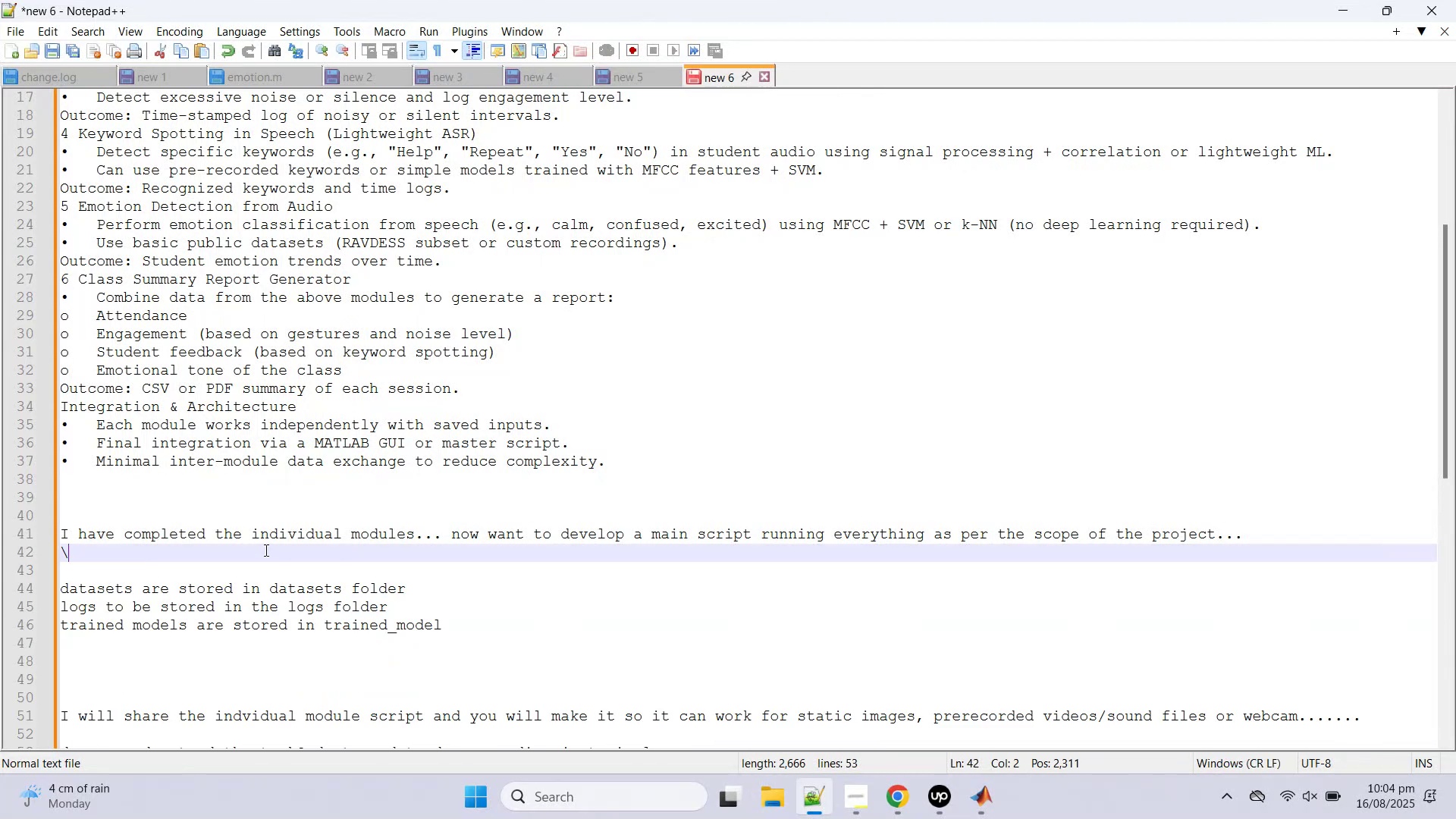 
key(Backspace)
 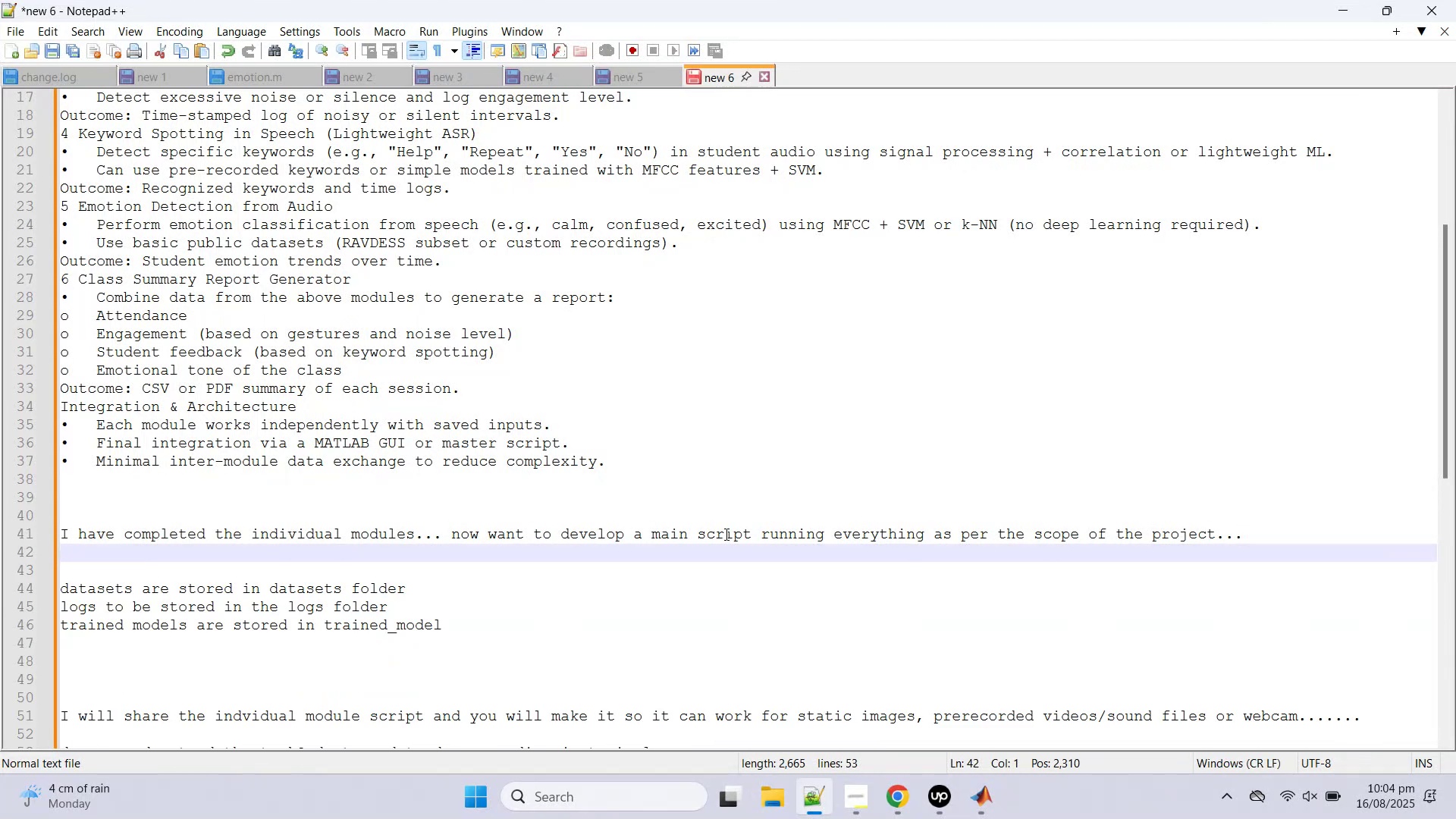 
wait(6.23)
 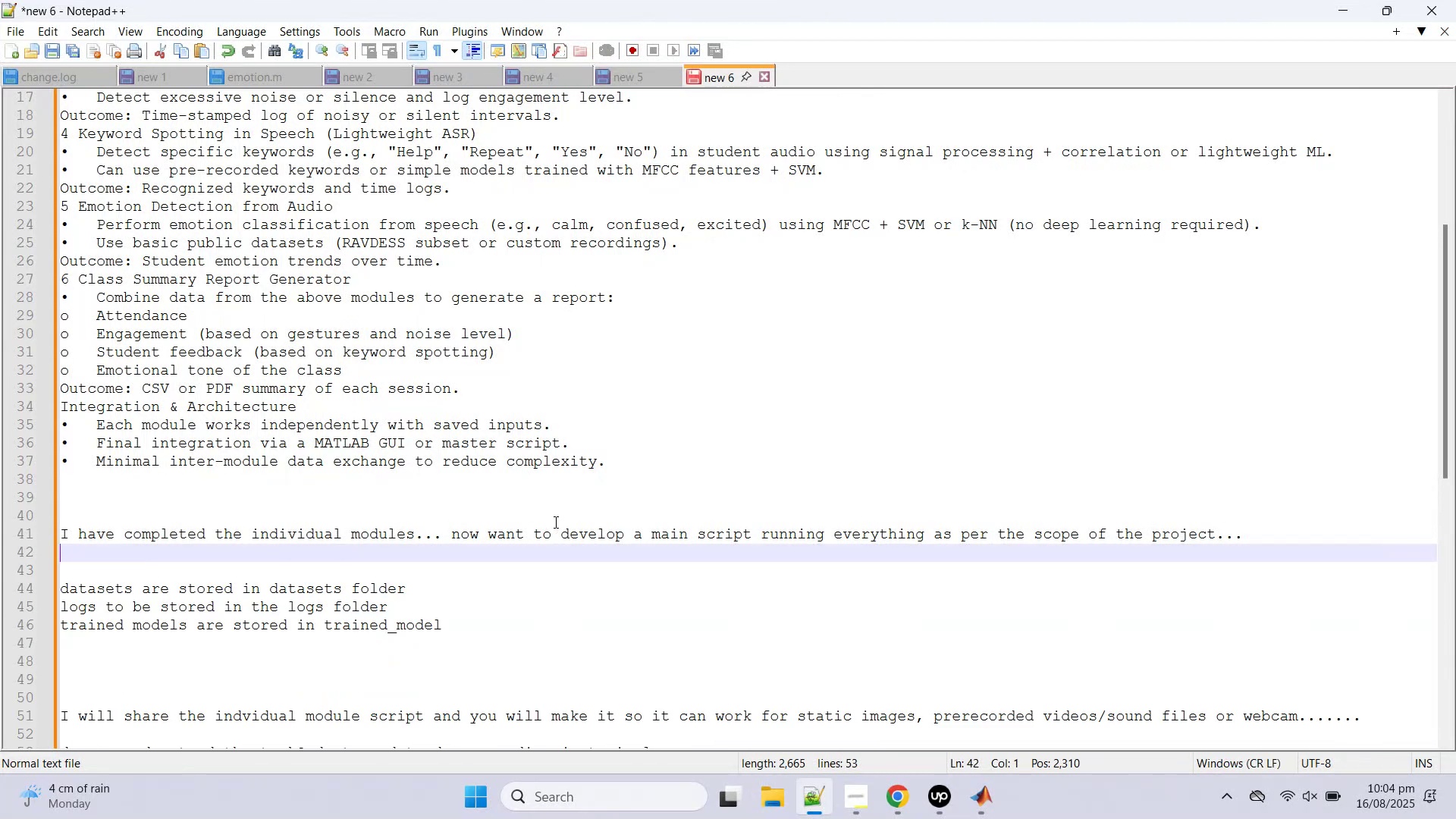 
left_click_drag(start_coordinate=[651, 532], to_coordinate=[1356, 548])
 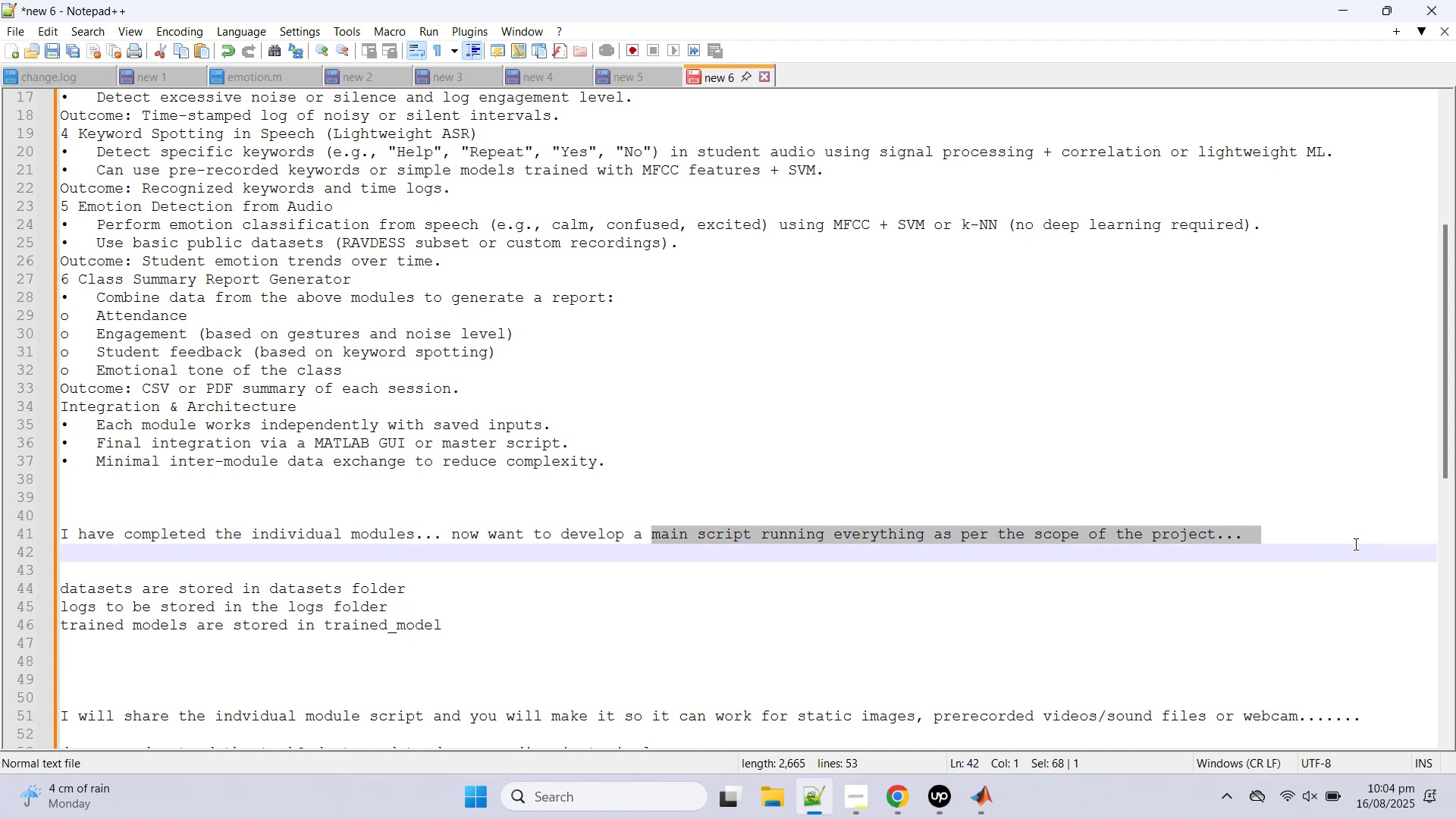 
type(gui which can be used to start stop b)
key(Backspace)
type(pai)
key(Backspace)
type(use th emodules )
 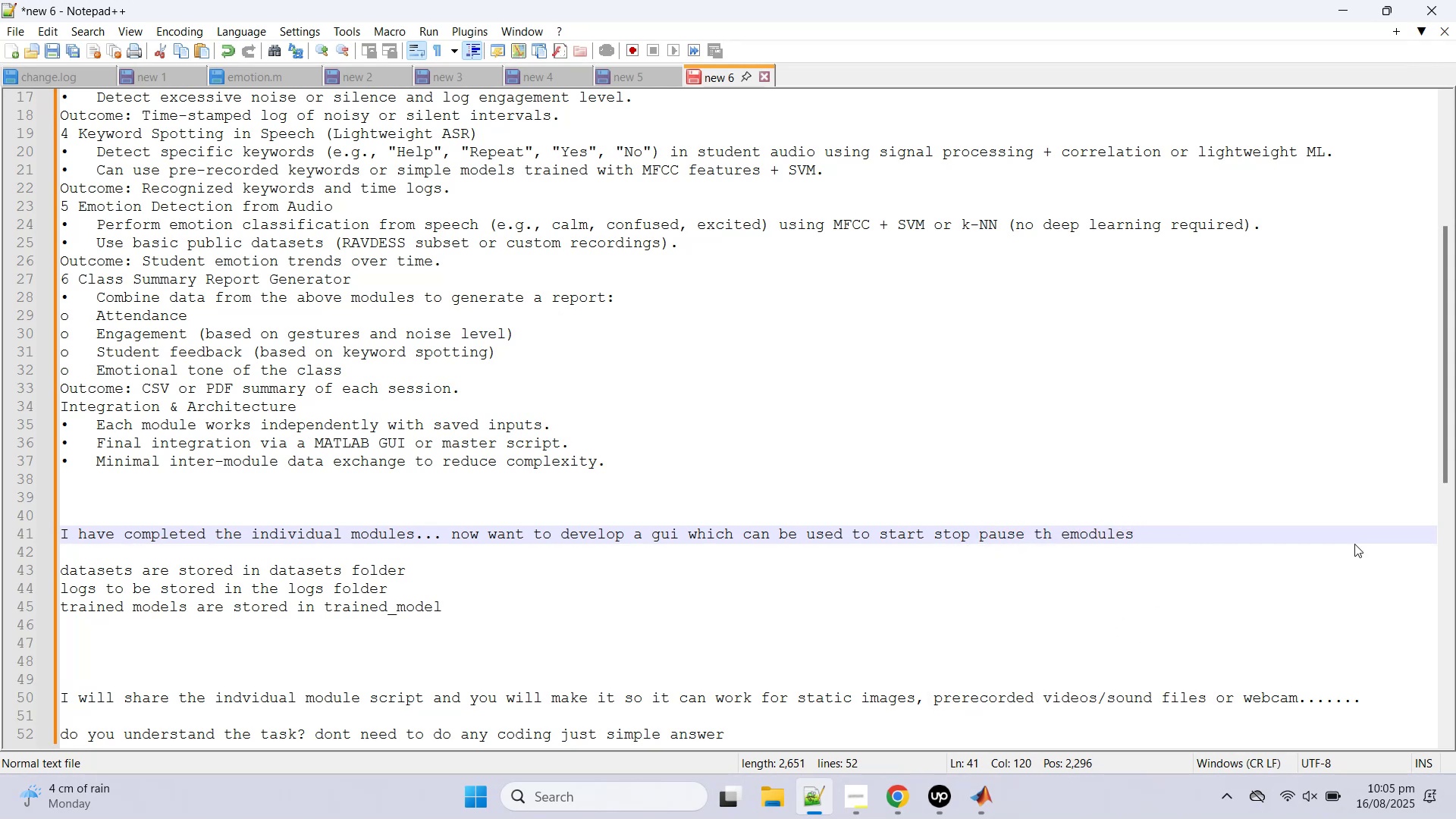 
left_click([1354, 544])
 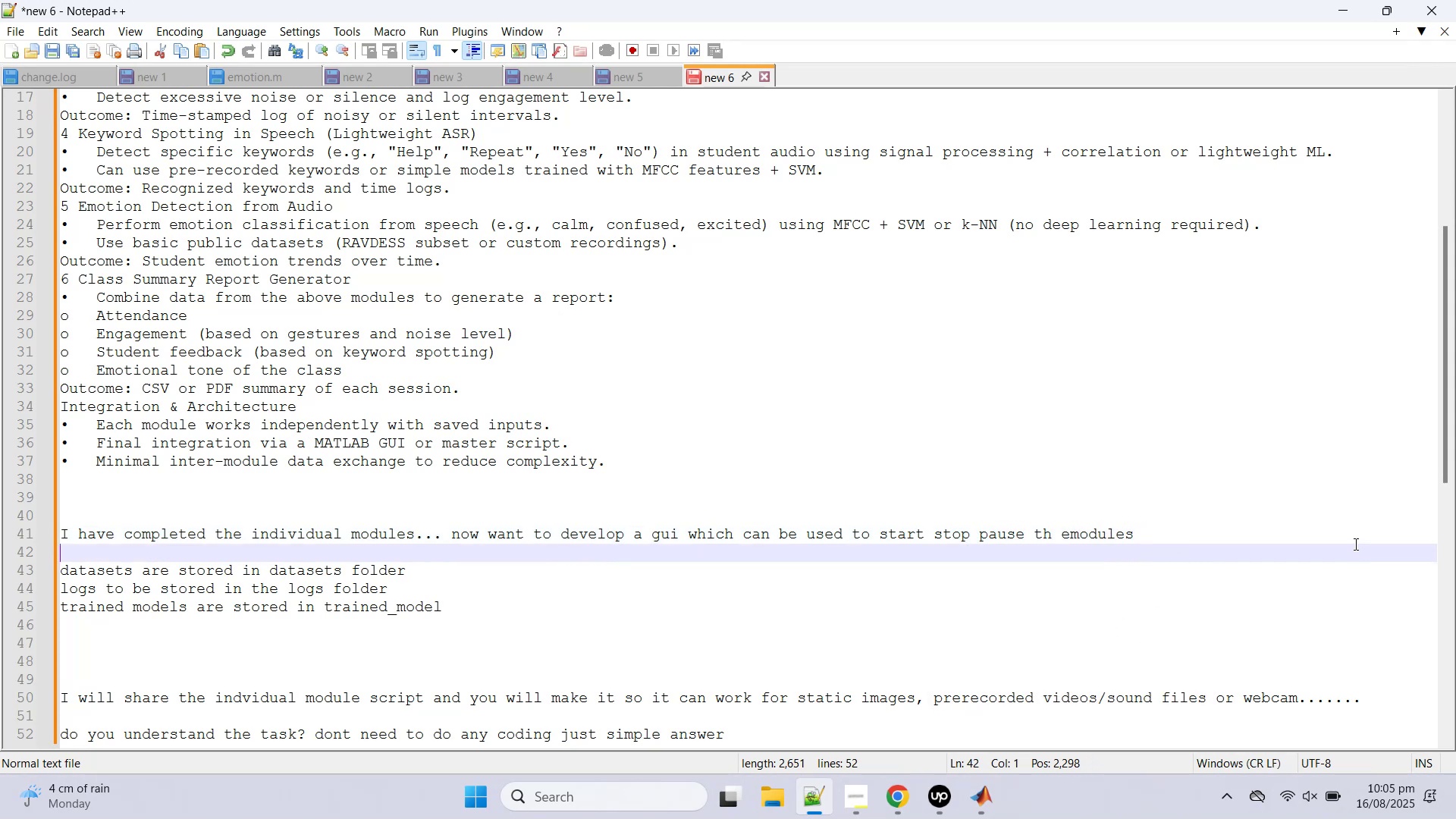 
scroll: coordinate [1329, 533], scroll_direction: down, amount: 2.0
 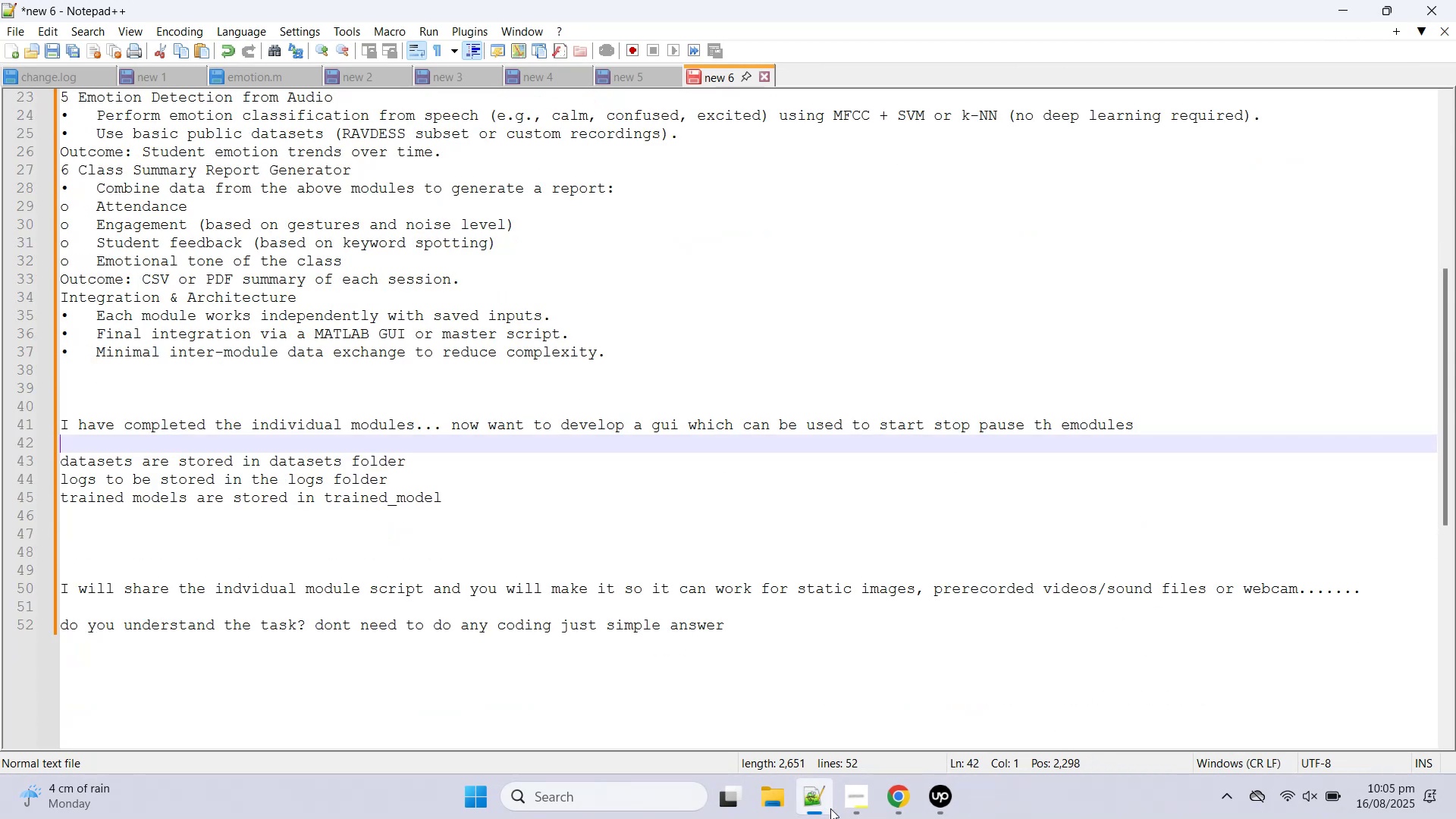 
left_click([804, 620])
 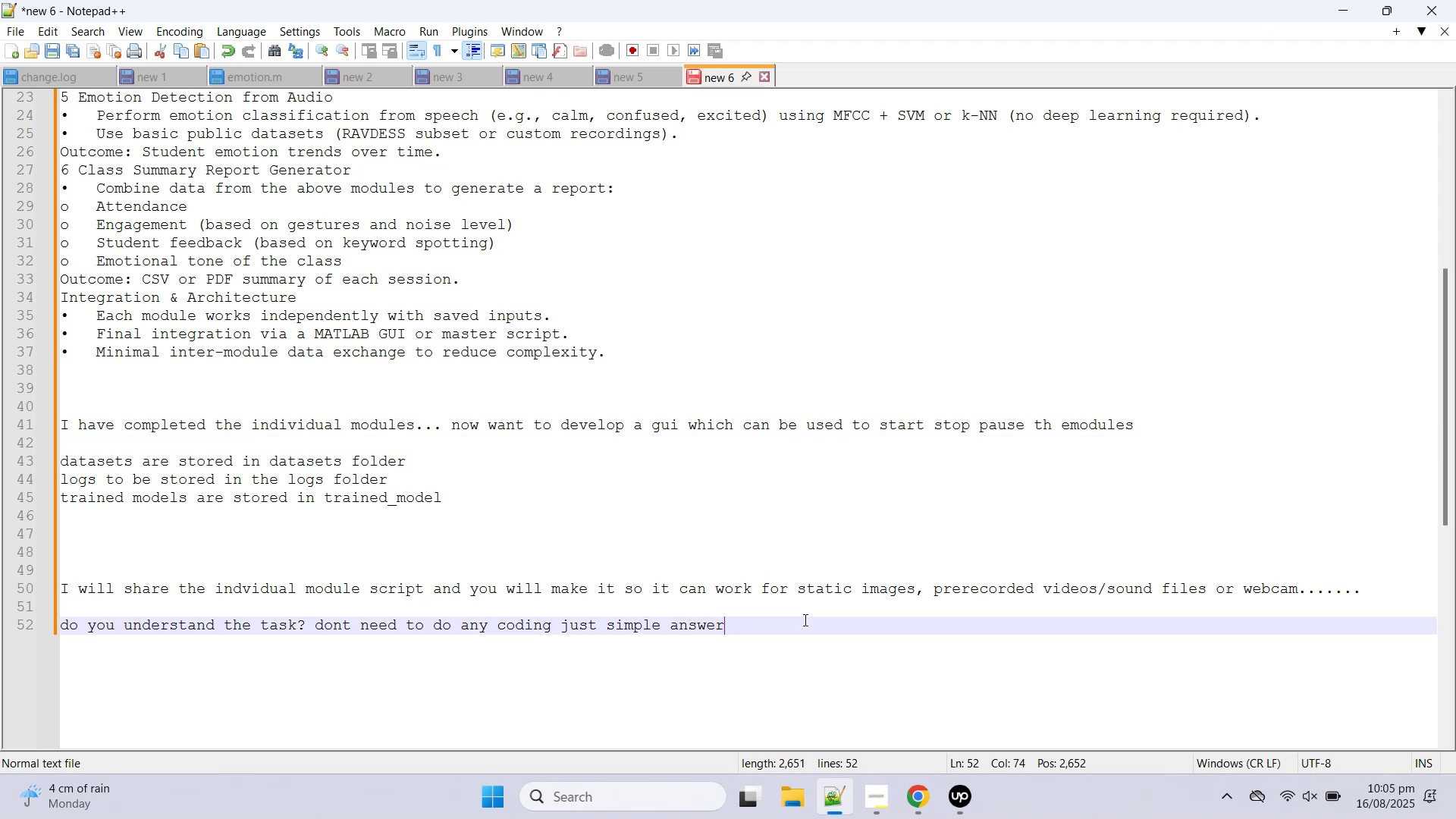 
key(Control+A)
 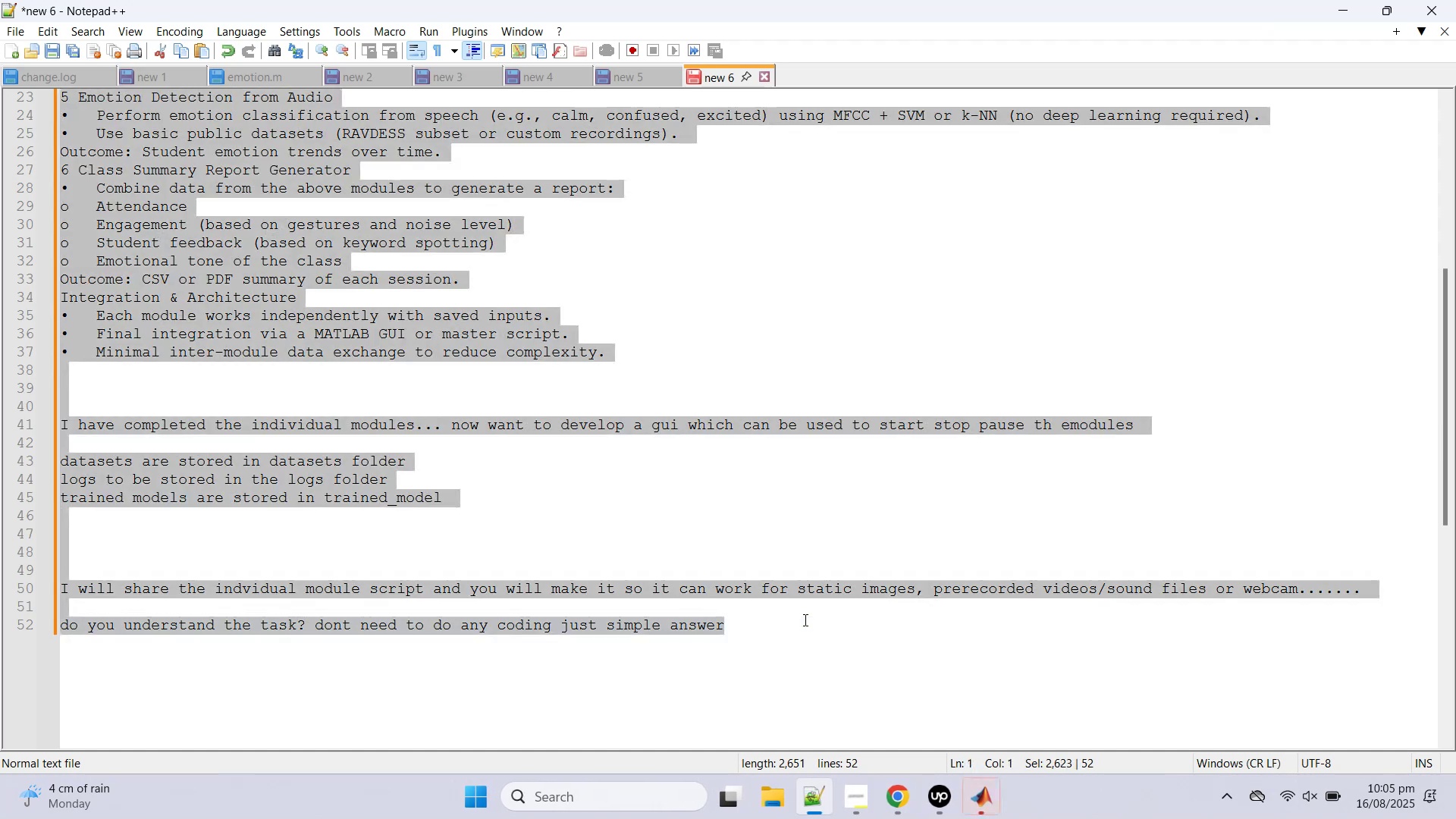 
key(Control+C)
 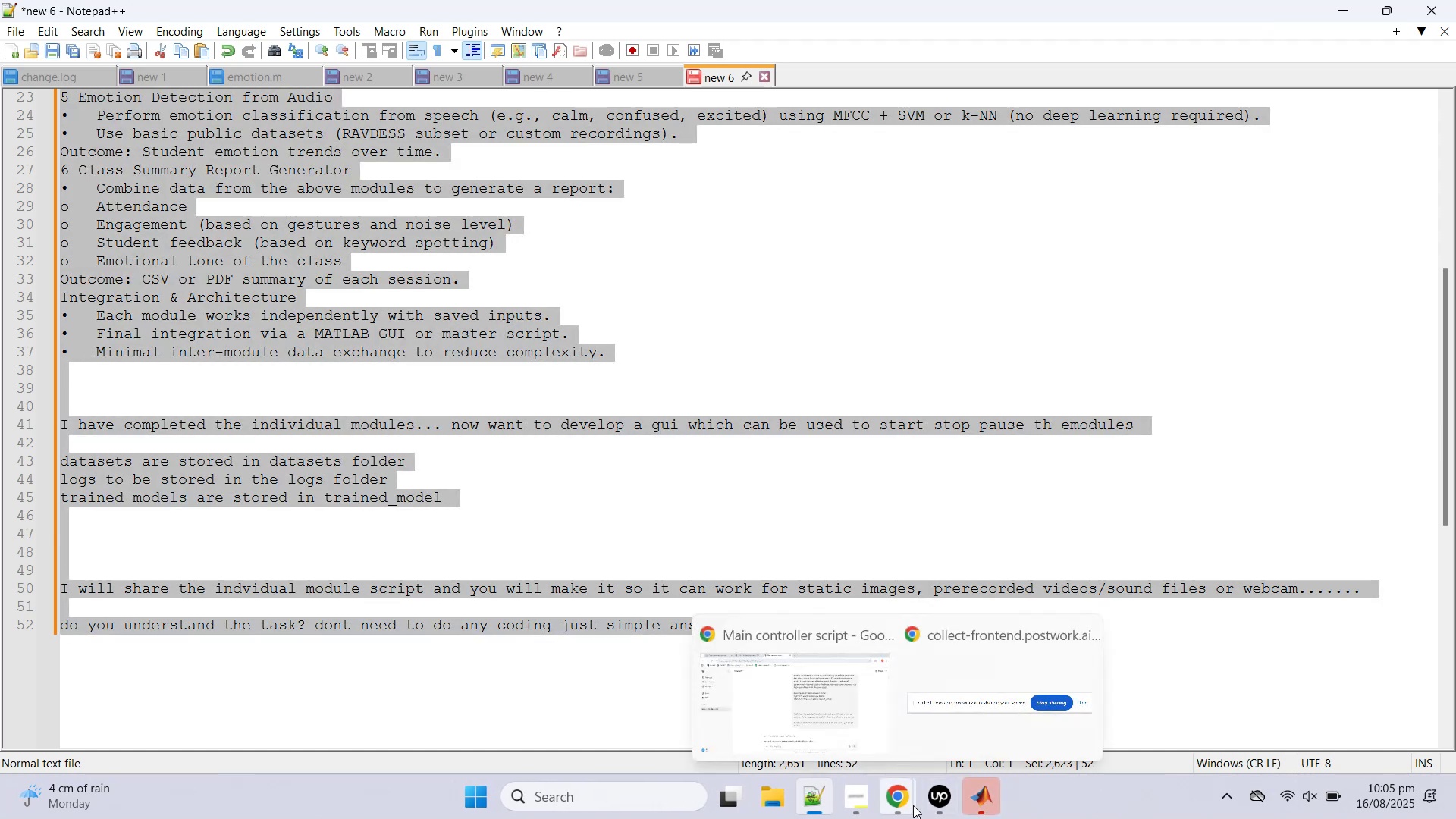 
left_click([904, 806])
 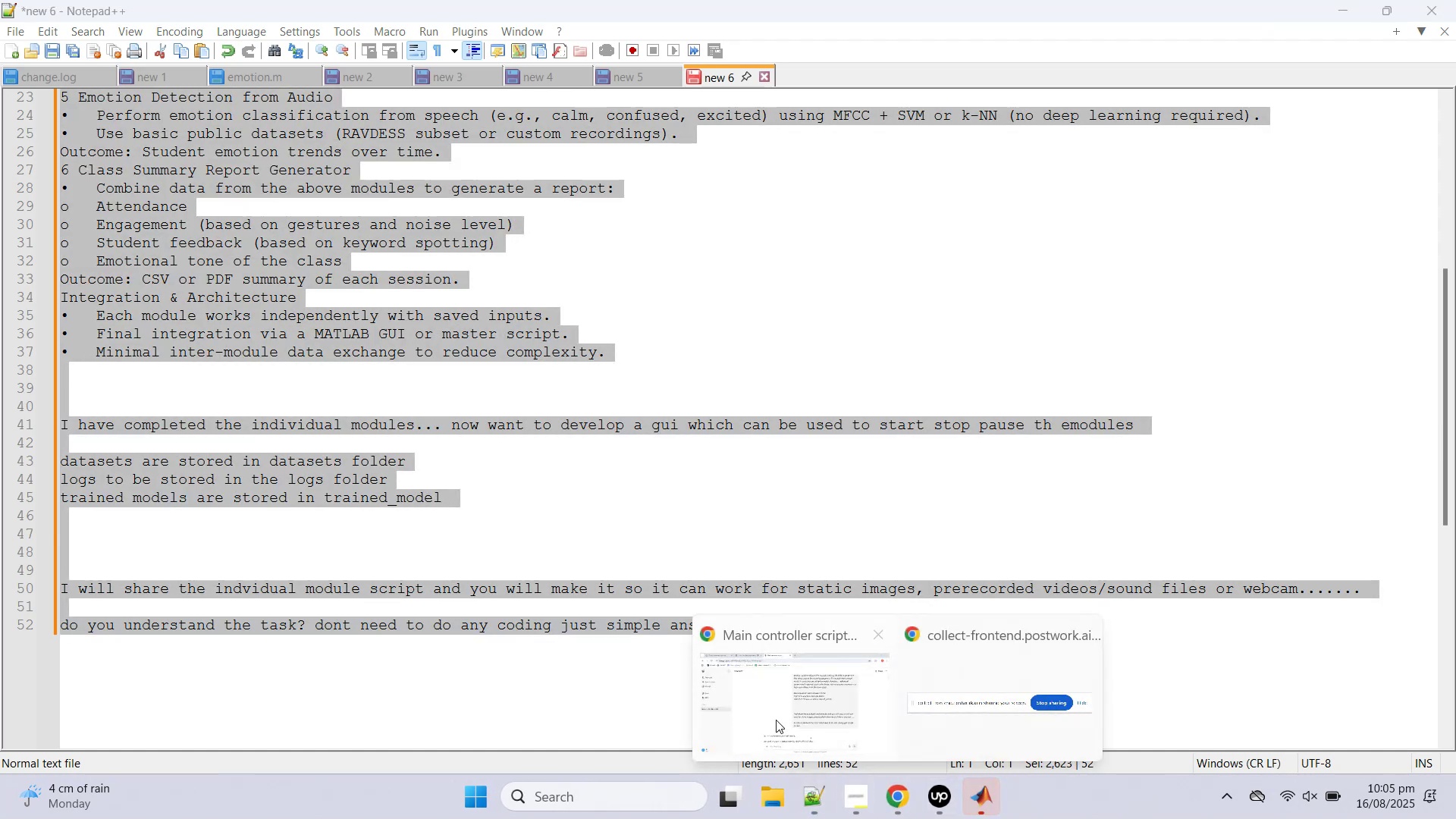 
left_click([777, 717])
 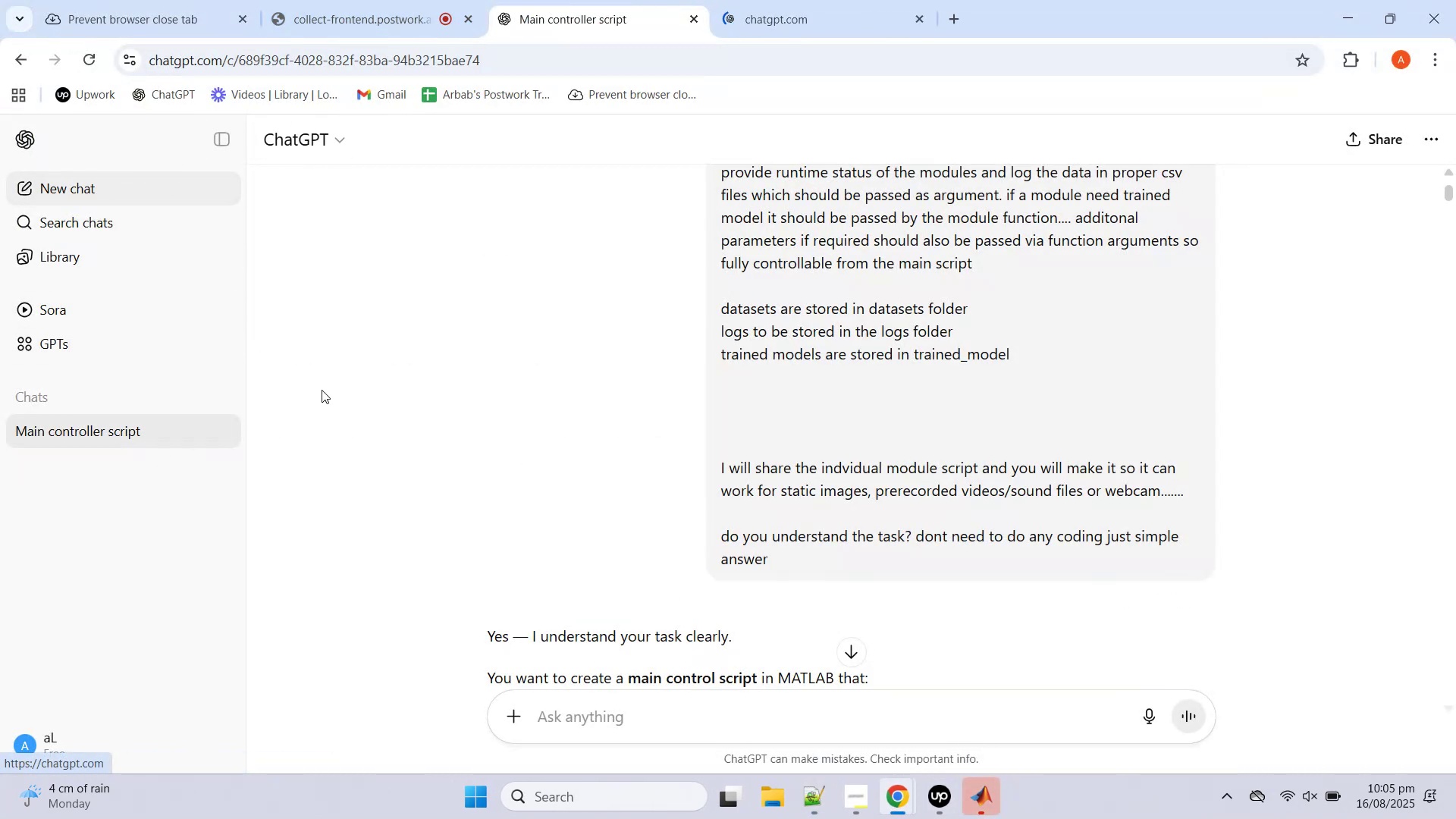 
wait(7.5)
 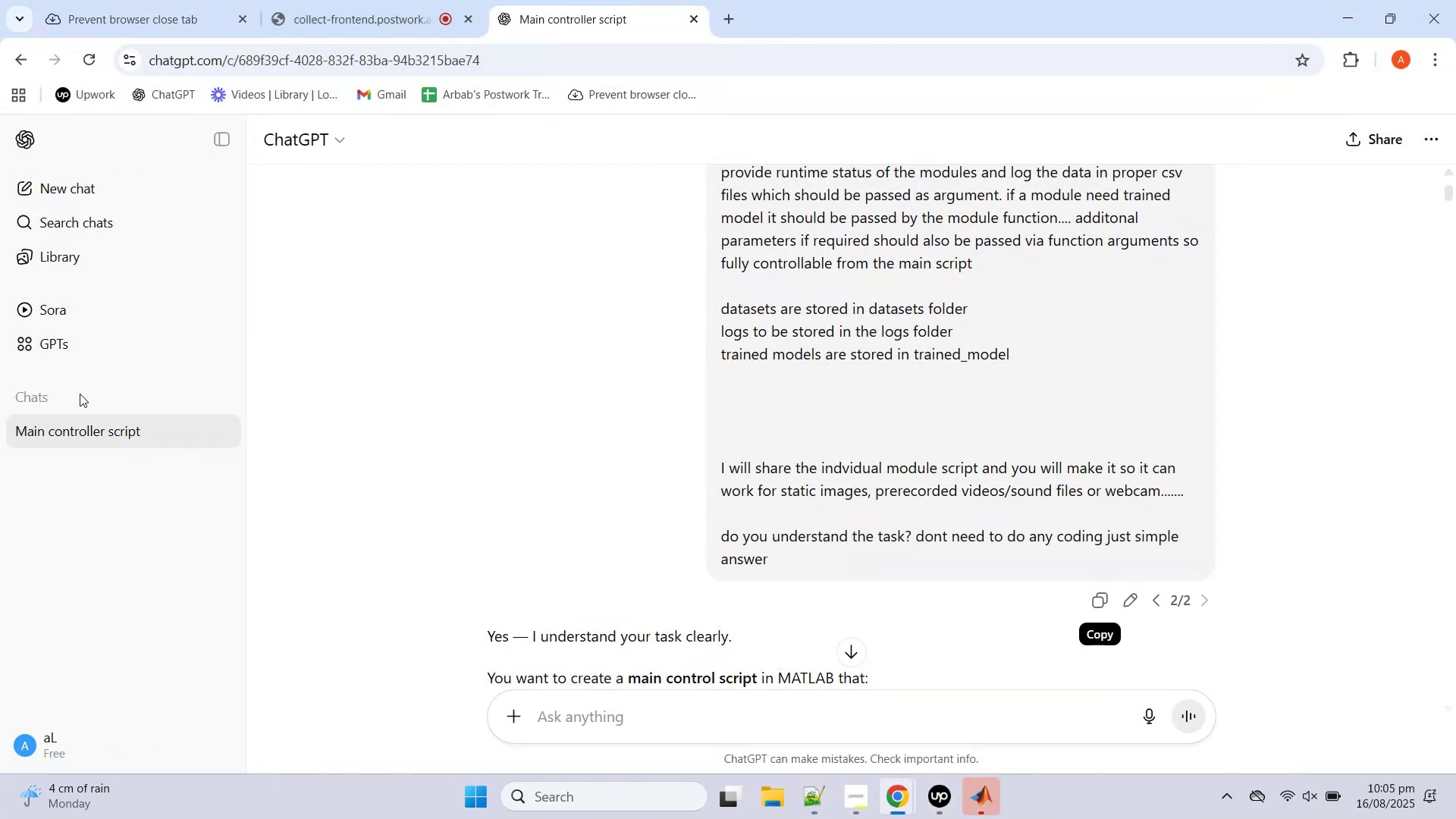 
left_click([799, 8])
 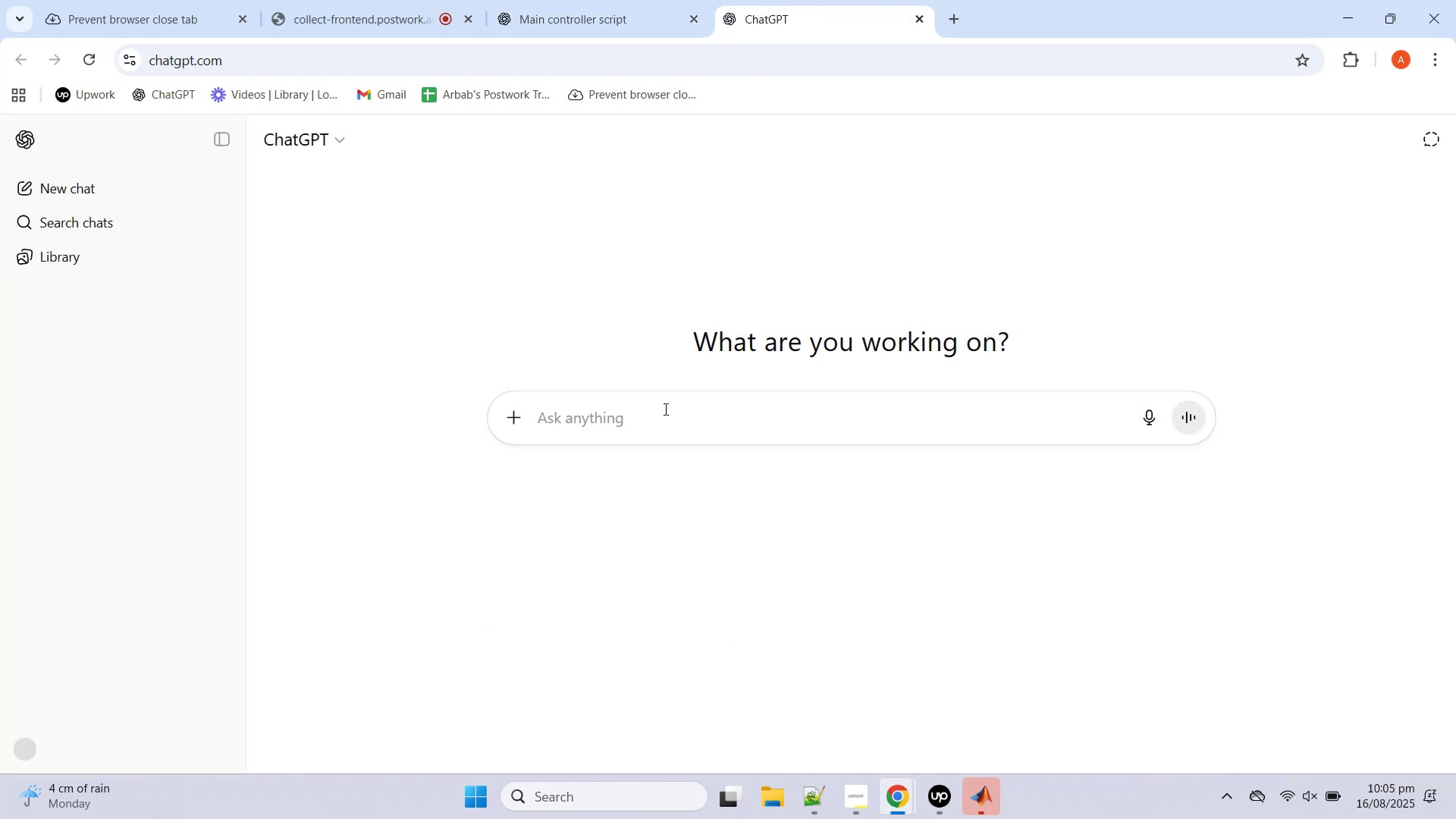 
left_click([664, 420])
 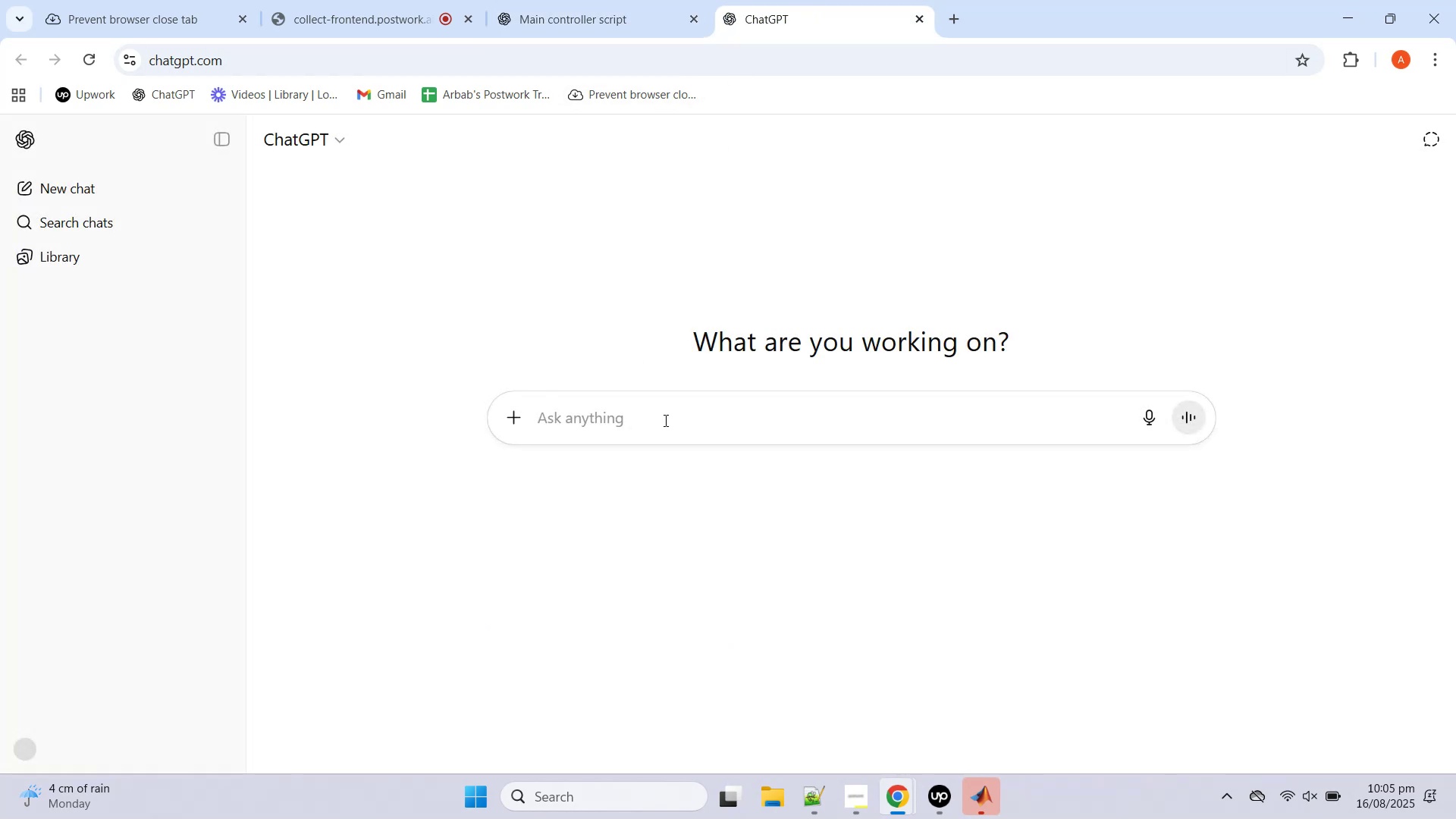 
key(Control+V)
 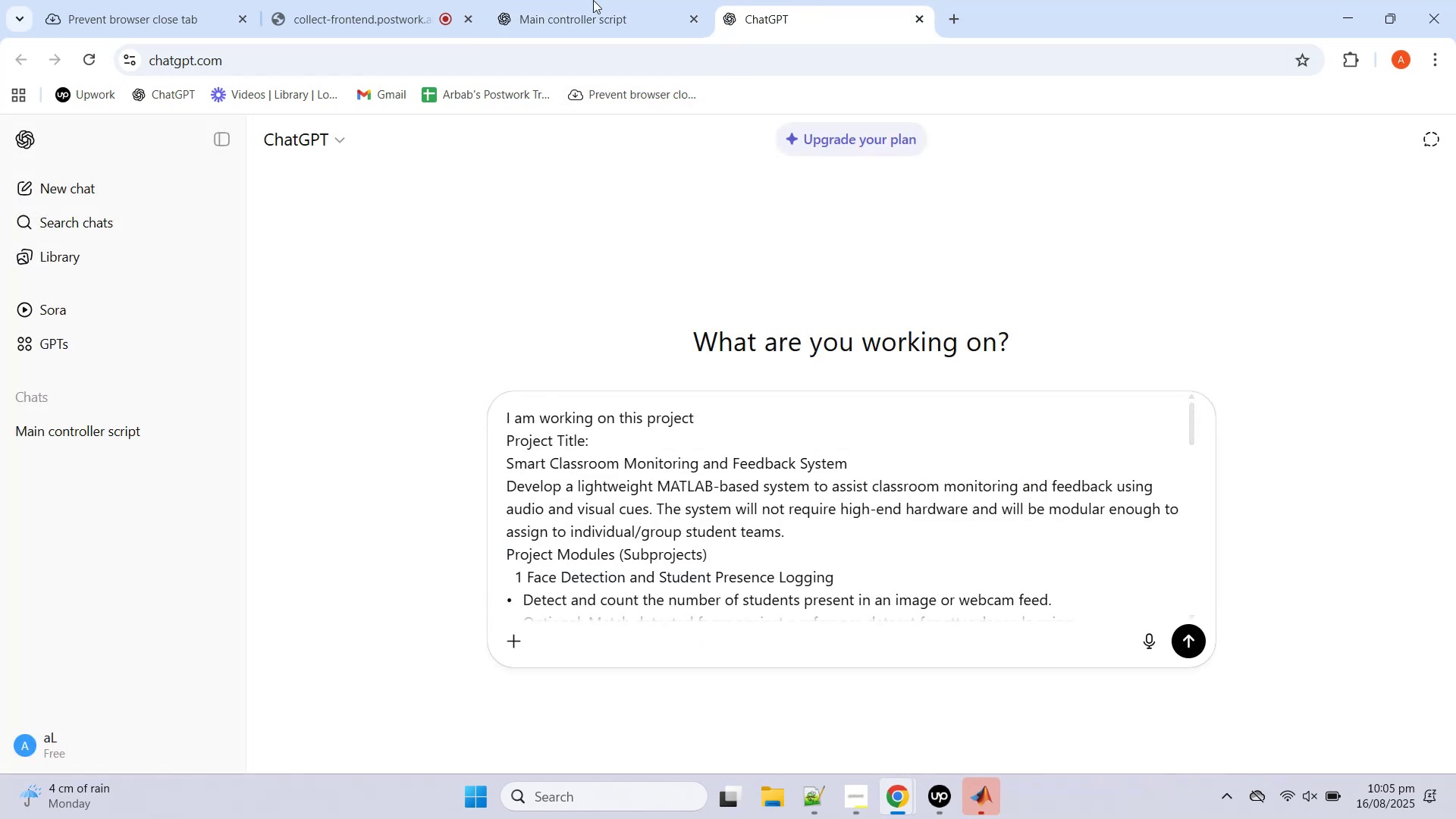 
left_click([580, 0])
 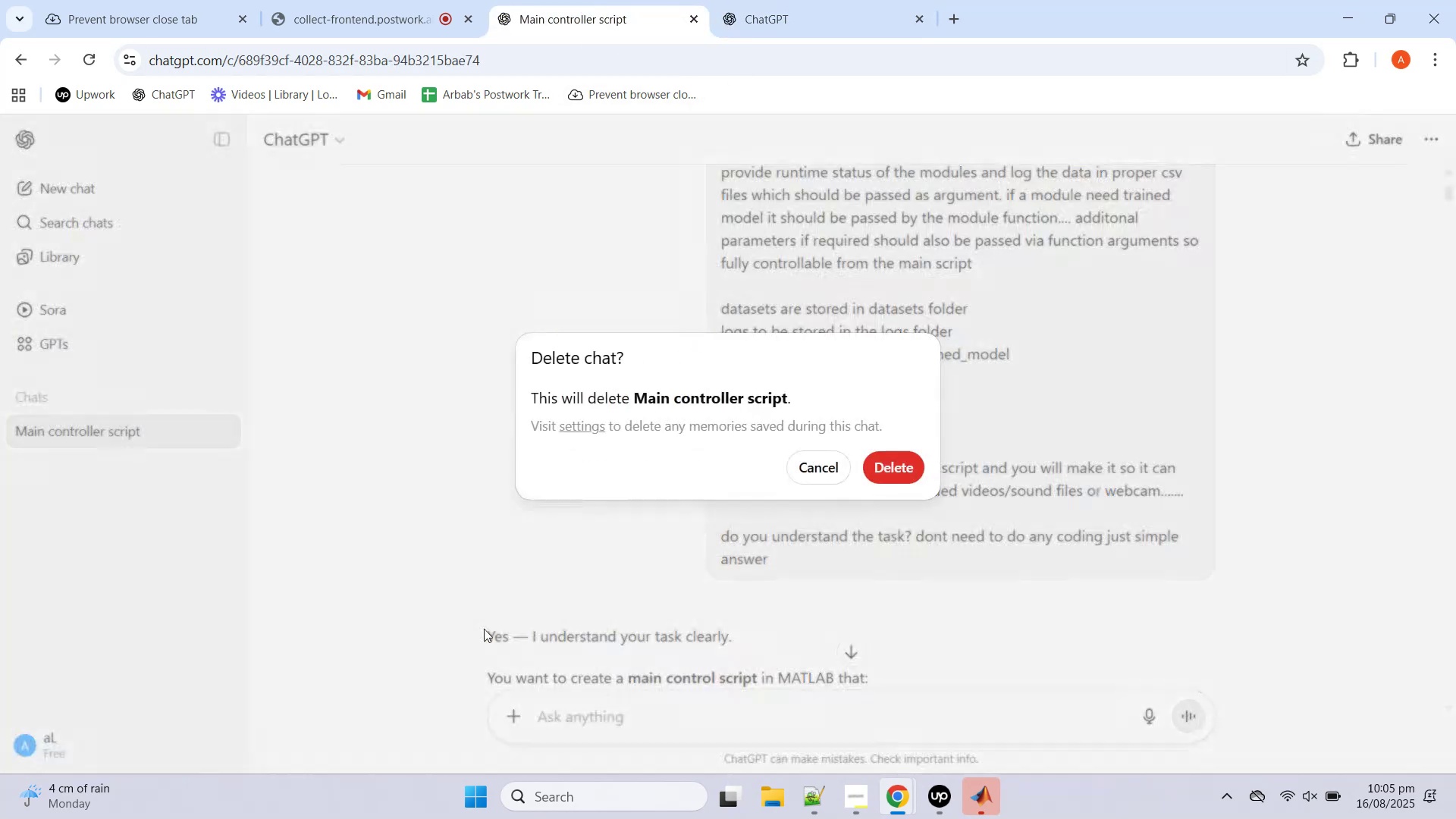 
wait(5.27)
 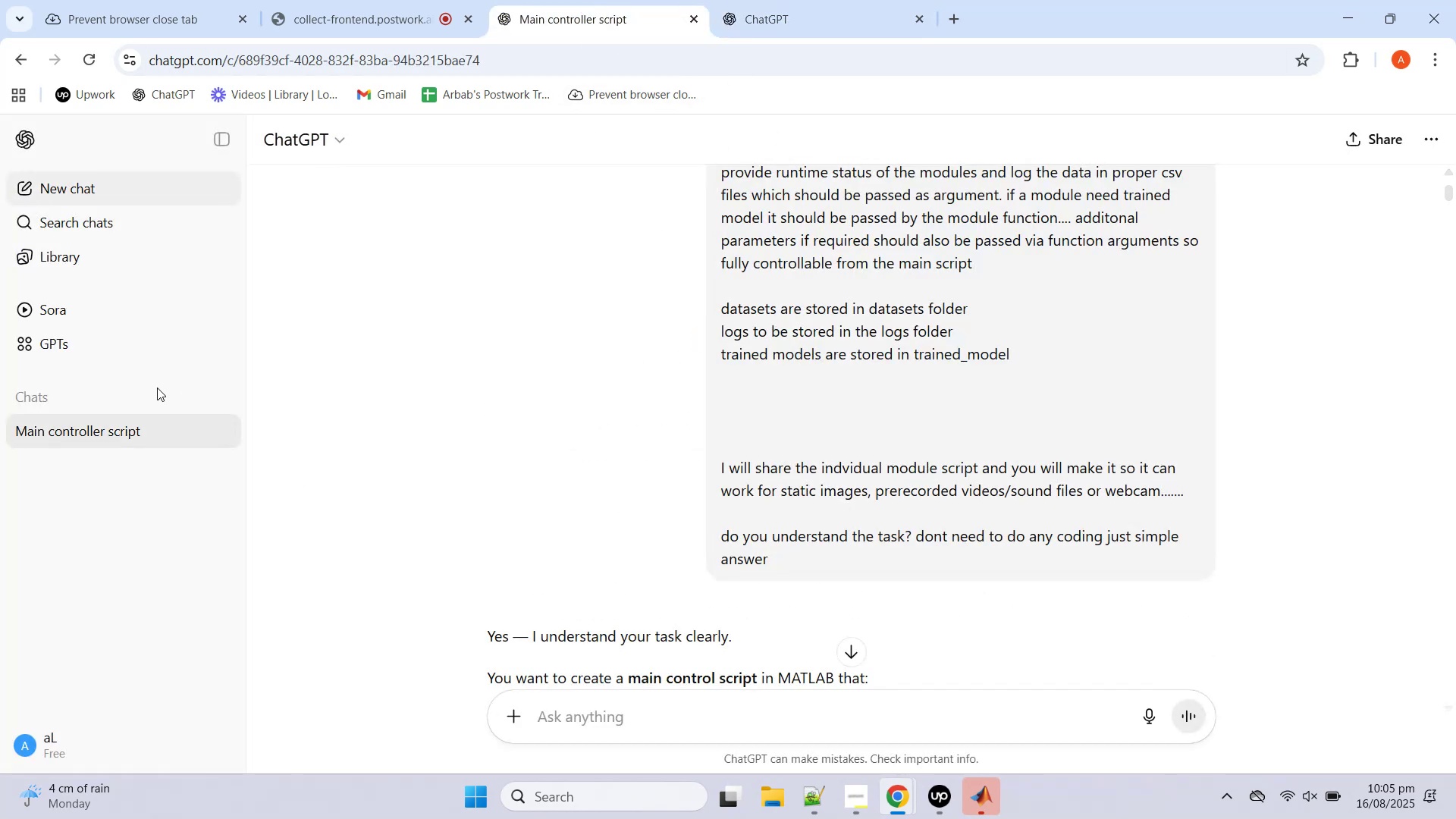 
left_click([892, 469])
 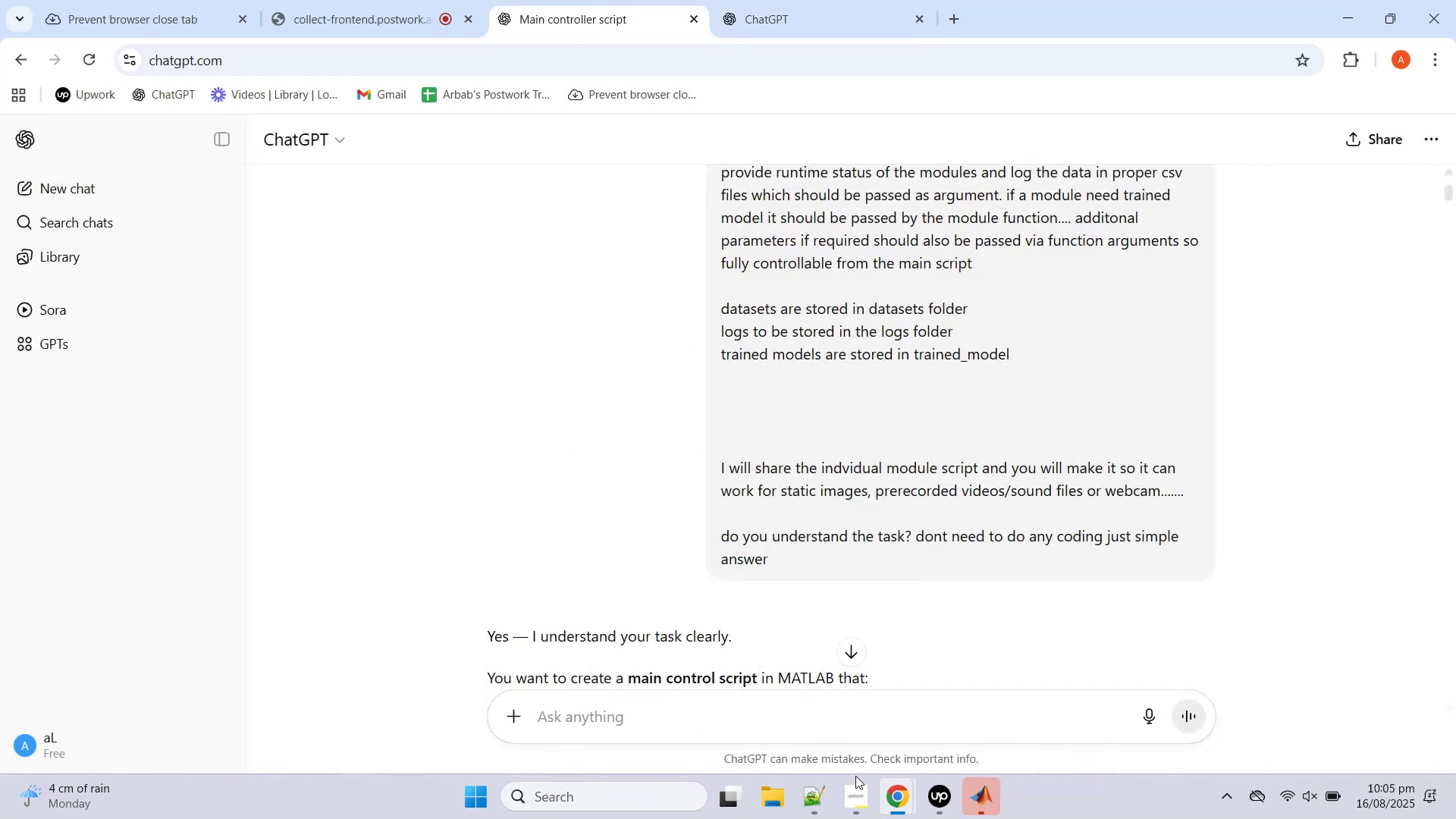 
left_click([856, 794])
 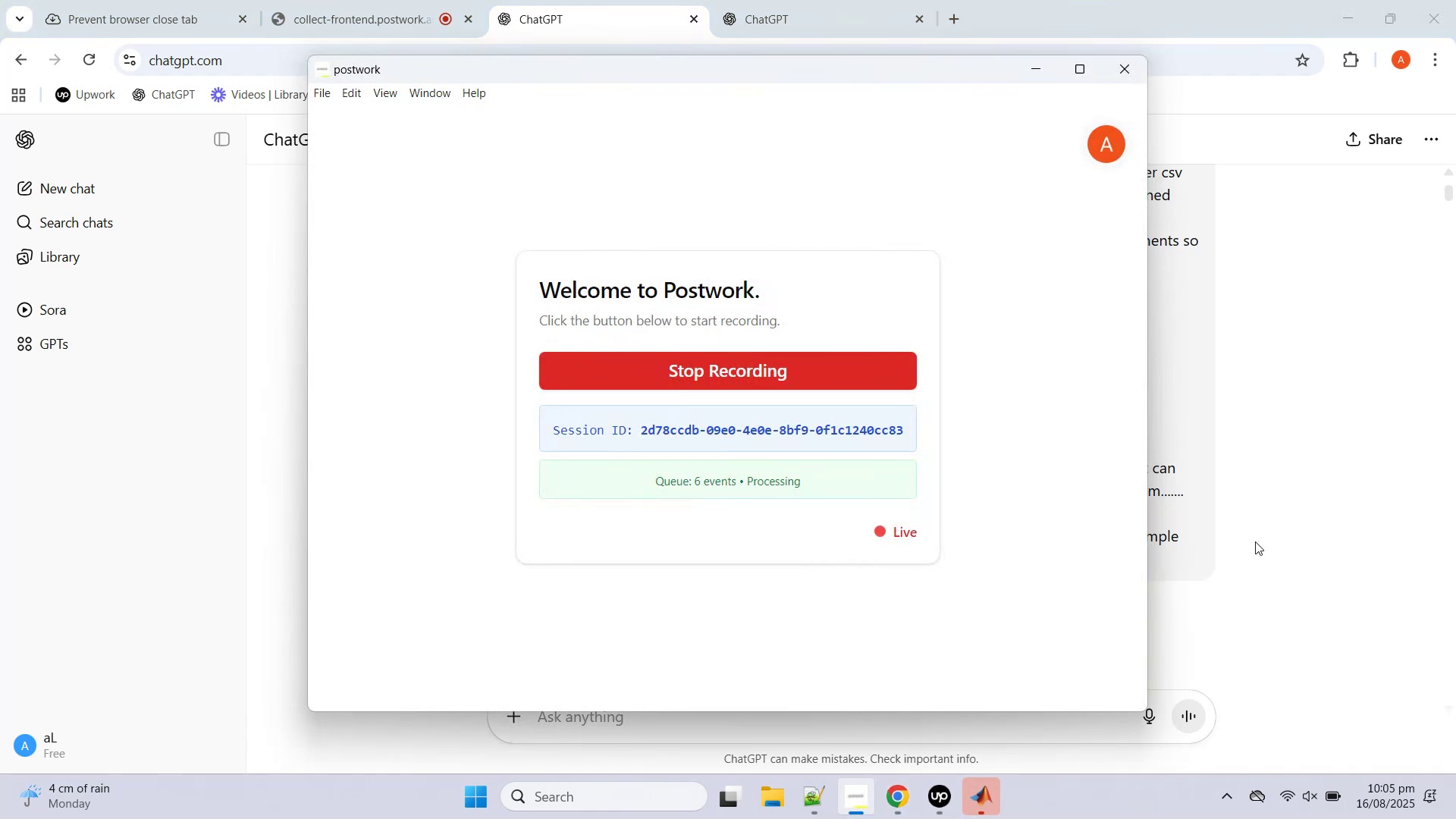 
left_click([1255, 541])
 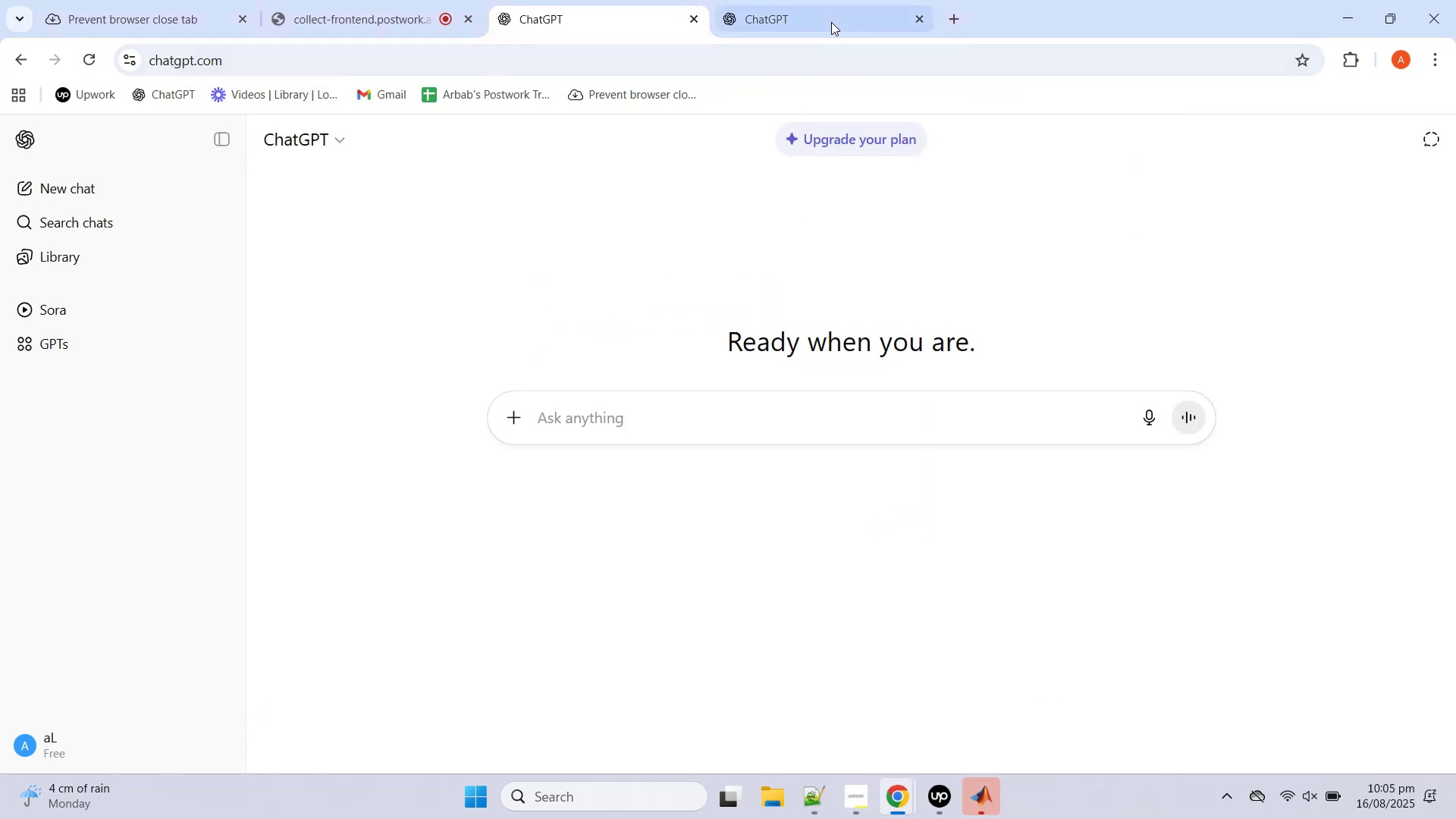 
left_click([812, 0])
 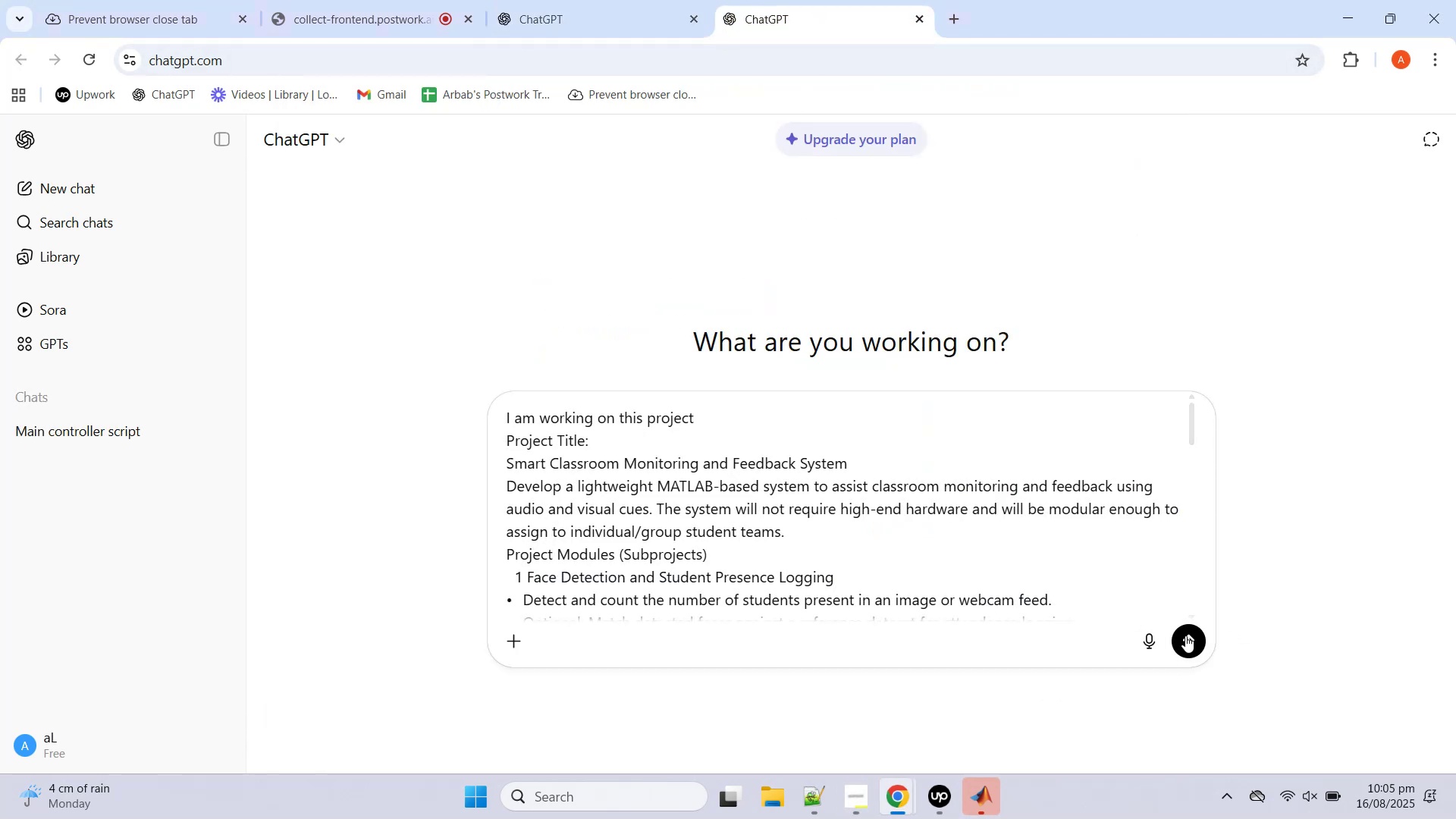 
left_click([1189, 635])
 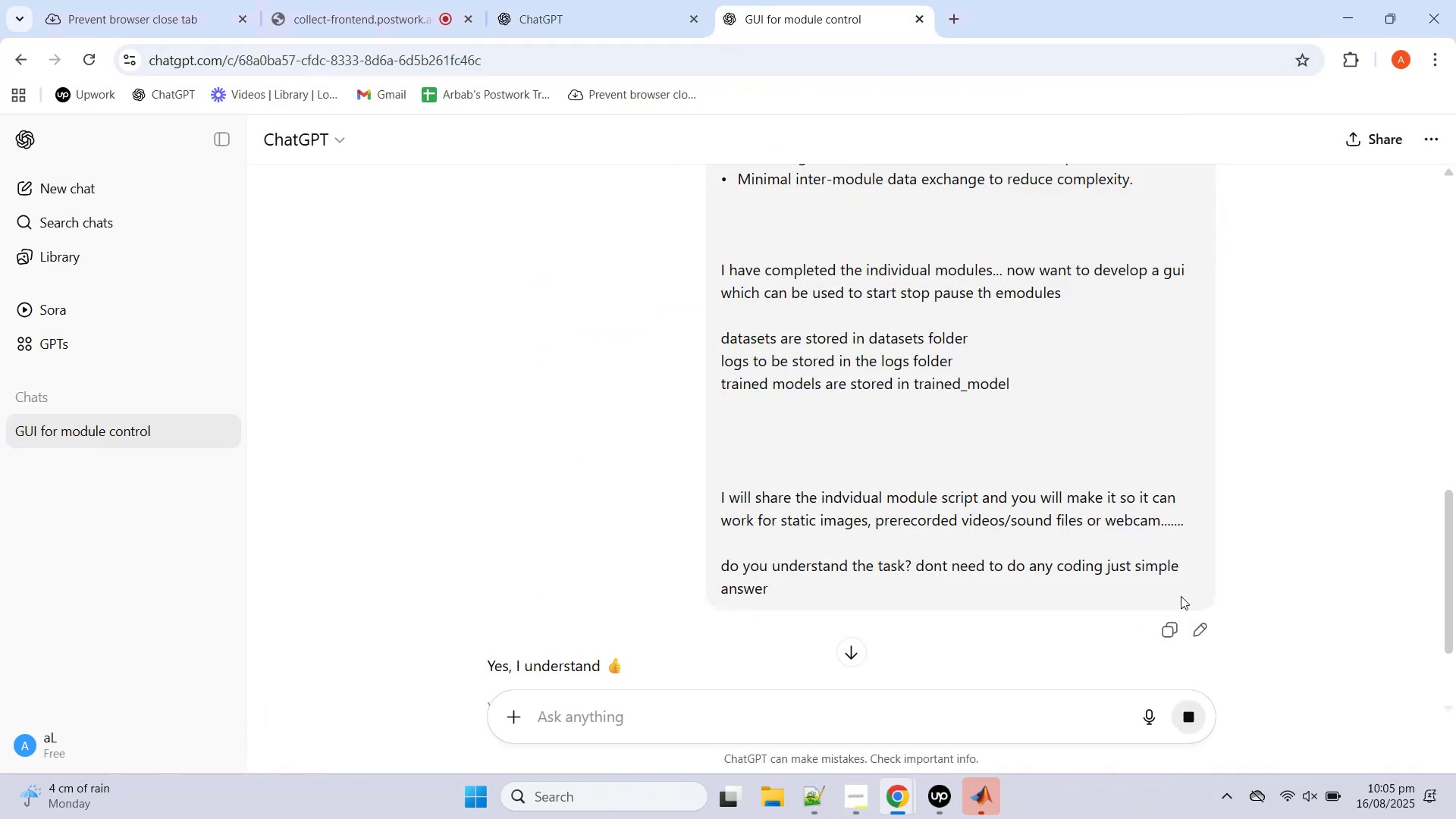 
scroll: coordinate [977, 438], scroll_direction: down, amount: 3.0
 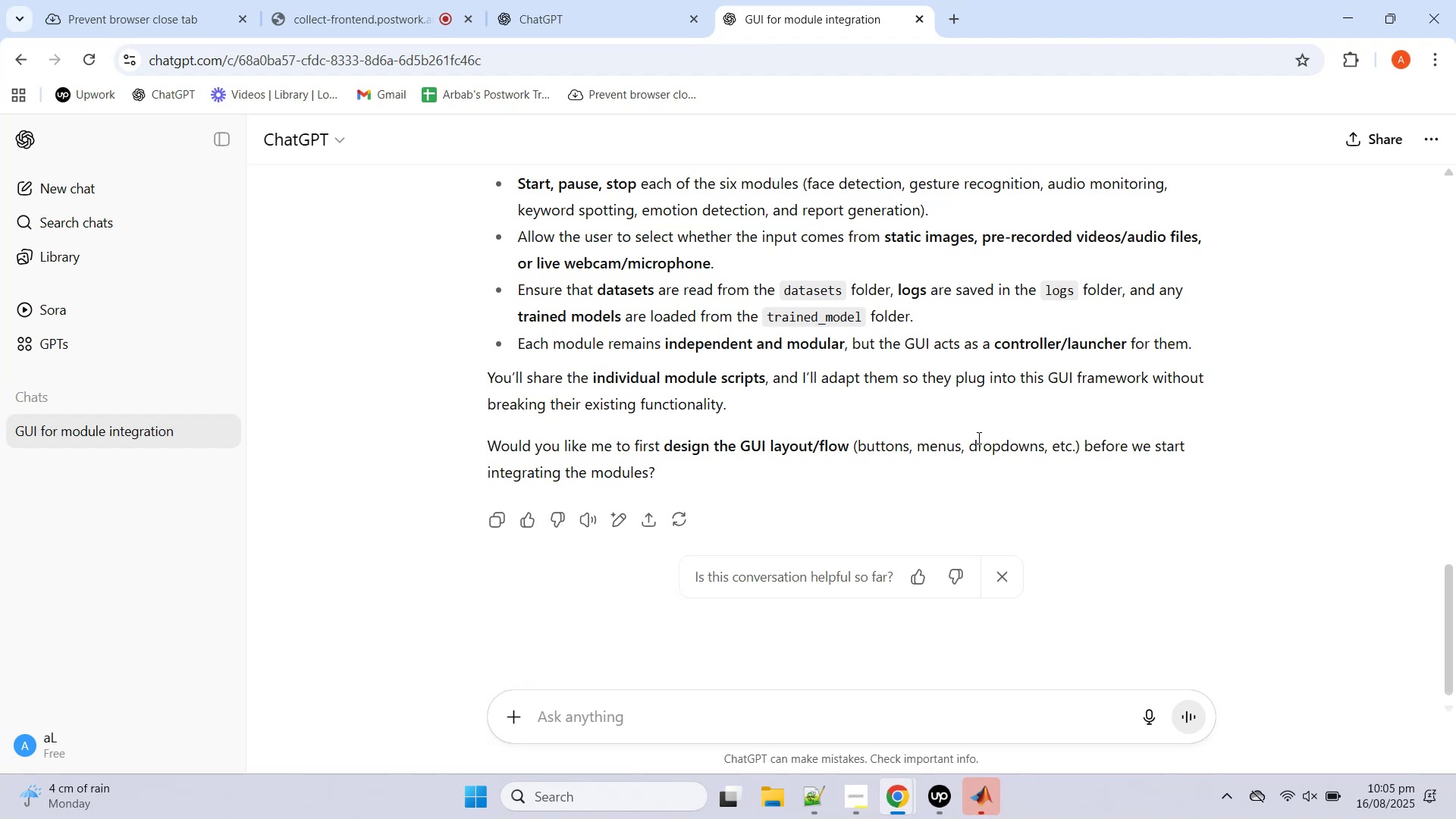 
wait(12.81)
 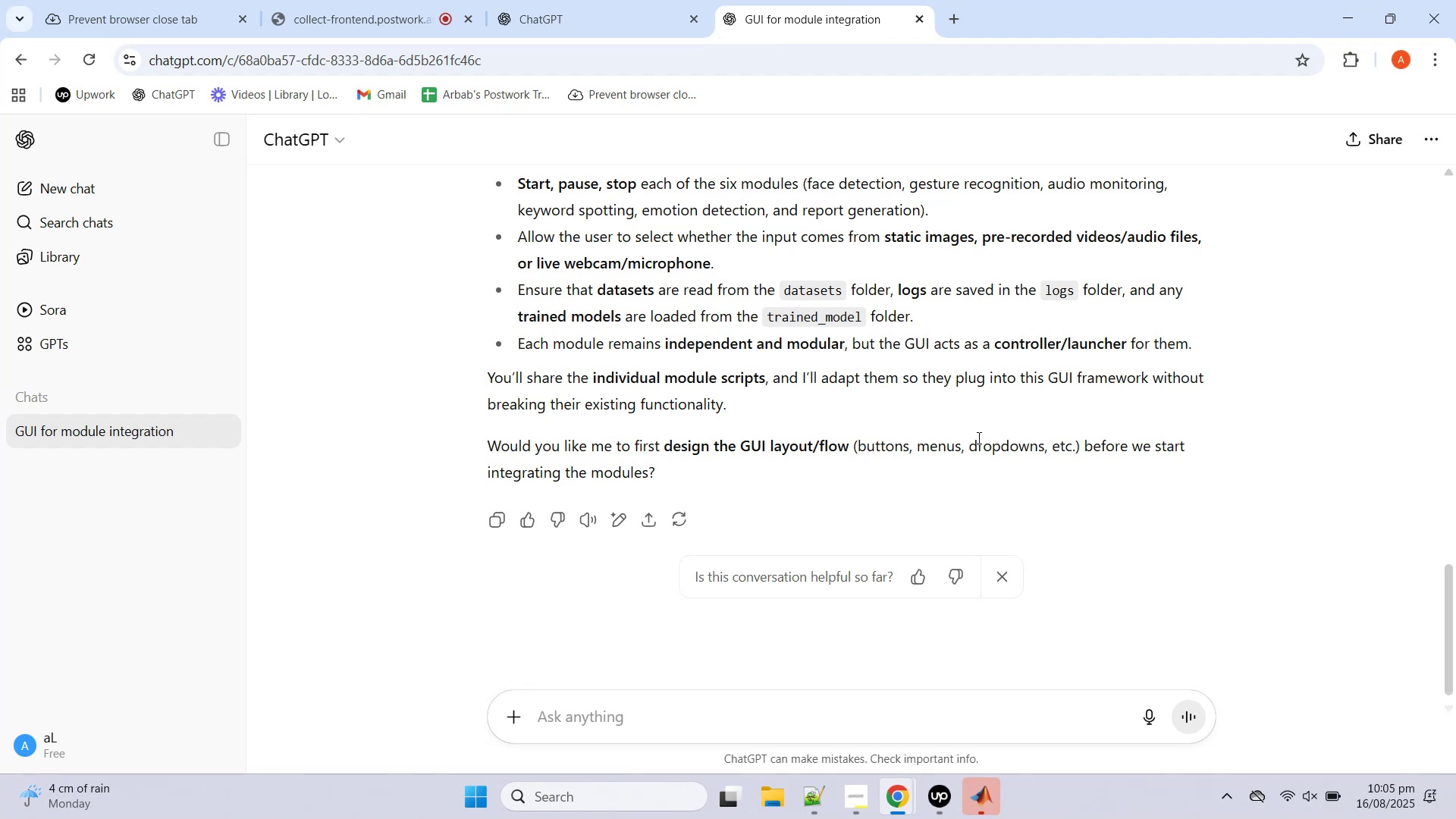 
left_click([987, 791])
 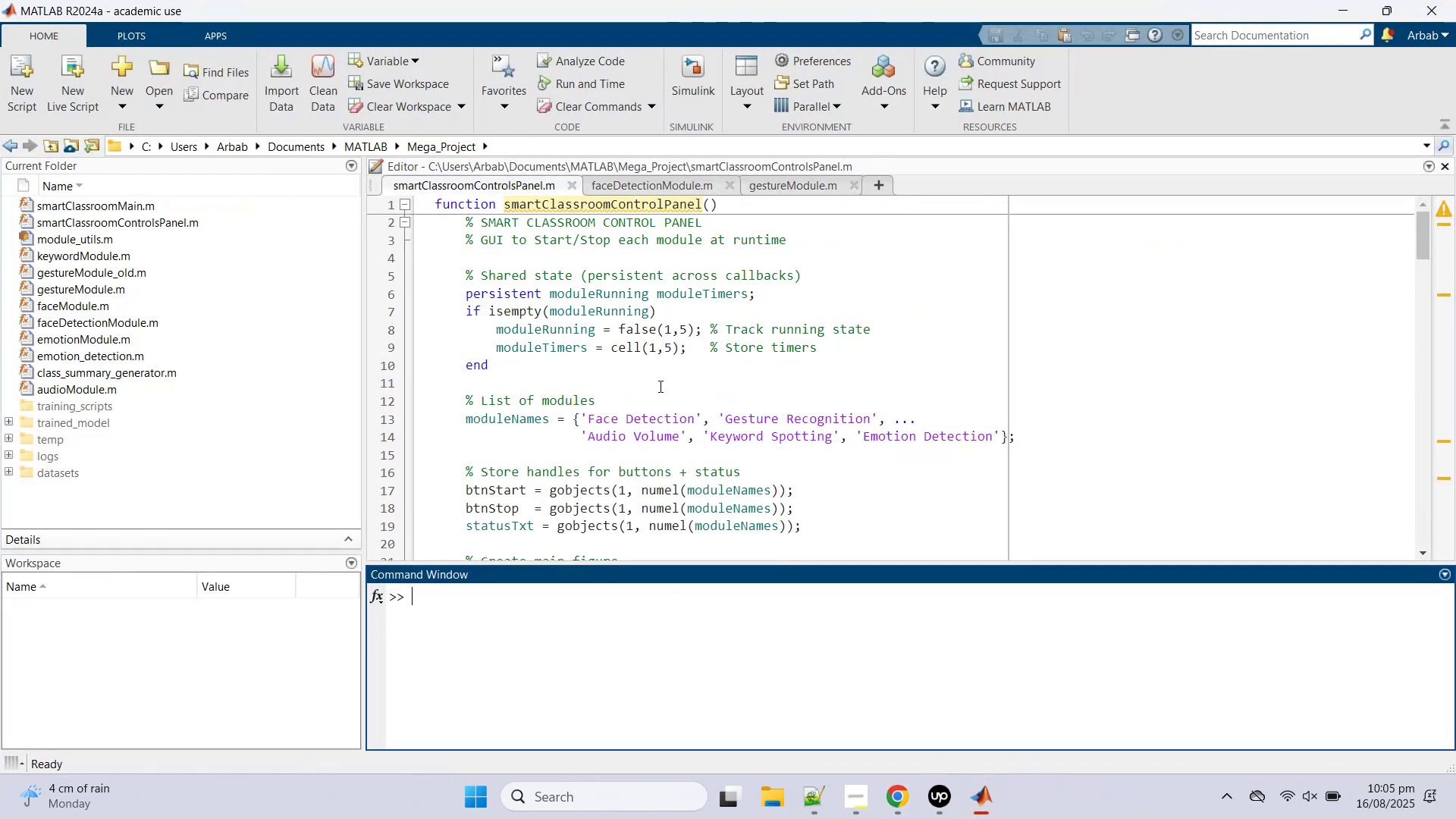 
scroll: coordinate [659, 386], scroll_direction: up, amount: 6.0
 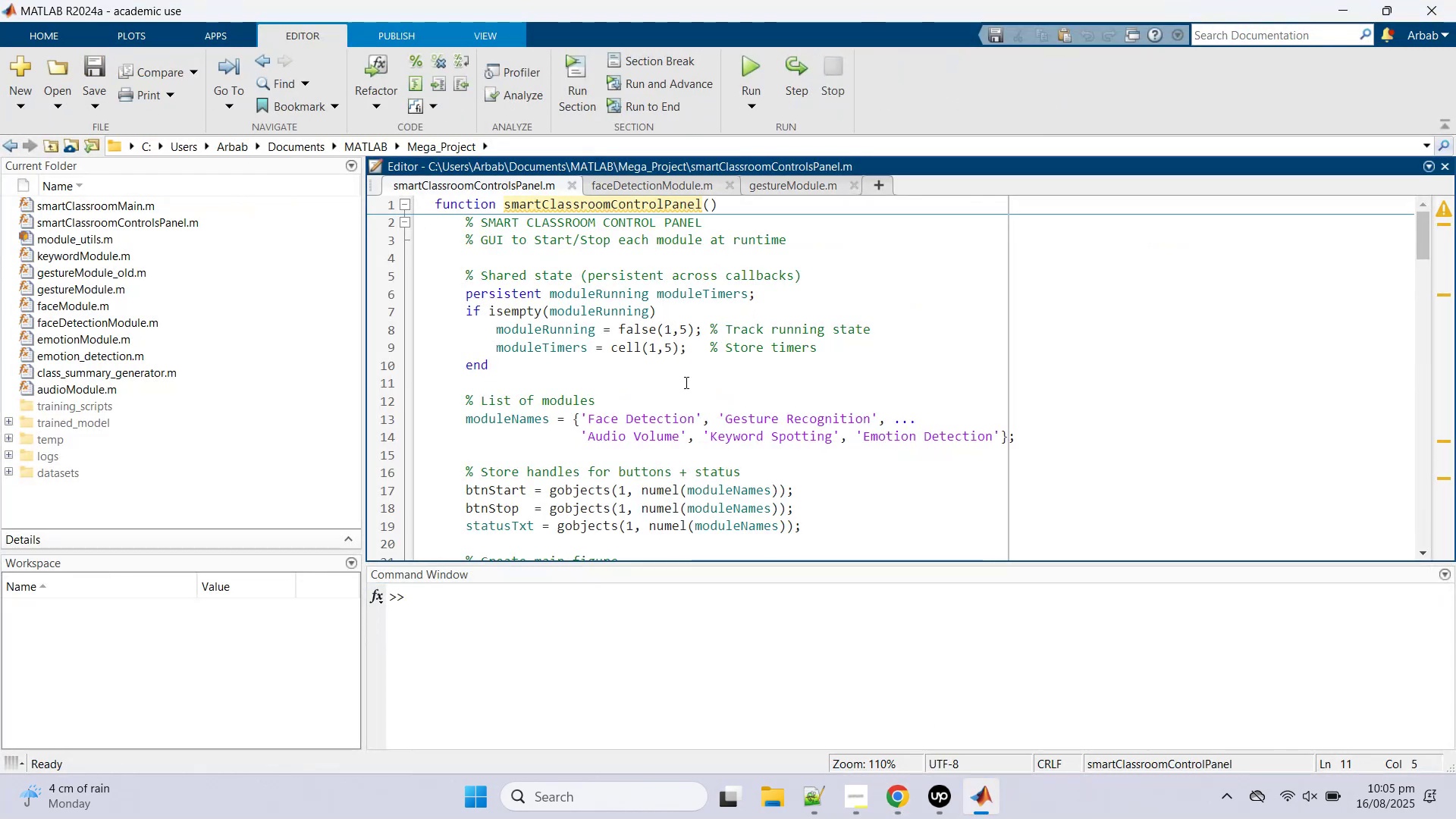 
scroll: coordinate [685, 382], scroll_direction: down, amount: 8.0
 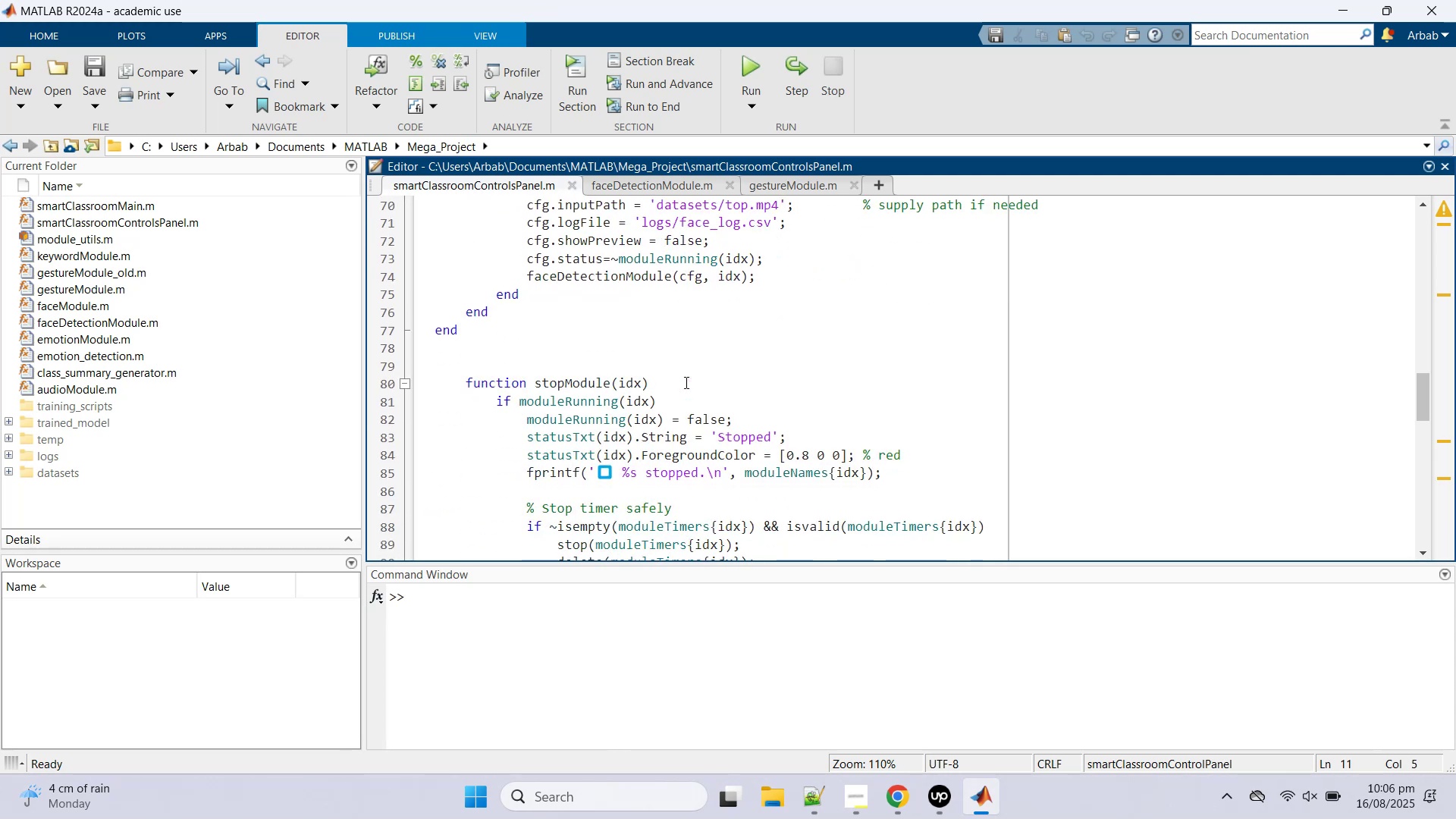 
scroll: coordinate [685, 382], scroll_direction: up, amount: 2.0
 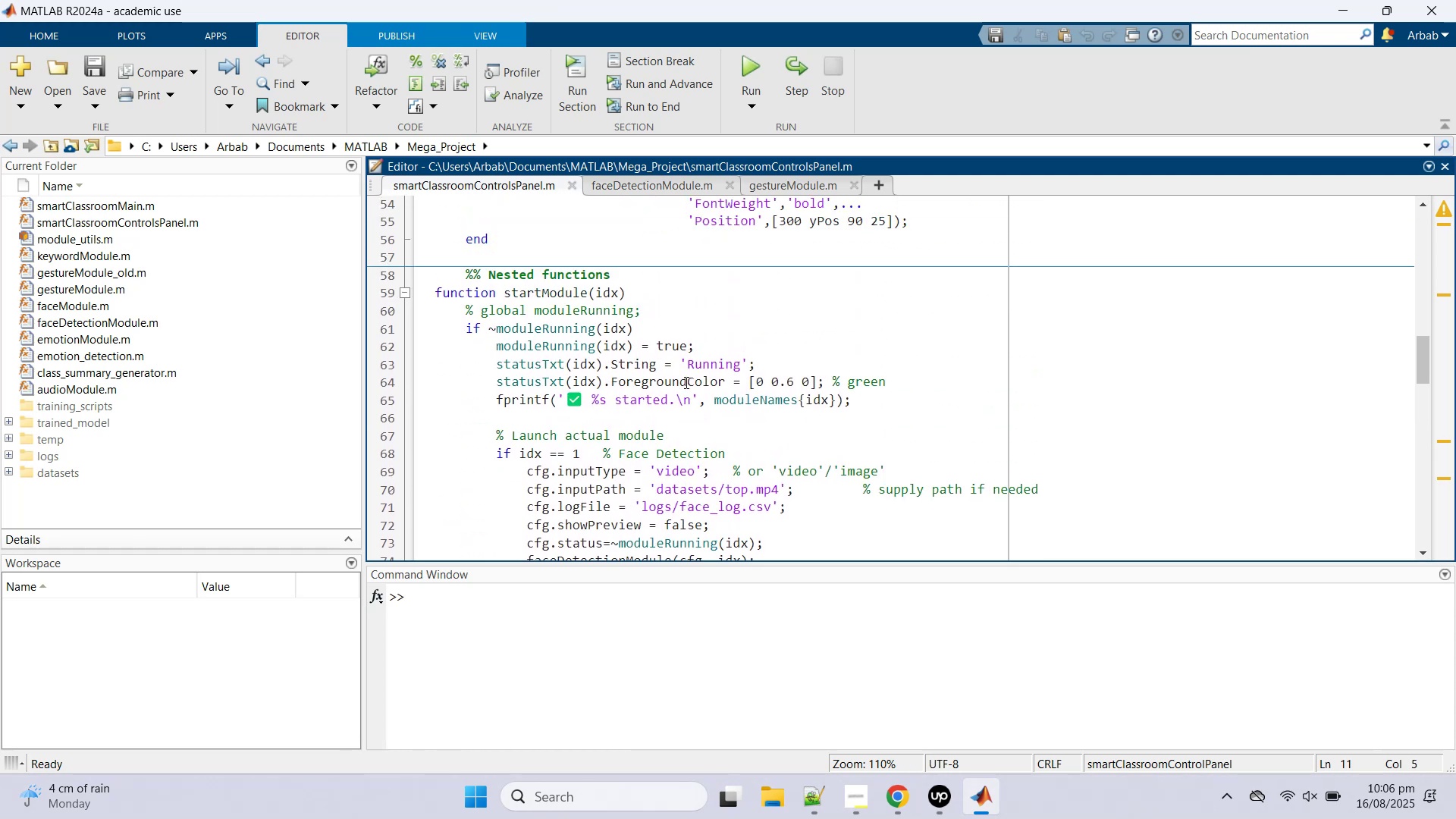 
scroll: coordinate [685, 382], scroll_direction: down, amount: 3.0
 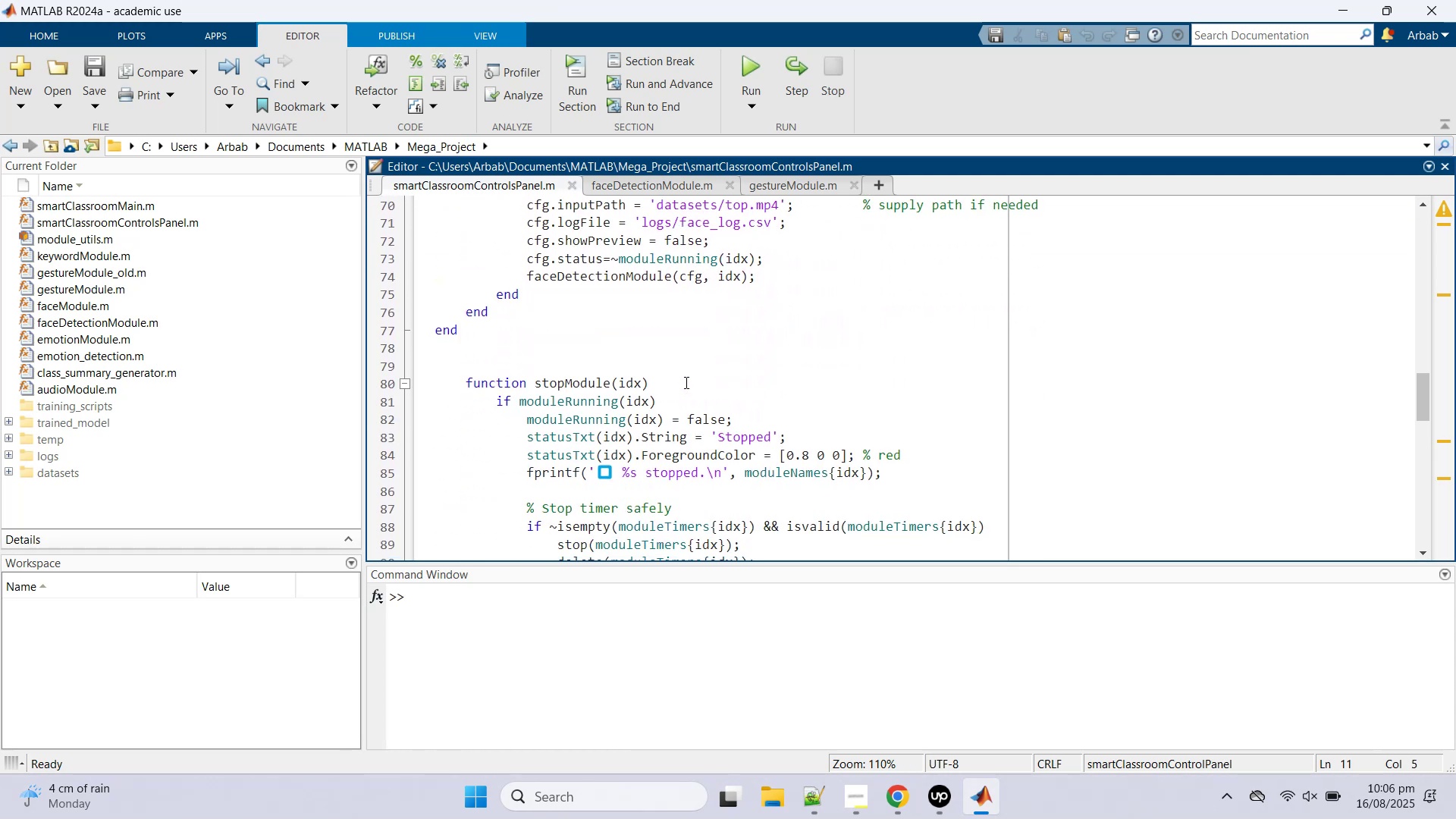 
scroll: coordinate [685, 382], scroll_direction: up, amount: 1.0
 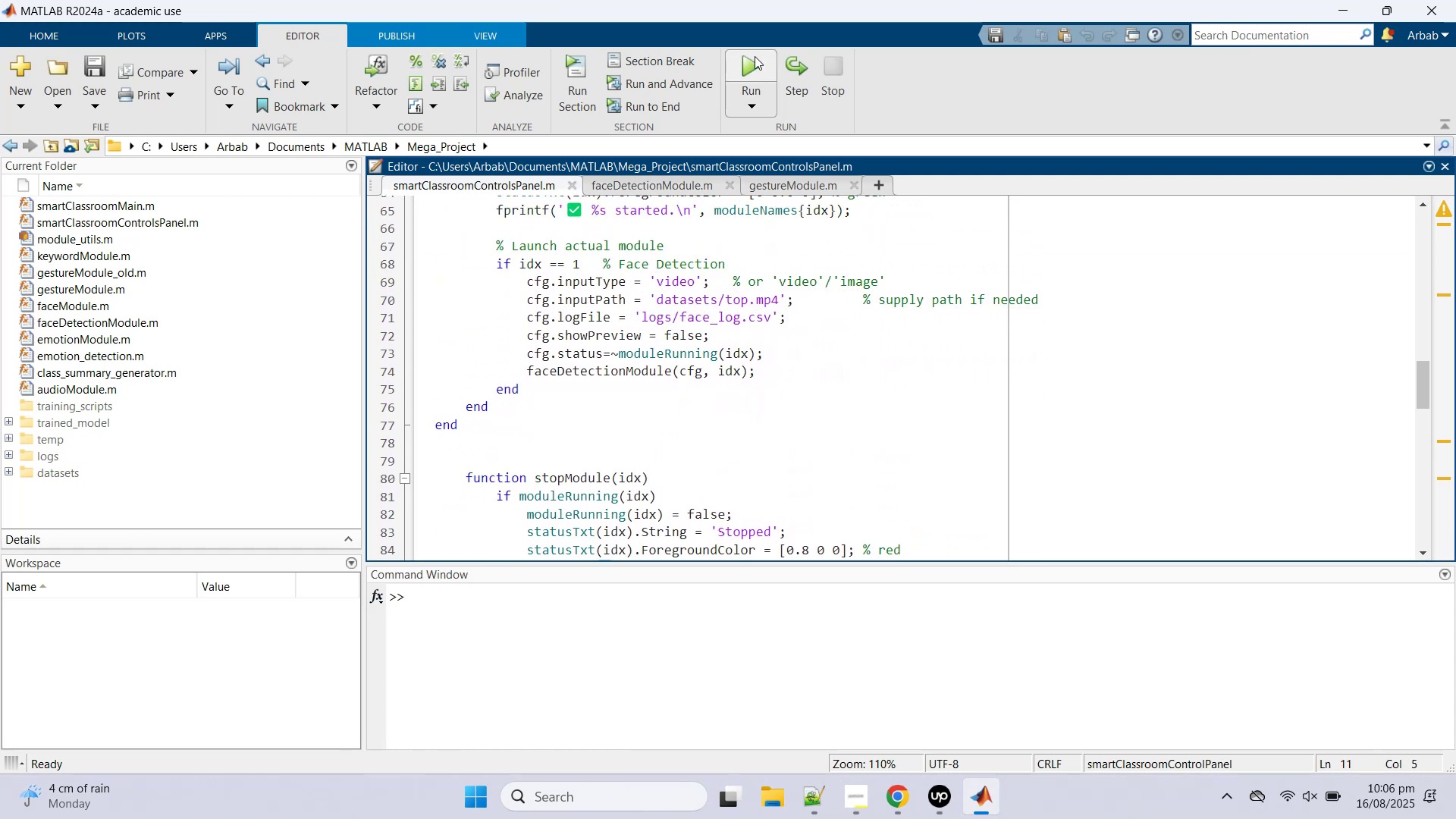 
left_click([752, 60])
 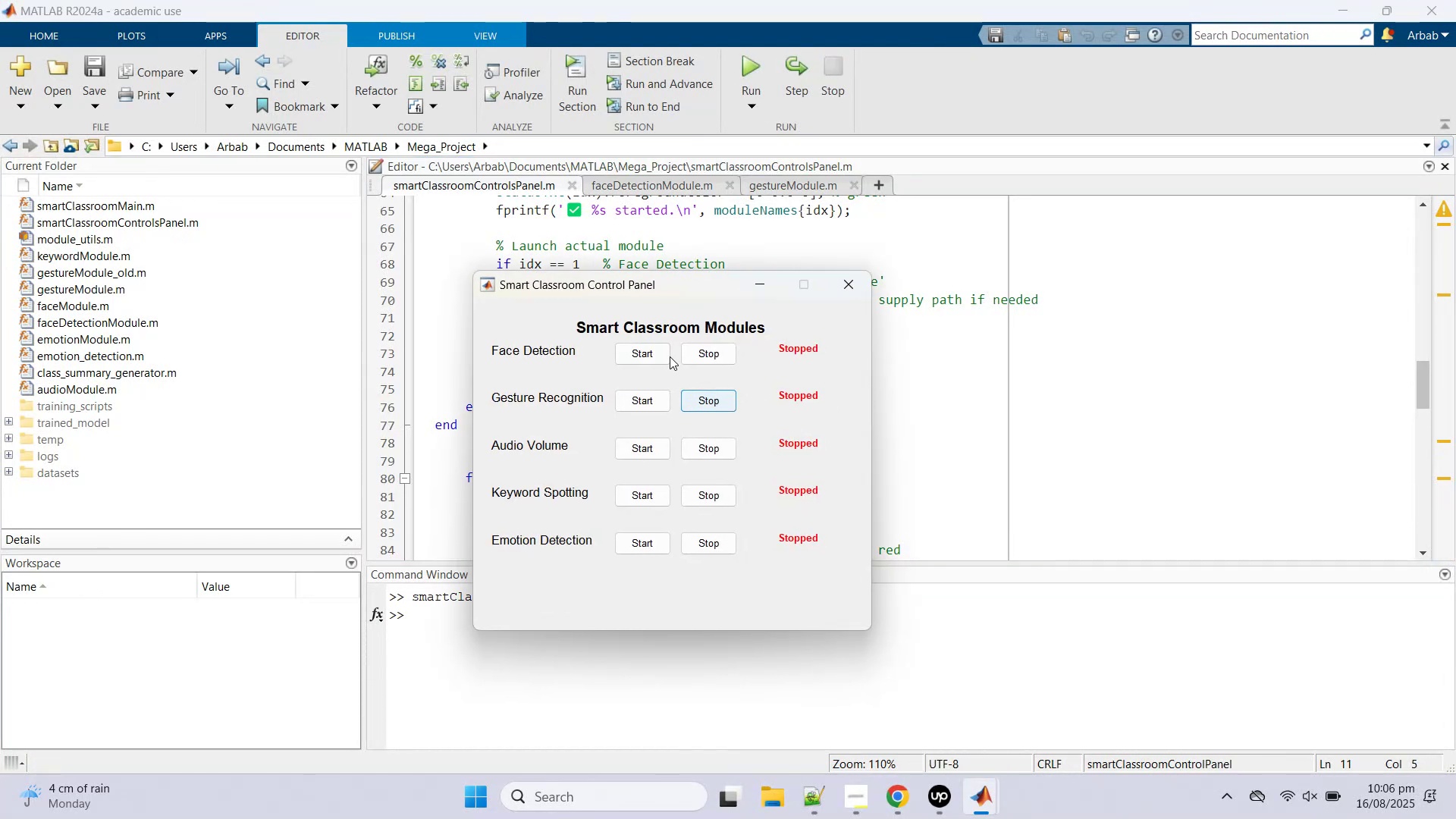 
left_click([664, 356])
 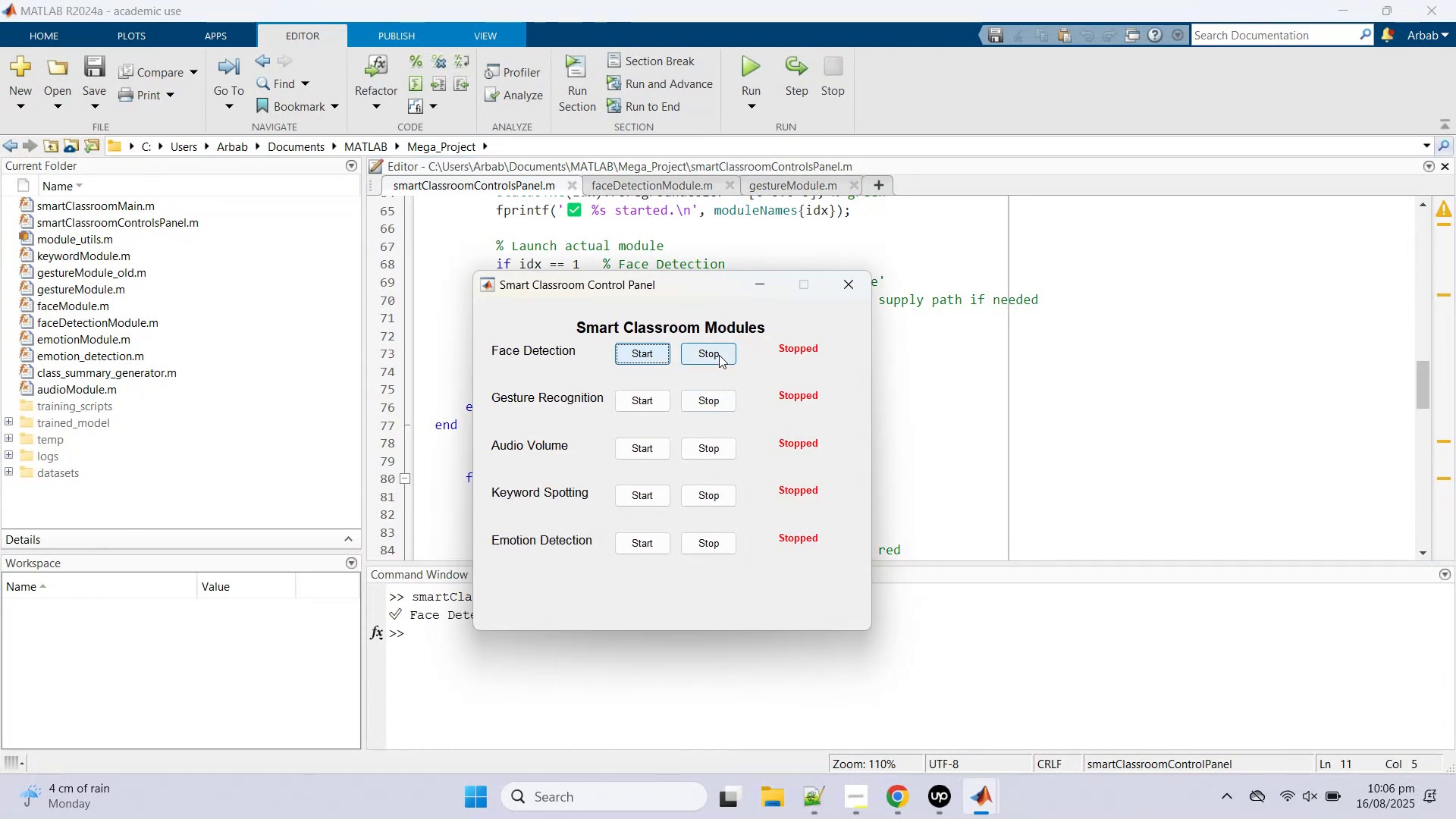 
left_click([719, 355])
 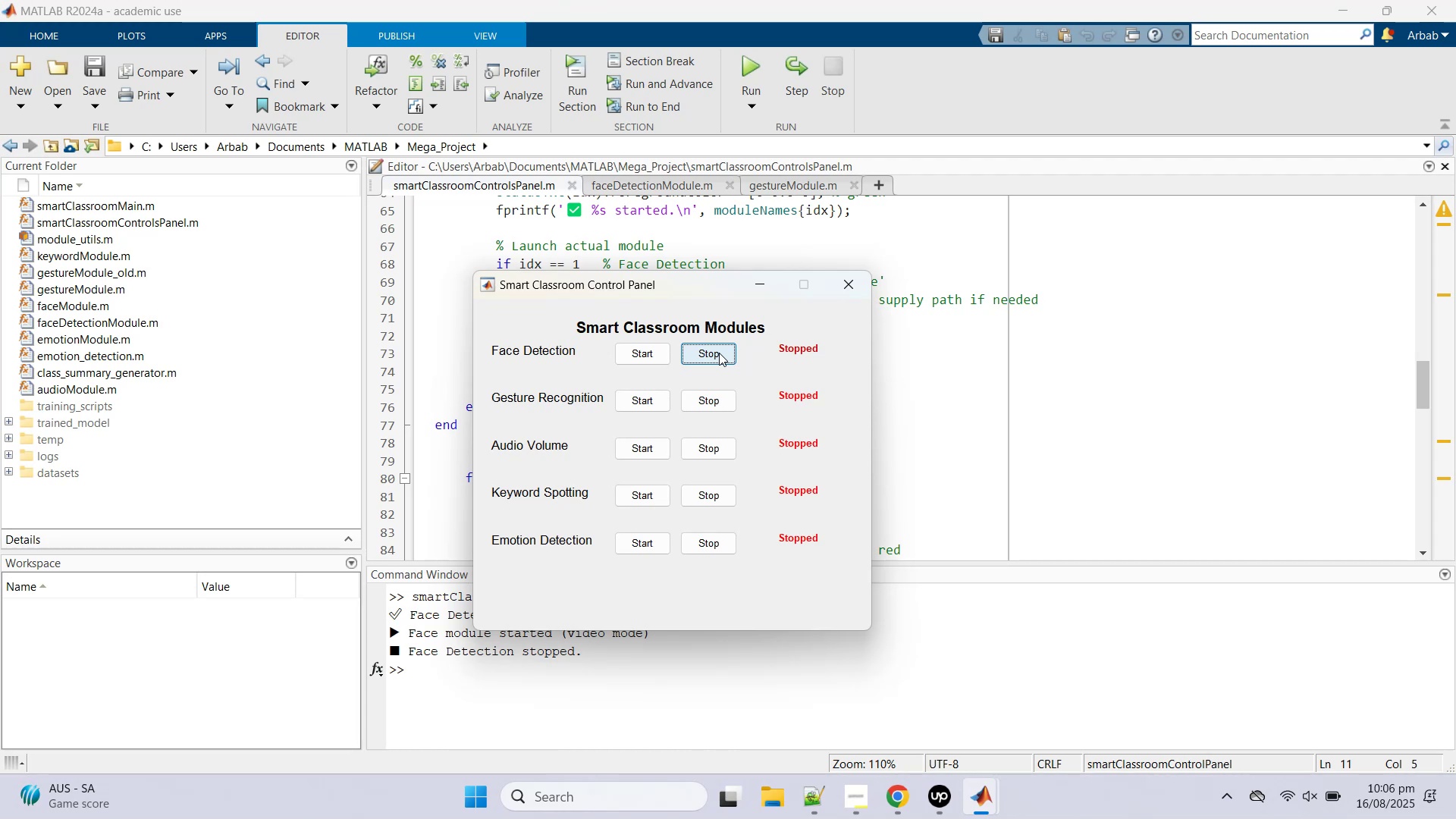 
wait(35.19)
 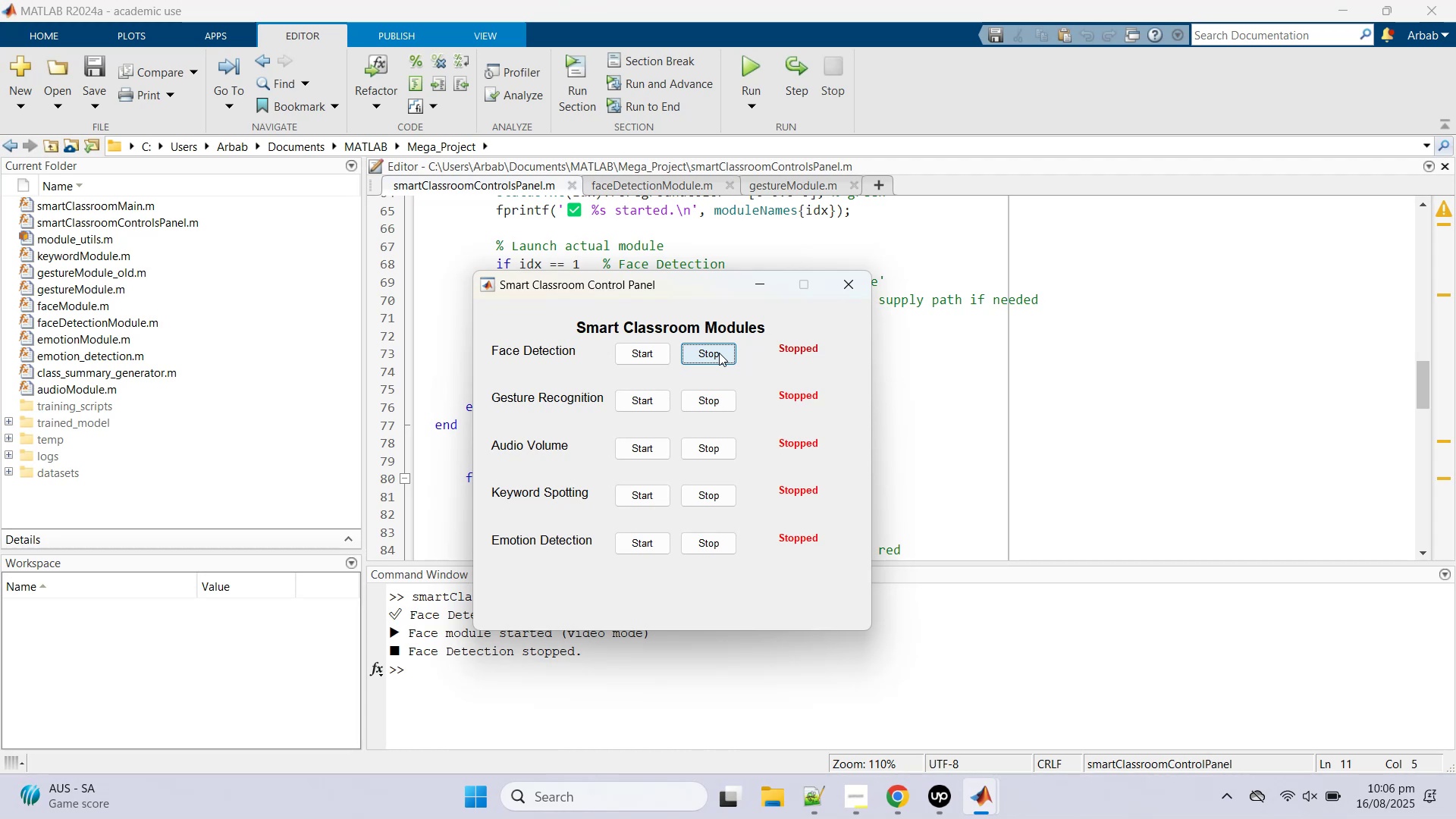 
left_click([937, 713])
 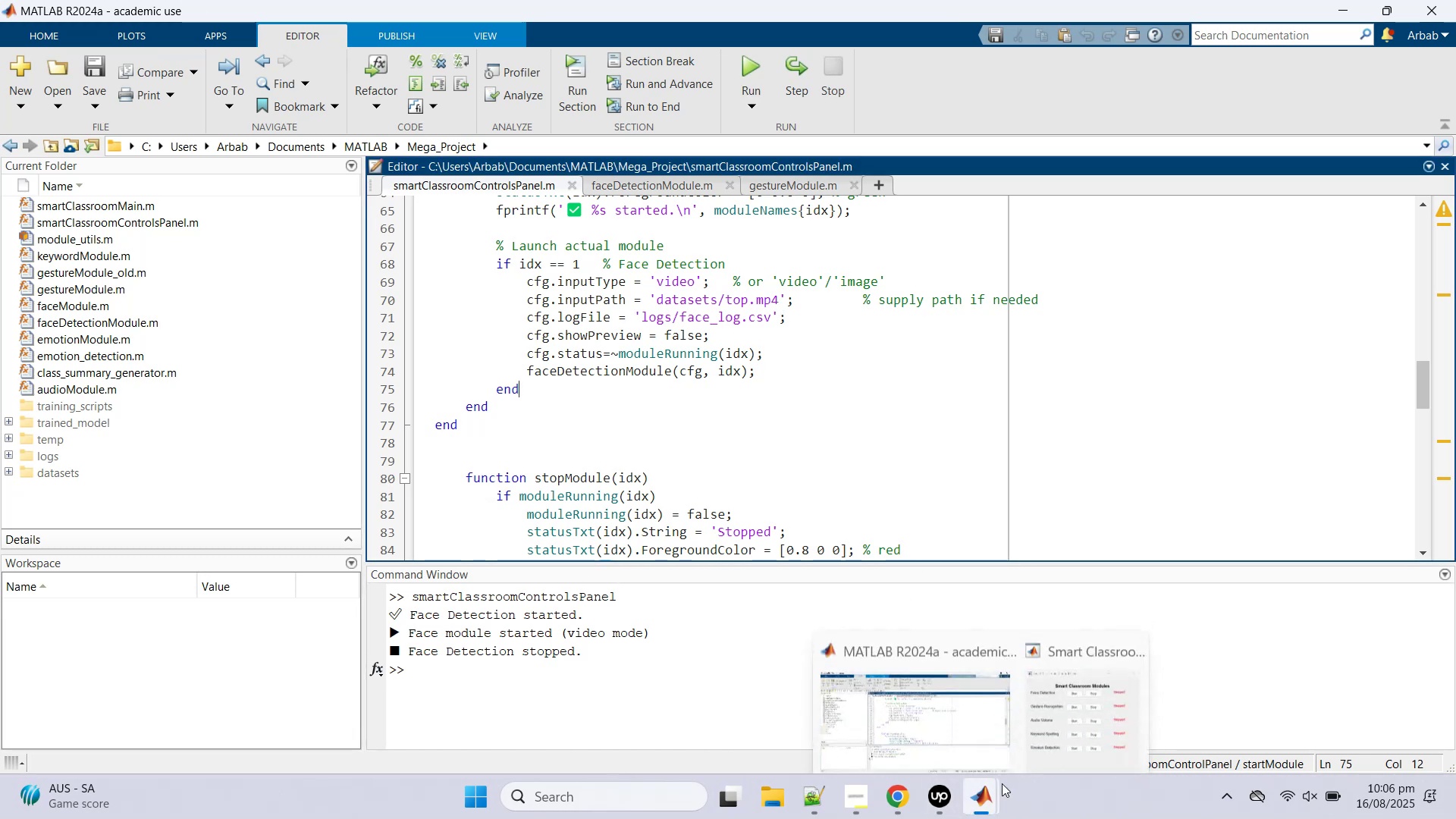 
left_click([1081, 684])
 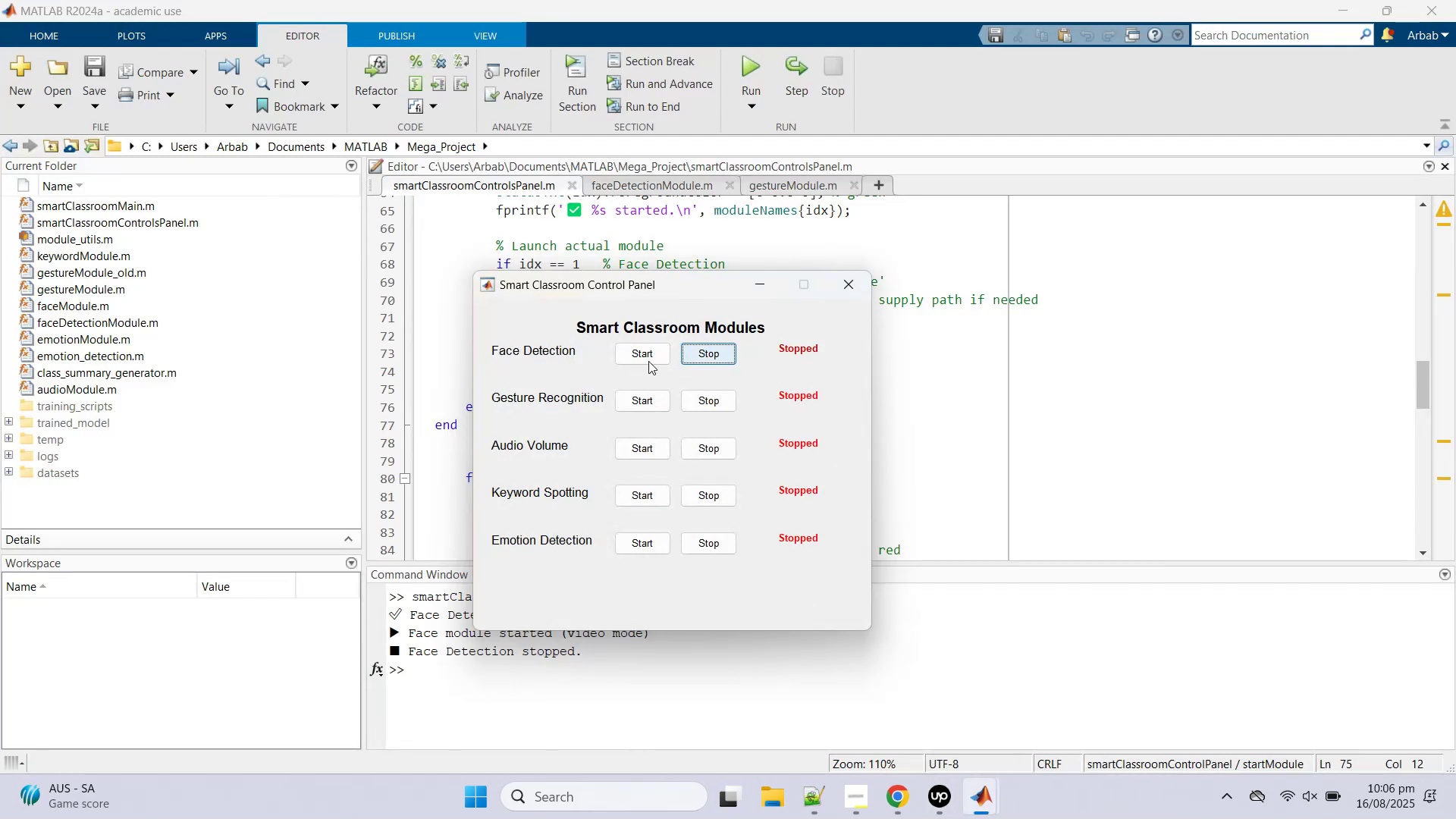 
left_click([647, 359])
 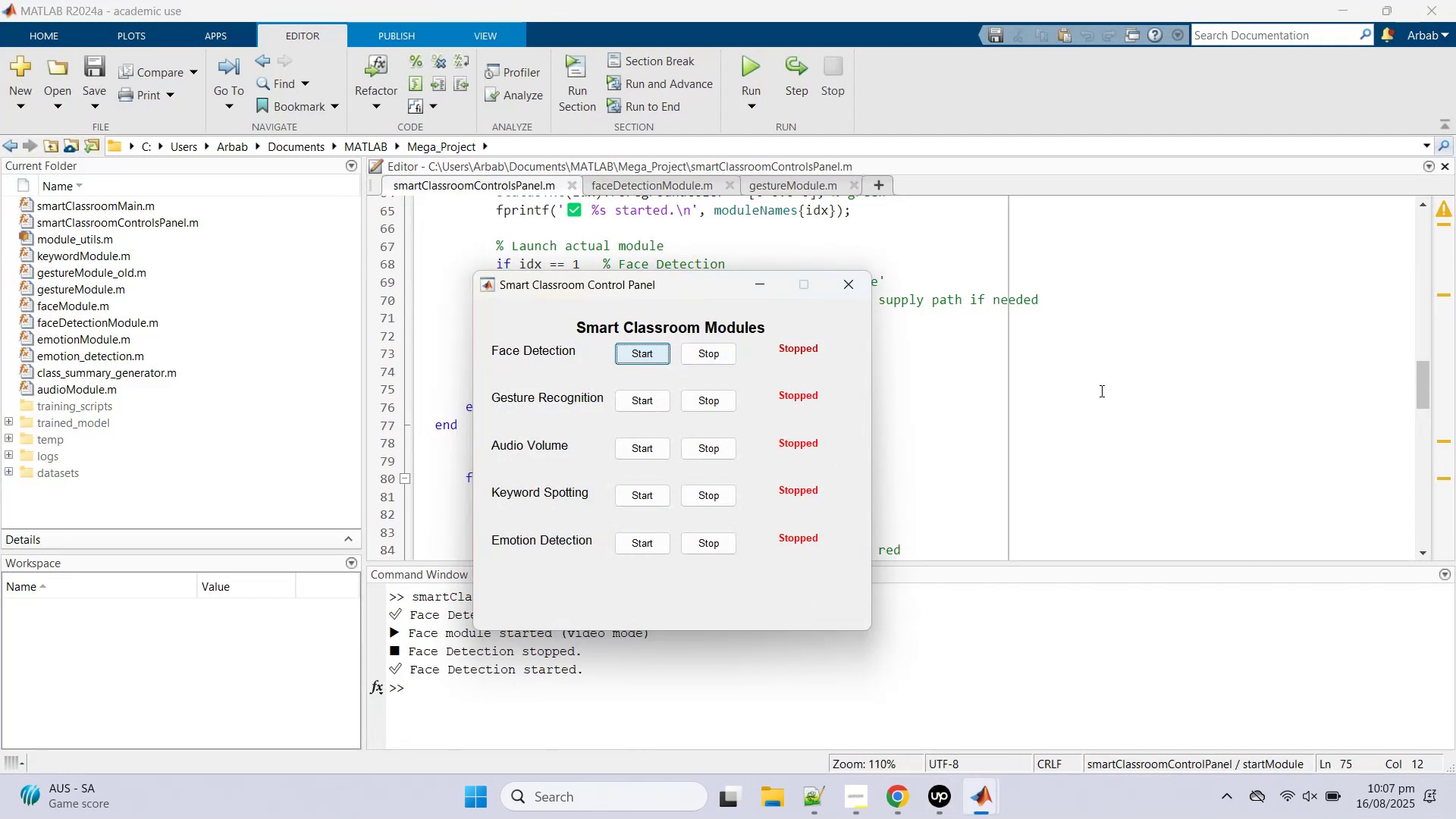 
left_click([1100, 391])
 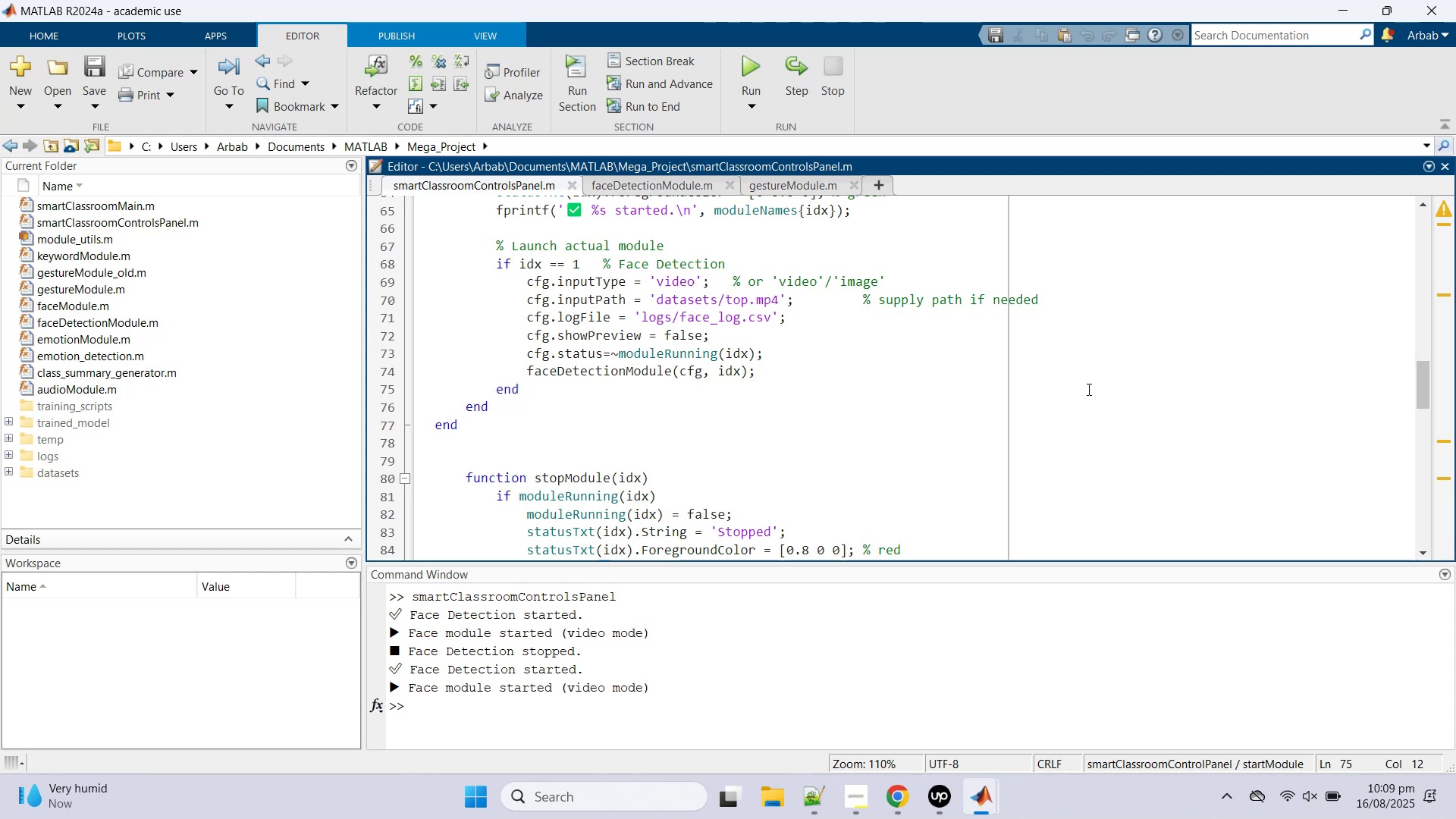 
wait(141.45)
 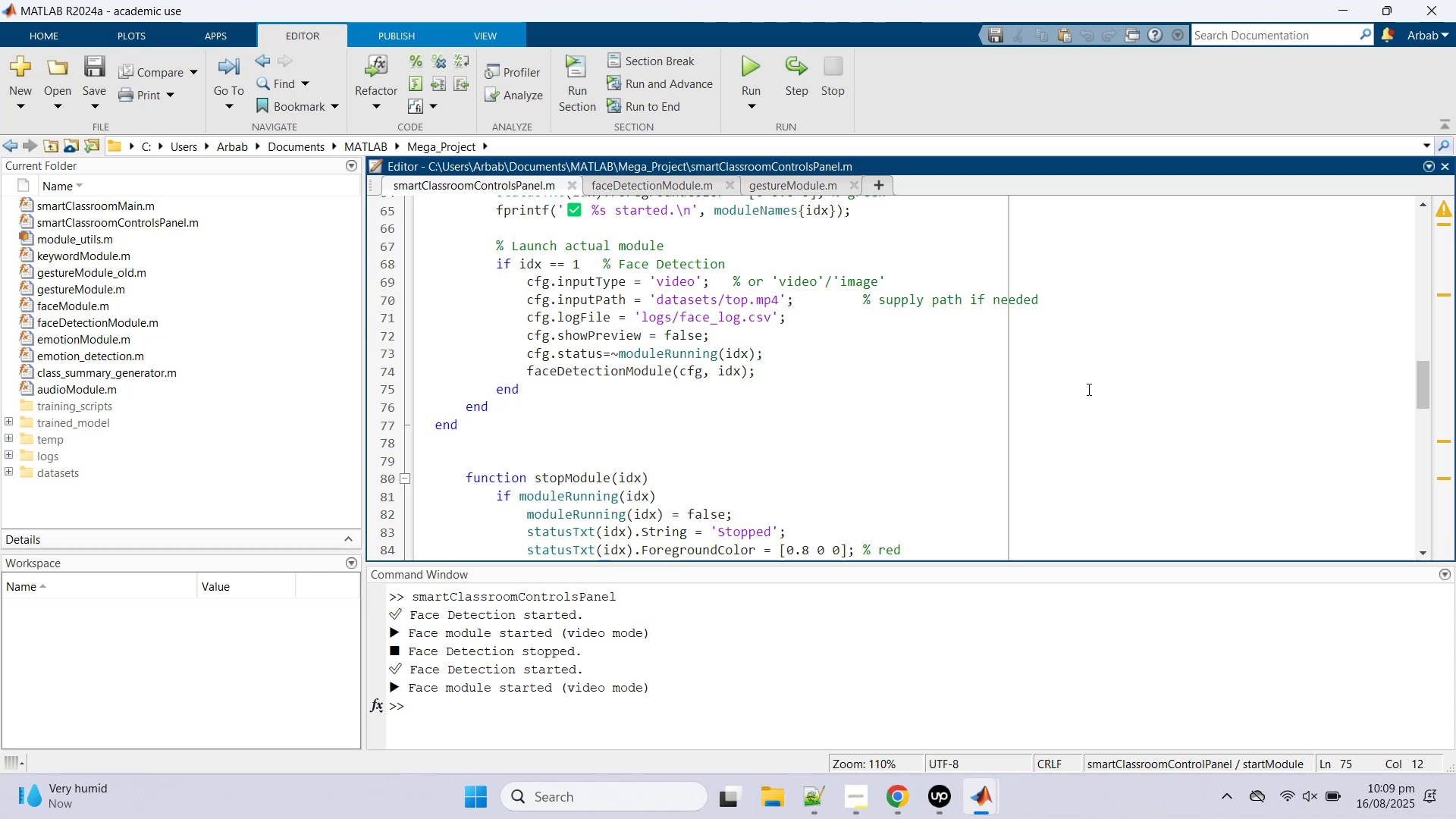 
left_click([1088, 721])
 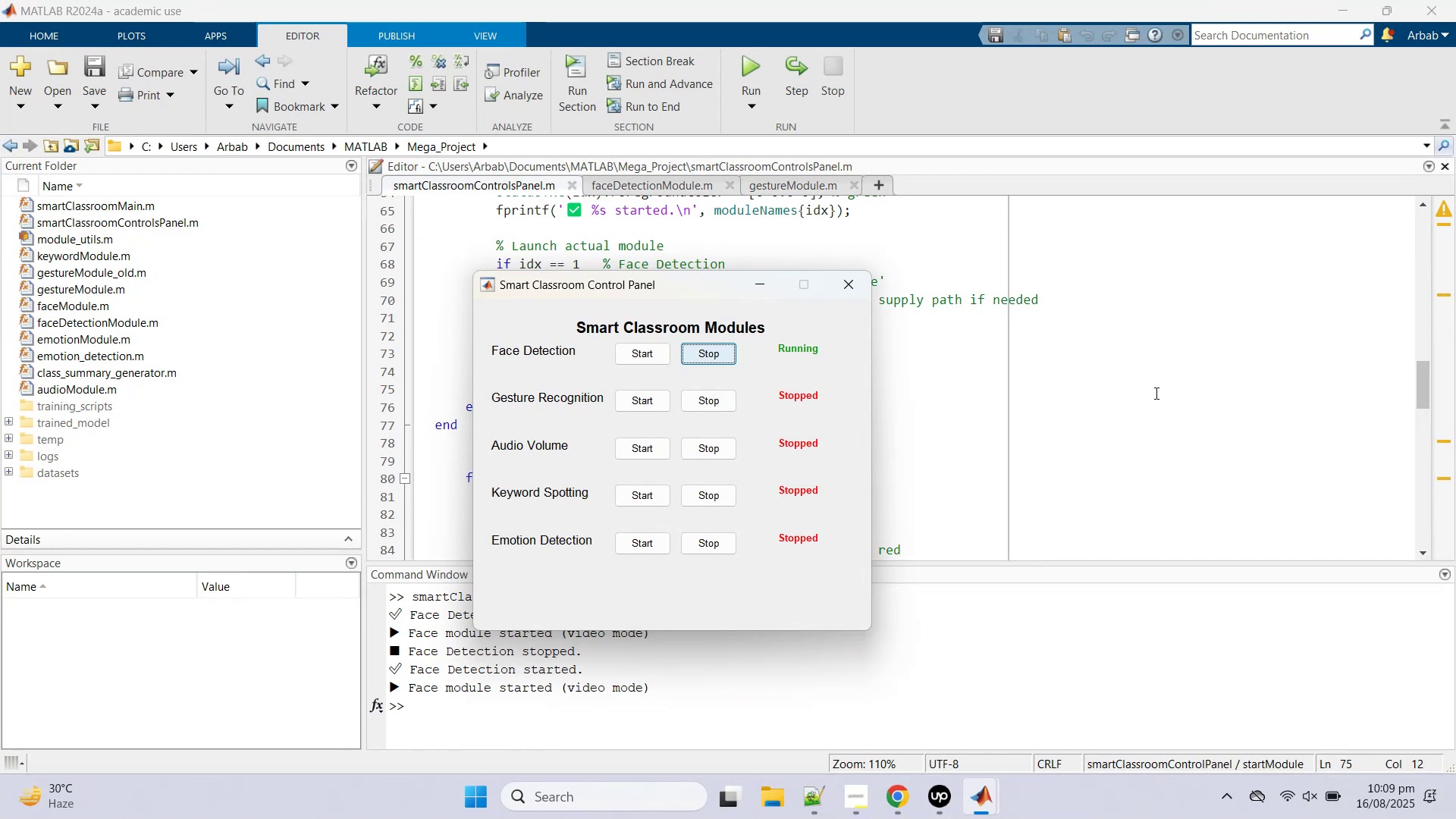 
wait(6.13)
 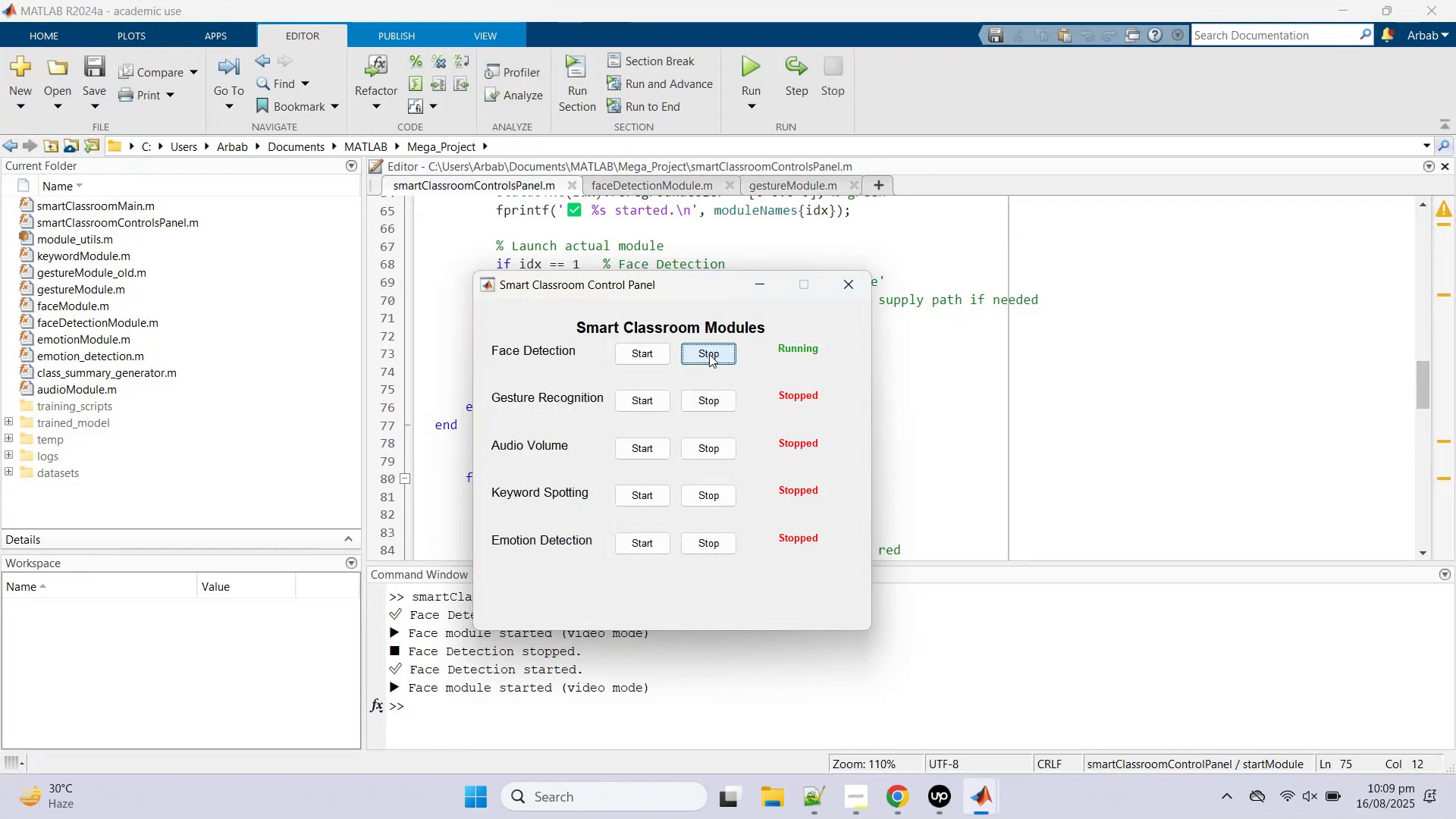 
mouse_move([996, 786])
 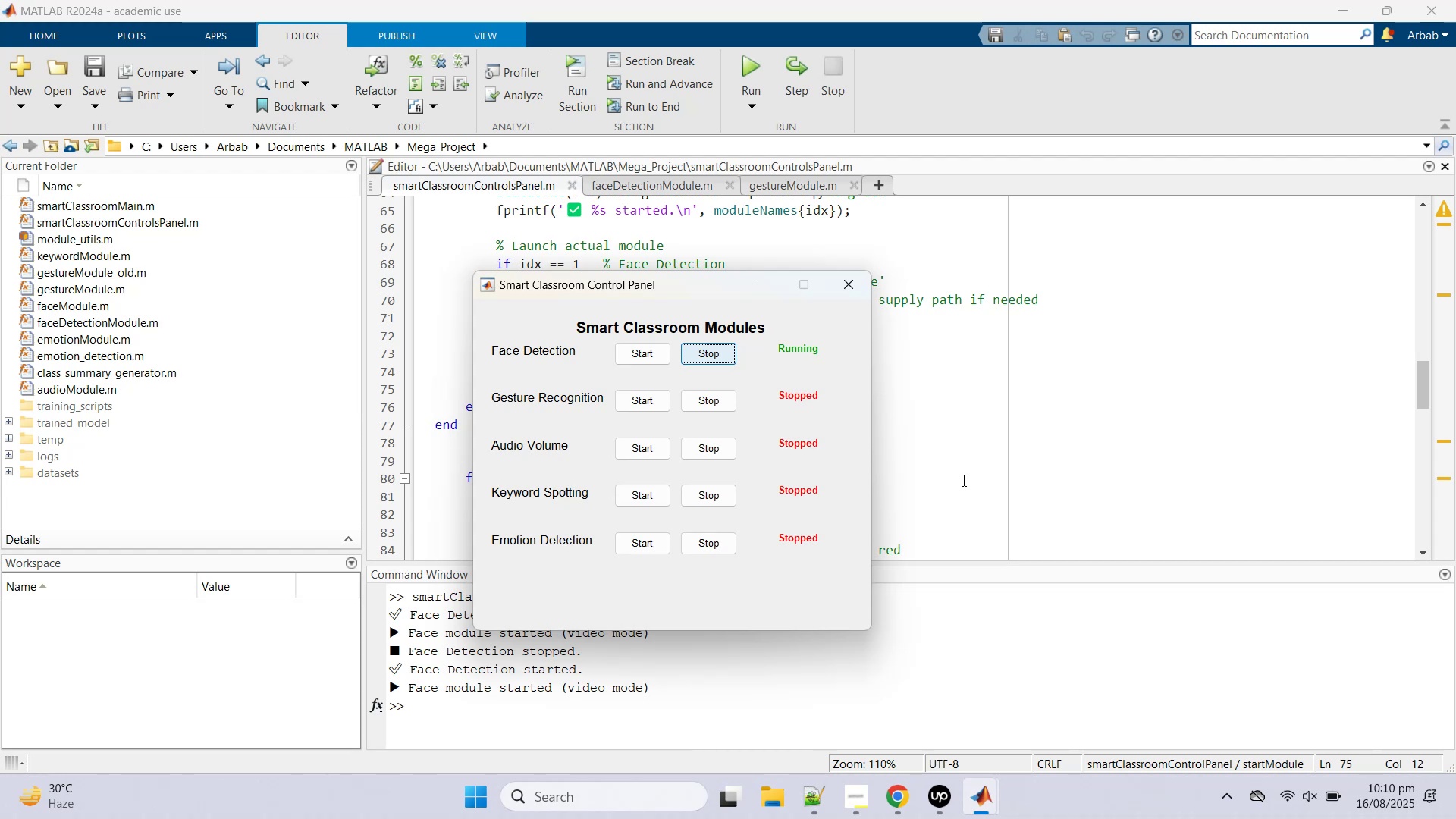 
wait(50.94)
 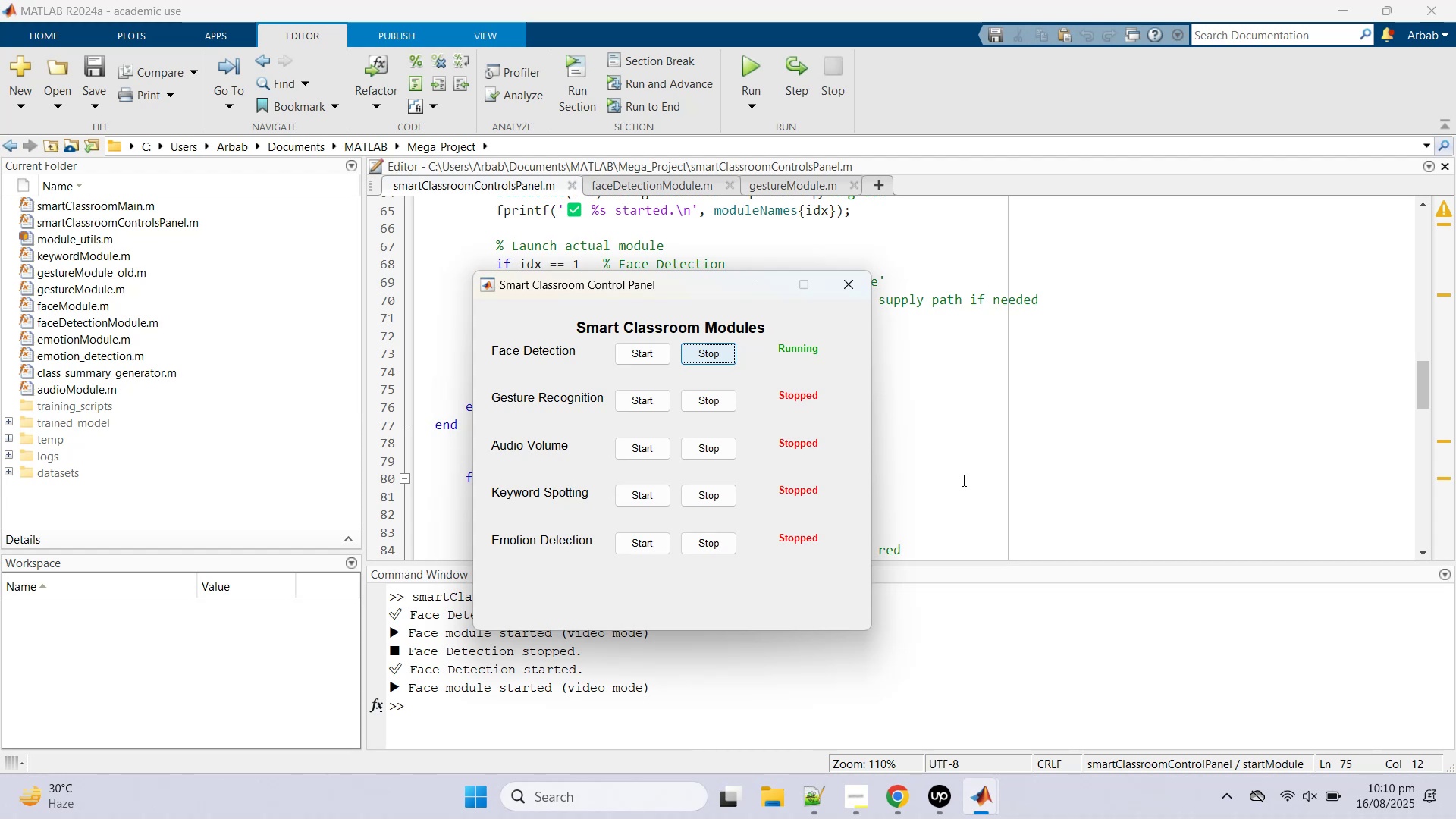 
left_click([783, 808])
 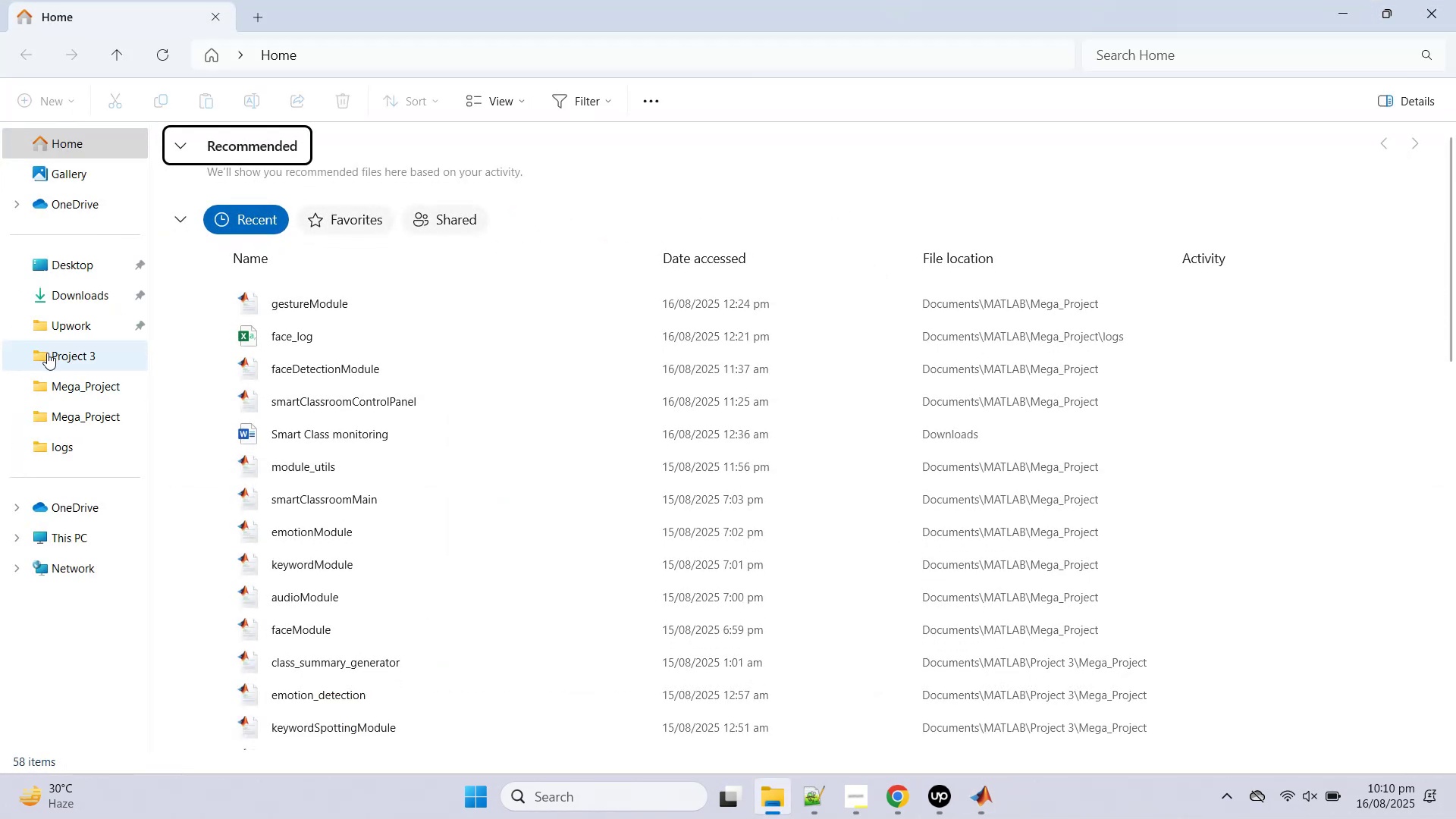 
wait(6.17)
 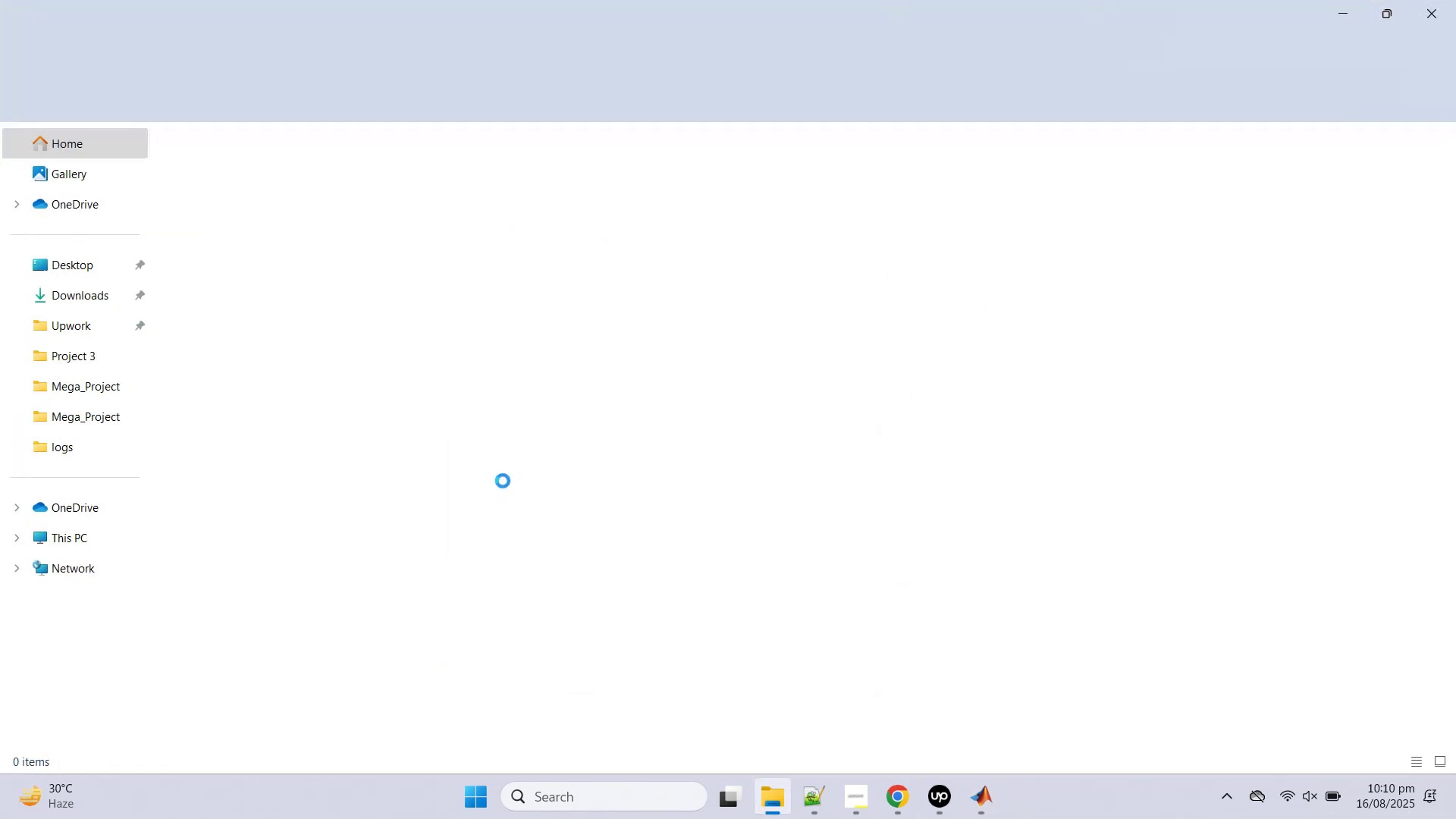 
left_click([45, 413])
 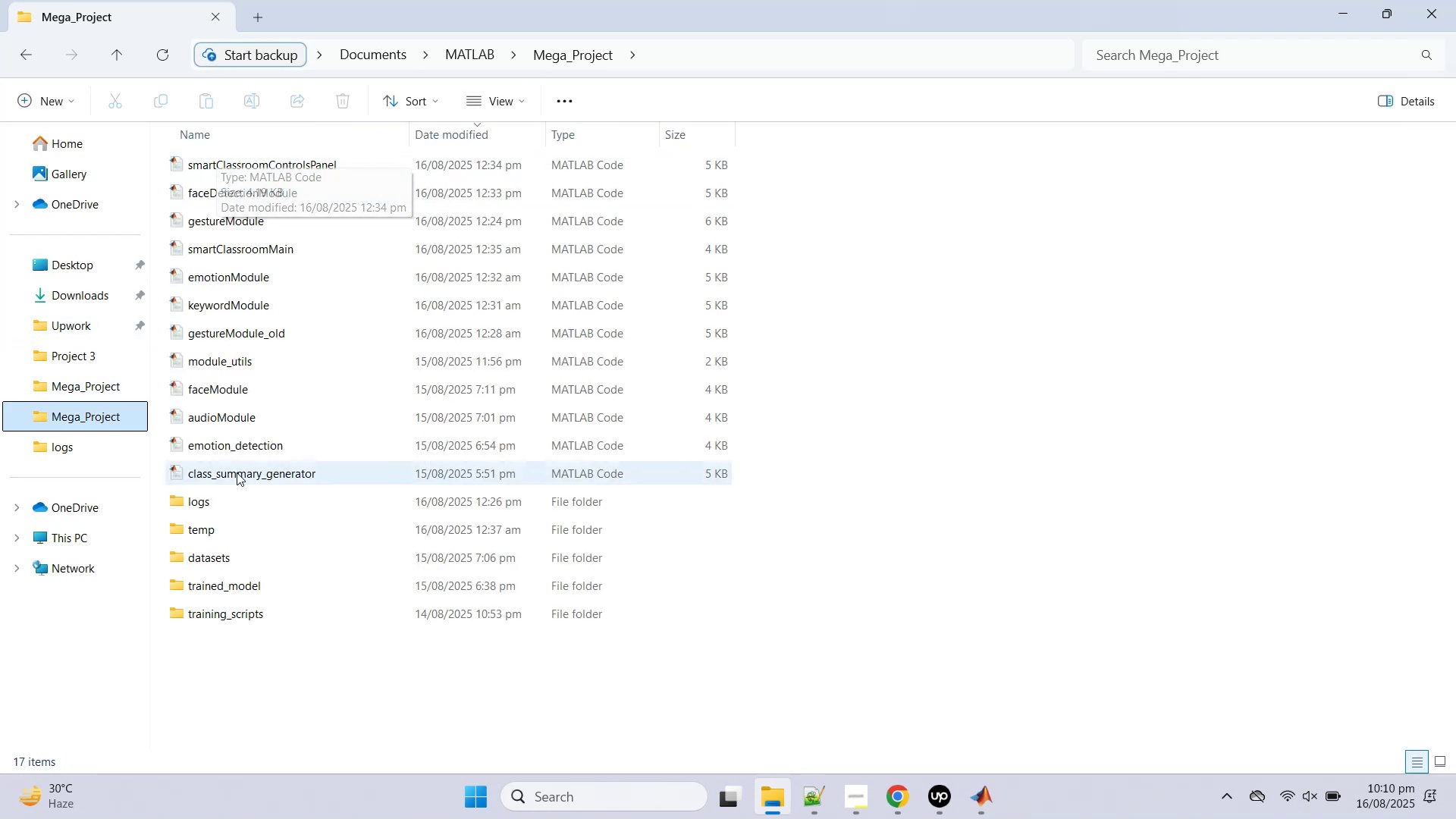 
left_click([227, 506])
 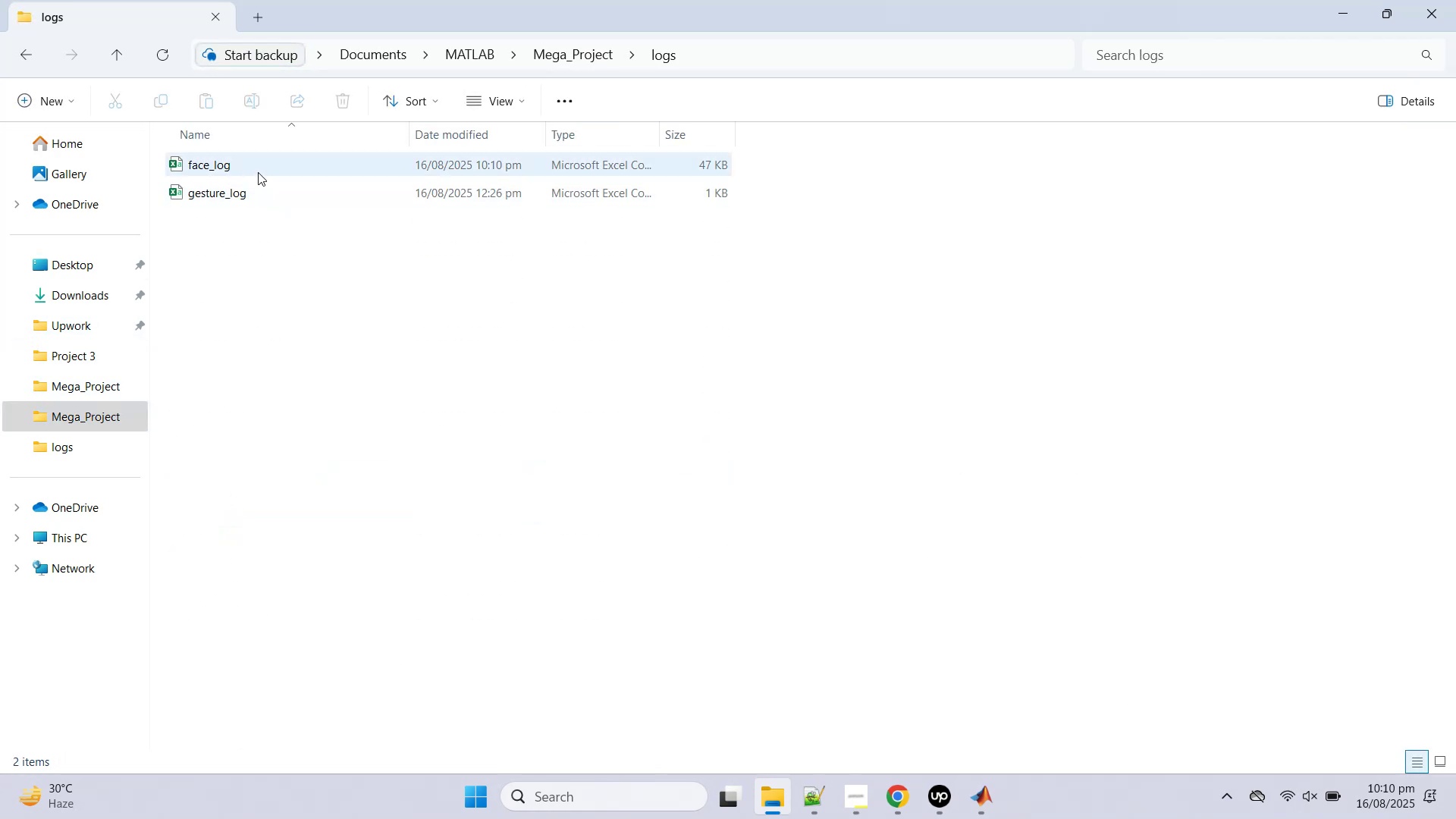 
double_click([258, 172])
 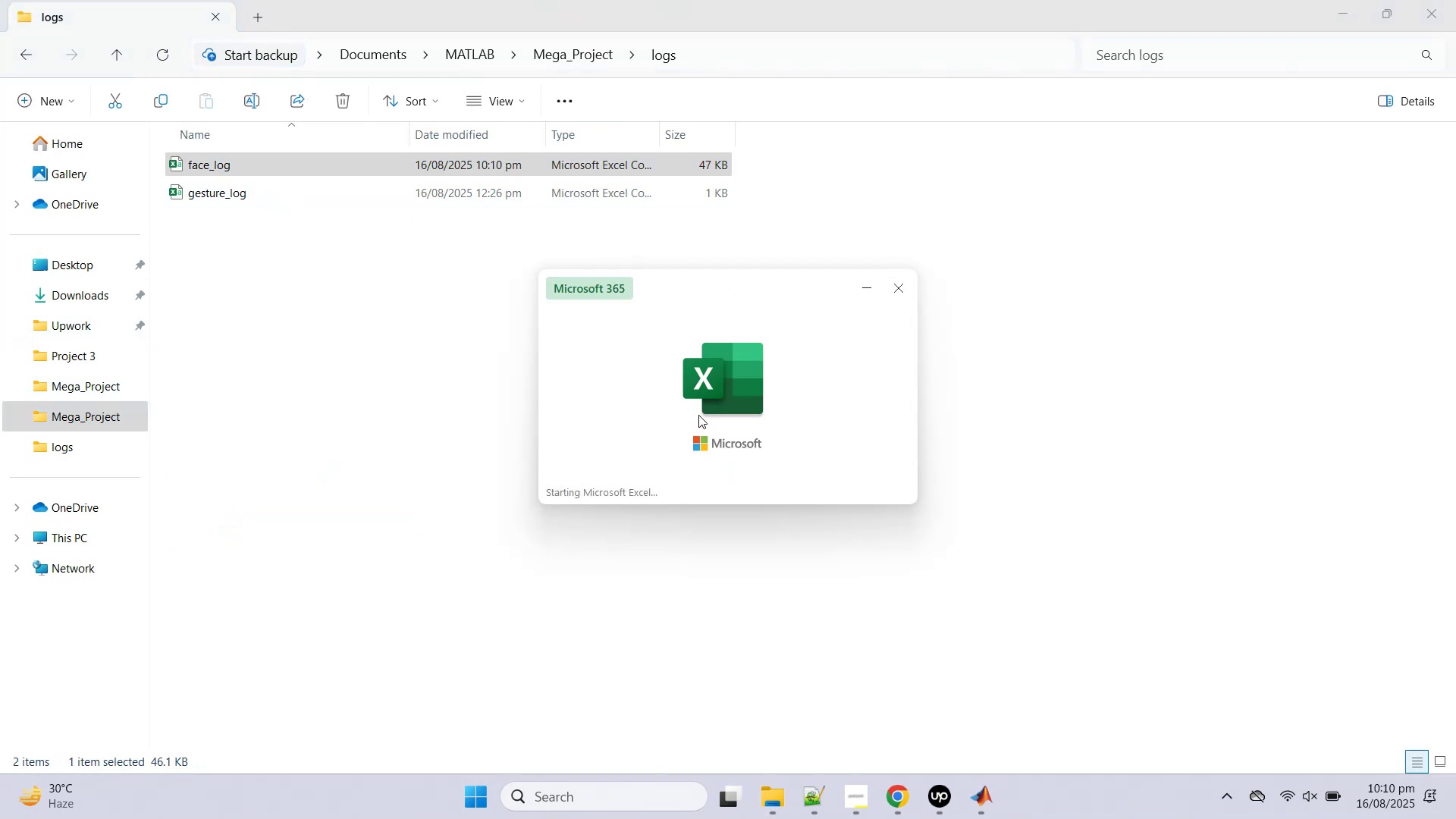 
scroll: coordinate [702, 411], scroll_direction: down, amount: 68.0
 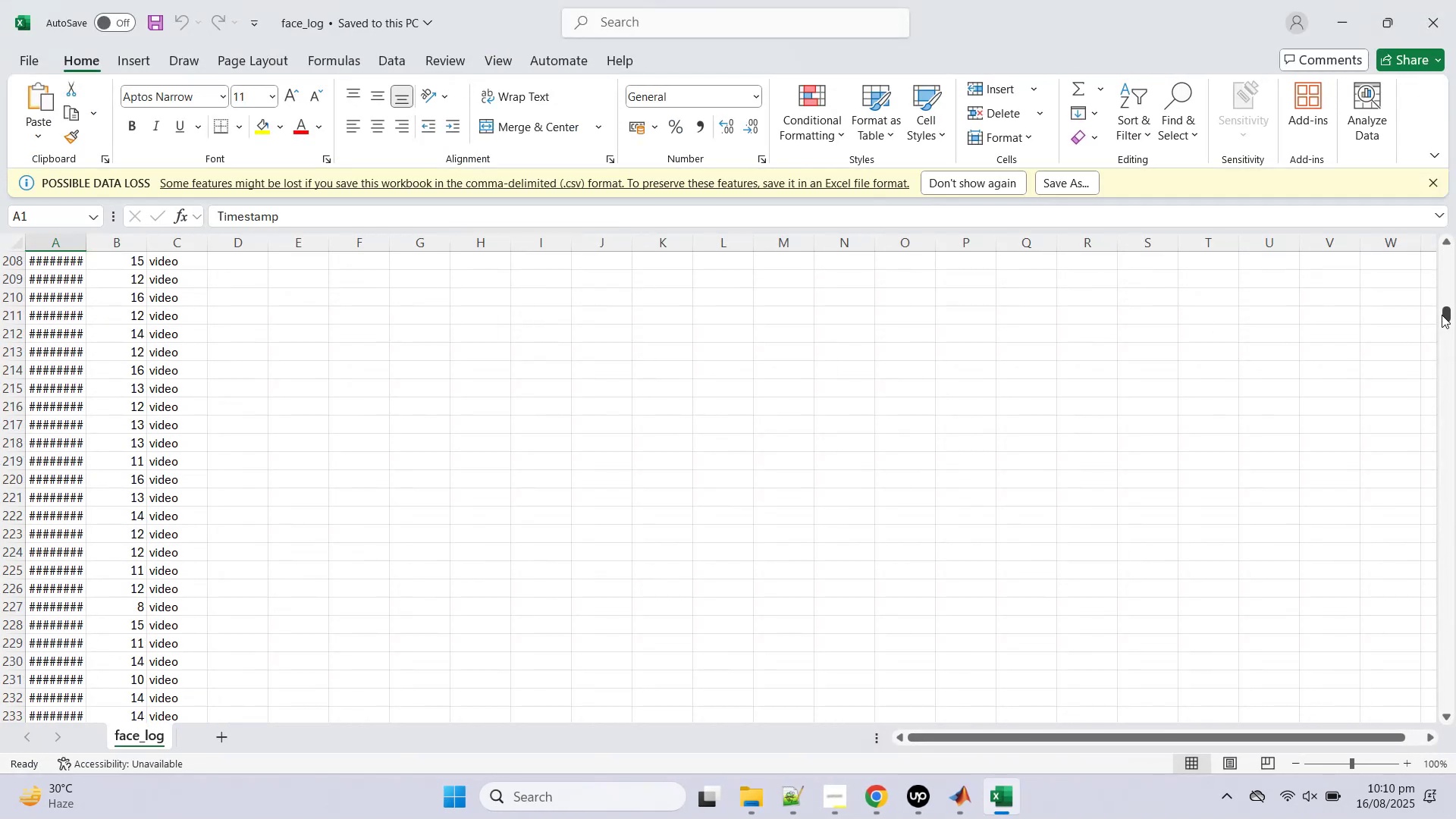 
left_click_drag(start_coordinate=[1442, 315], to_coordinate=[1438, 174])
 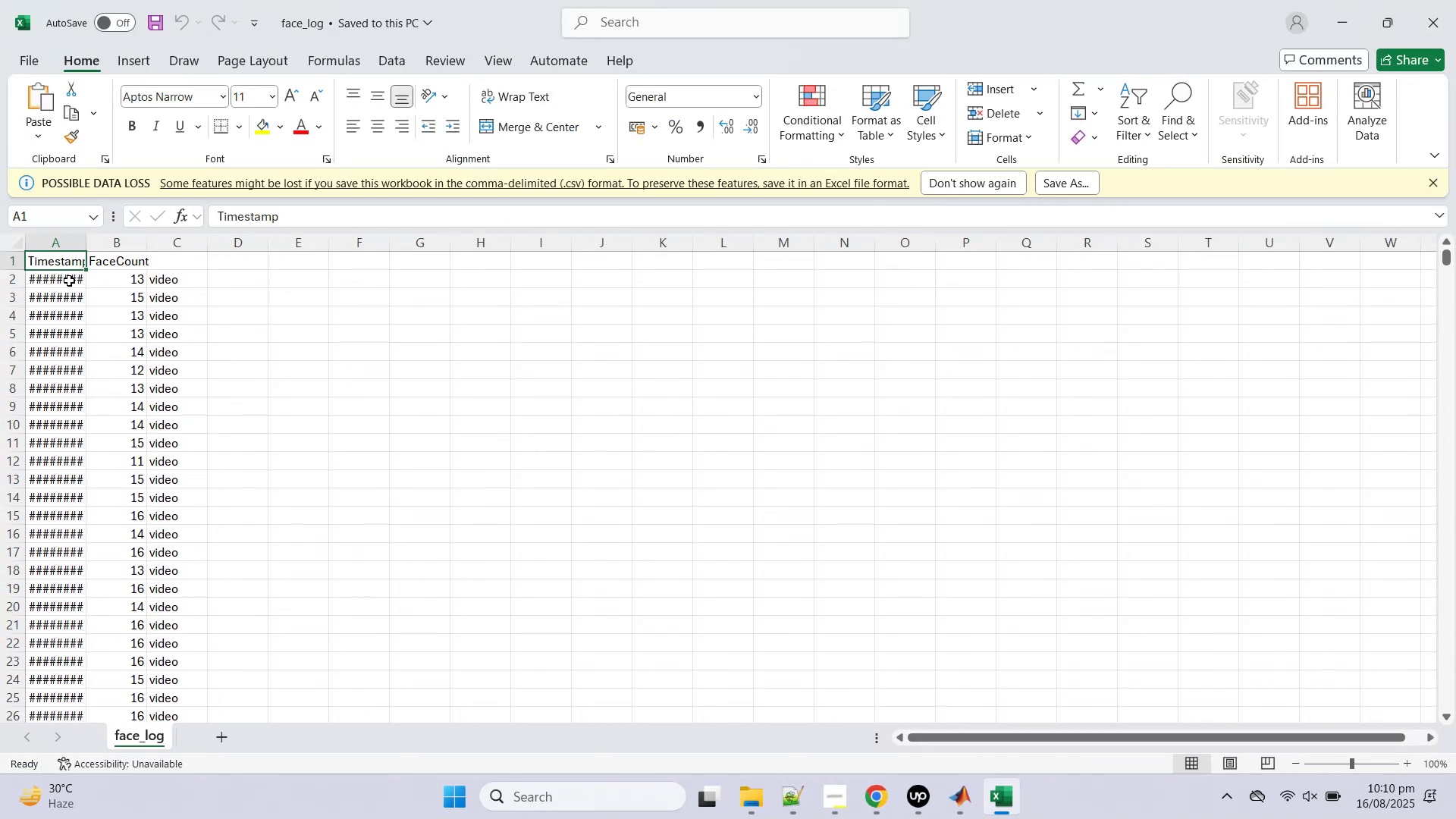 
left_click([69, 281])
 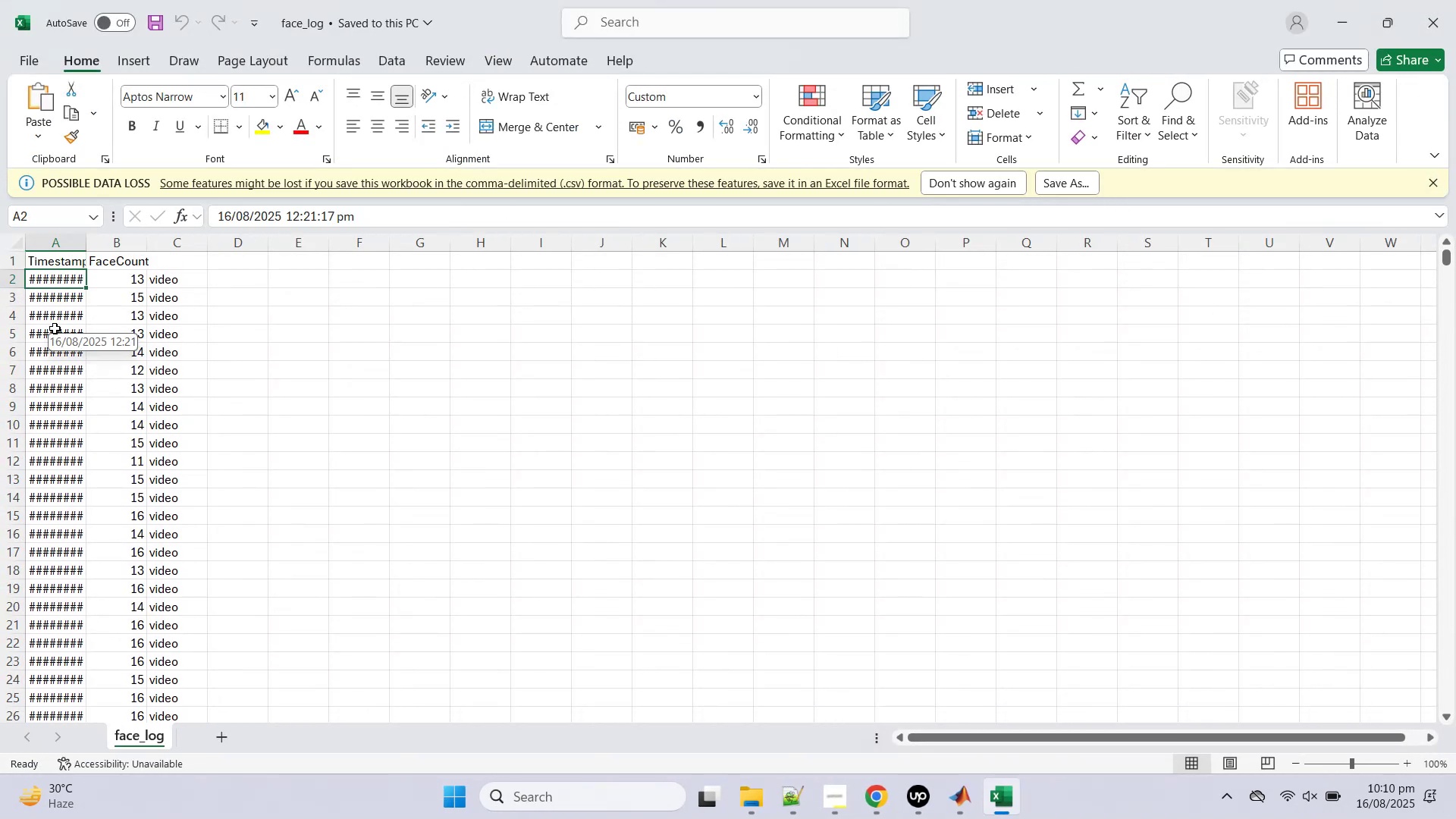 
left_click([55, 328])
 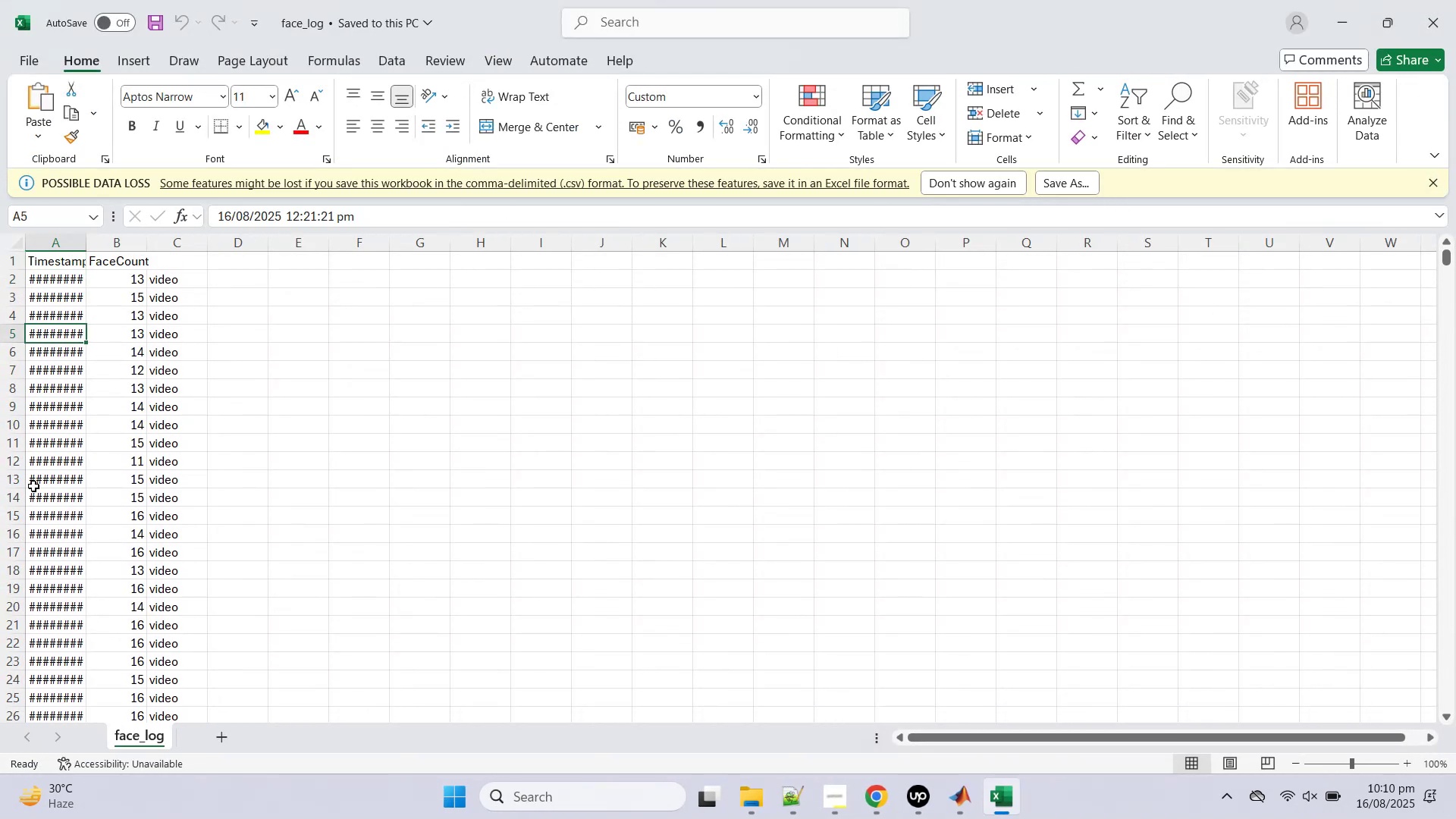 
left_click([33, 486])
 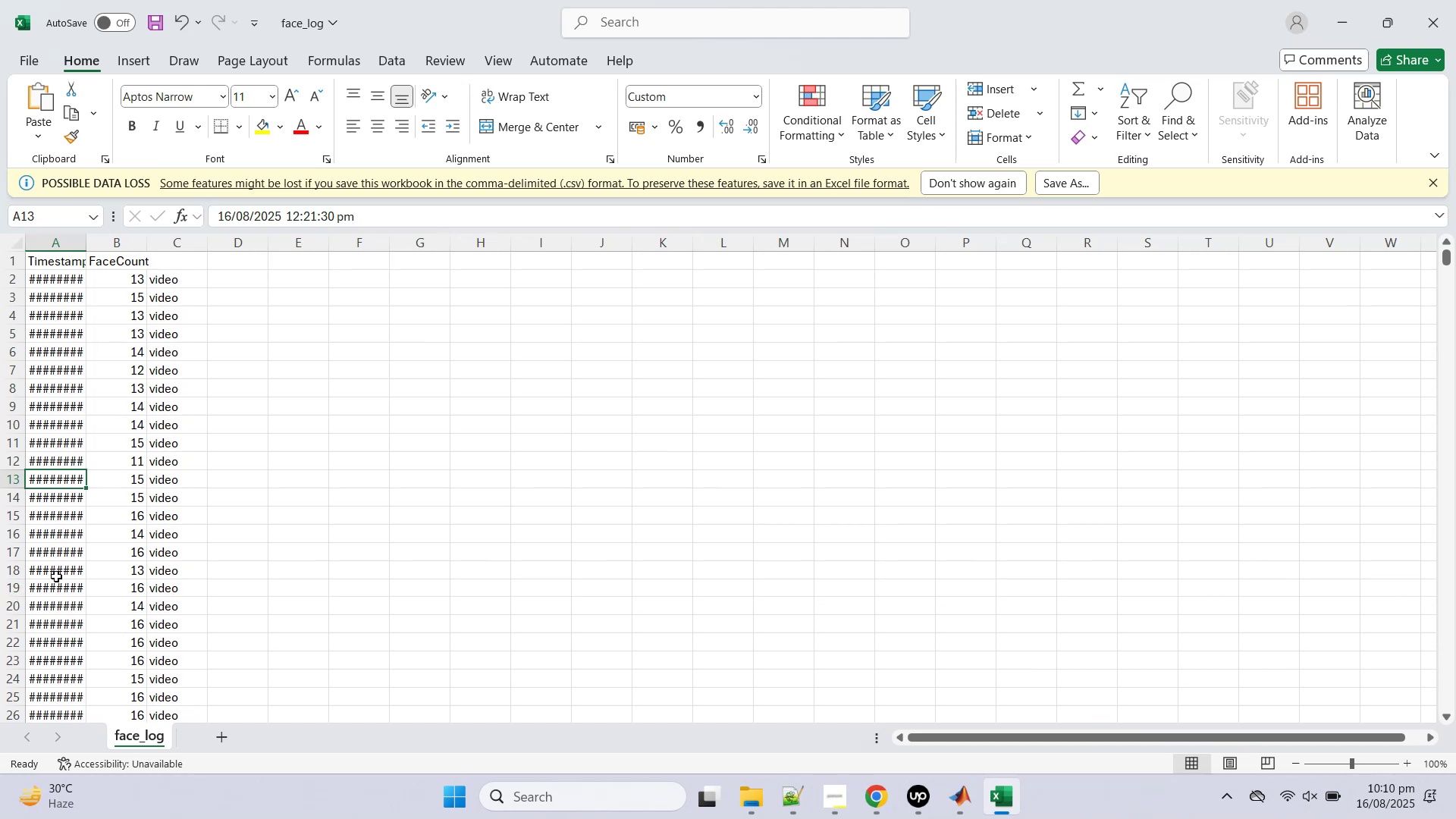 
scroll: coordinate [77, 516], scroll_direction: down, amount: 16.0
 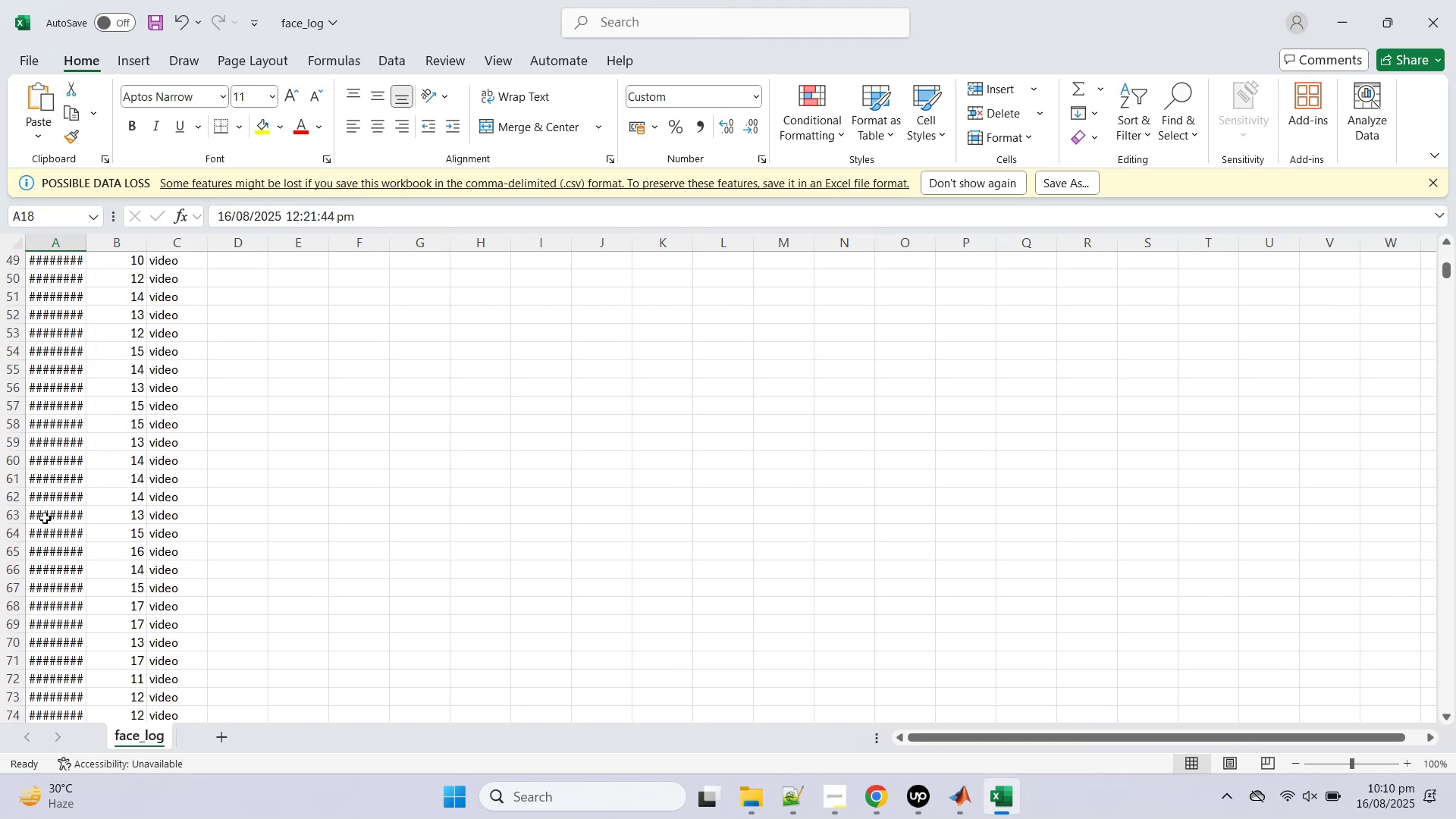 
left_click([45, 518])
 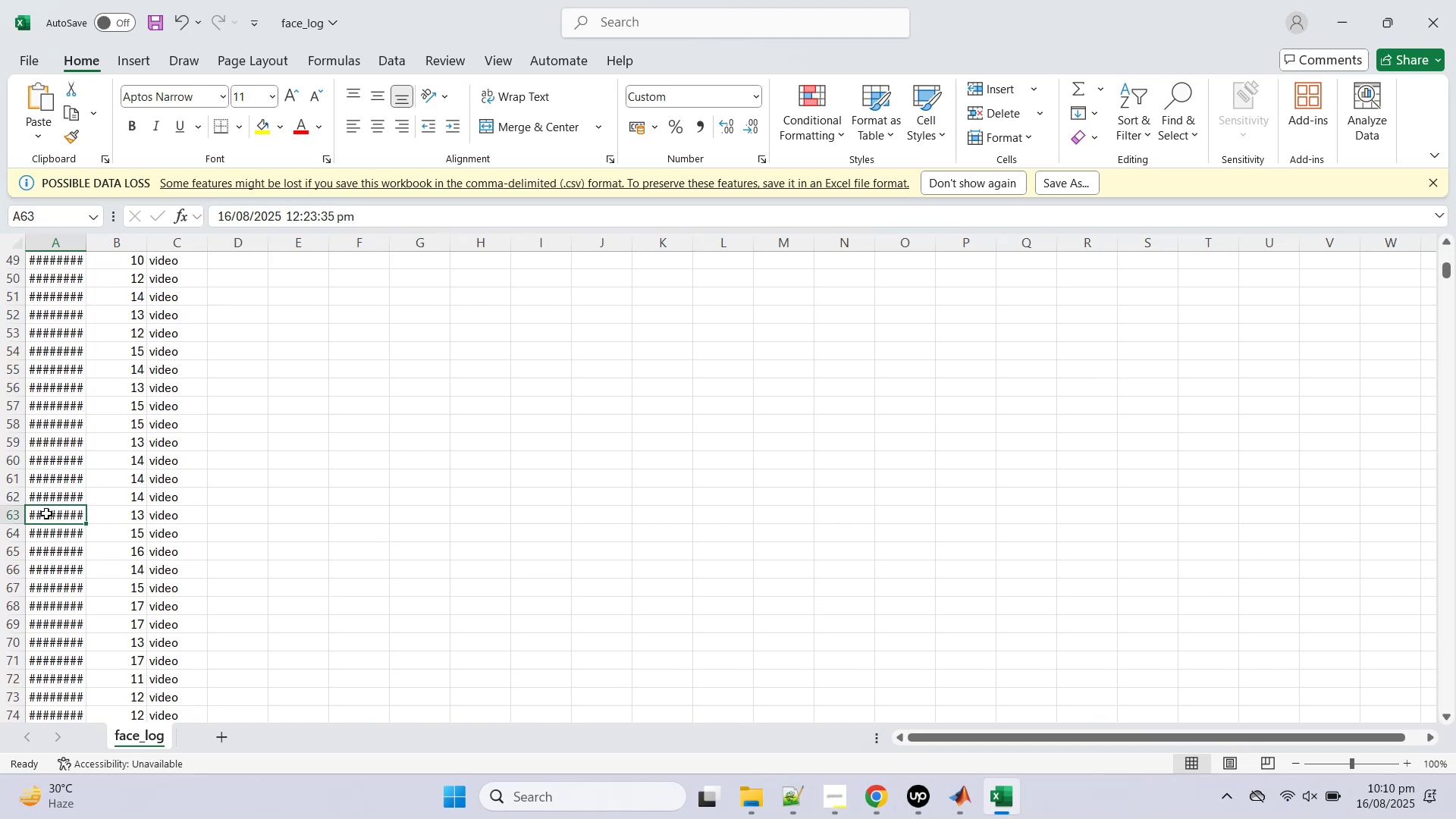 
scroll: coordinate [50, 504], scroll_direction: down, amount: 15.0
 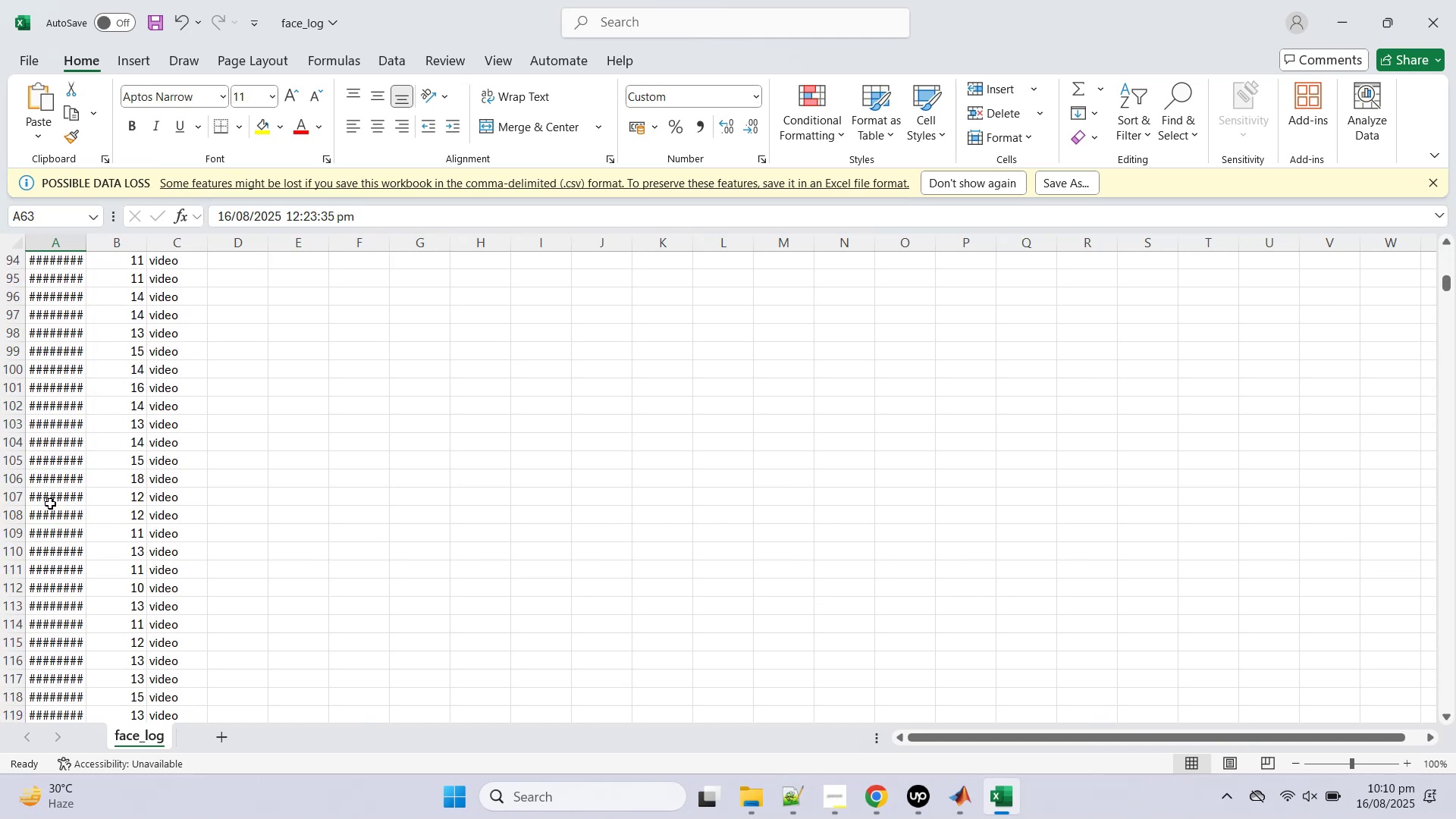 
left_click([50, 504])
 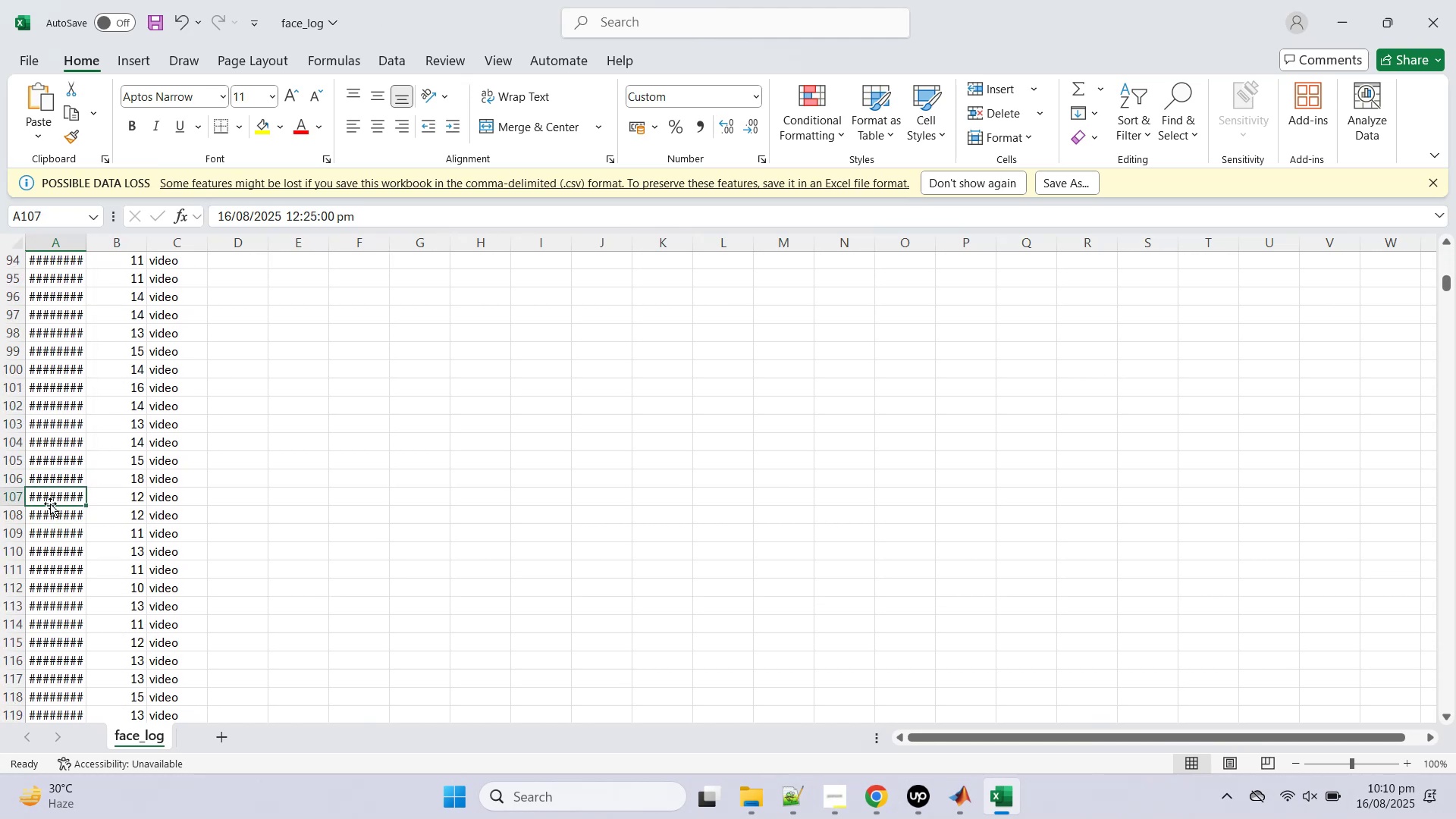 
scroll: coordinate [54, 500], scroll_direction: down, amount: 9.0
 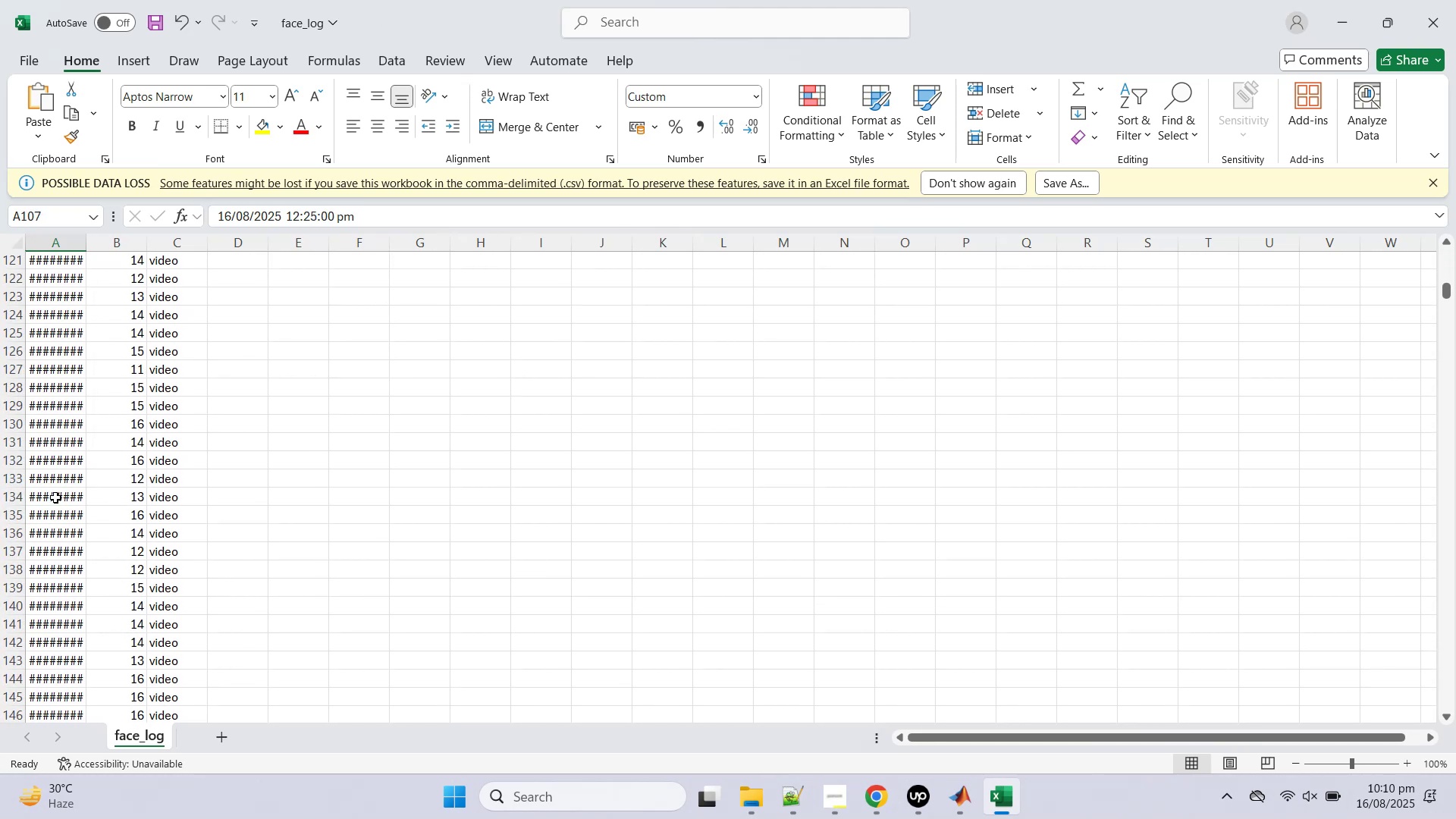 
left_click([55, 497])
 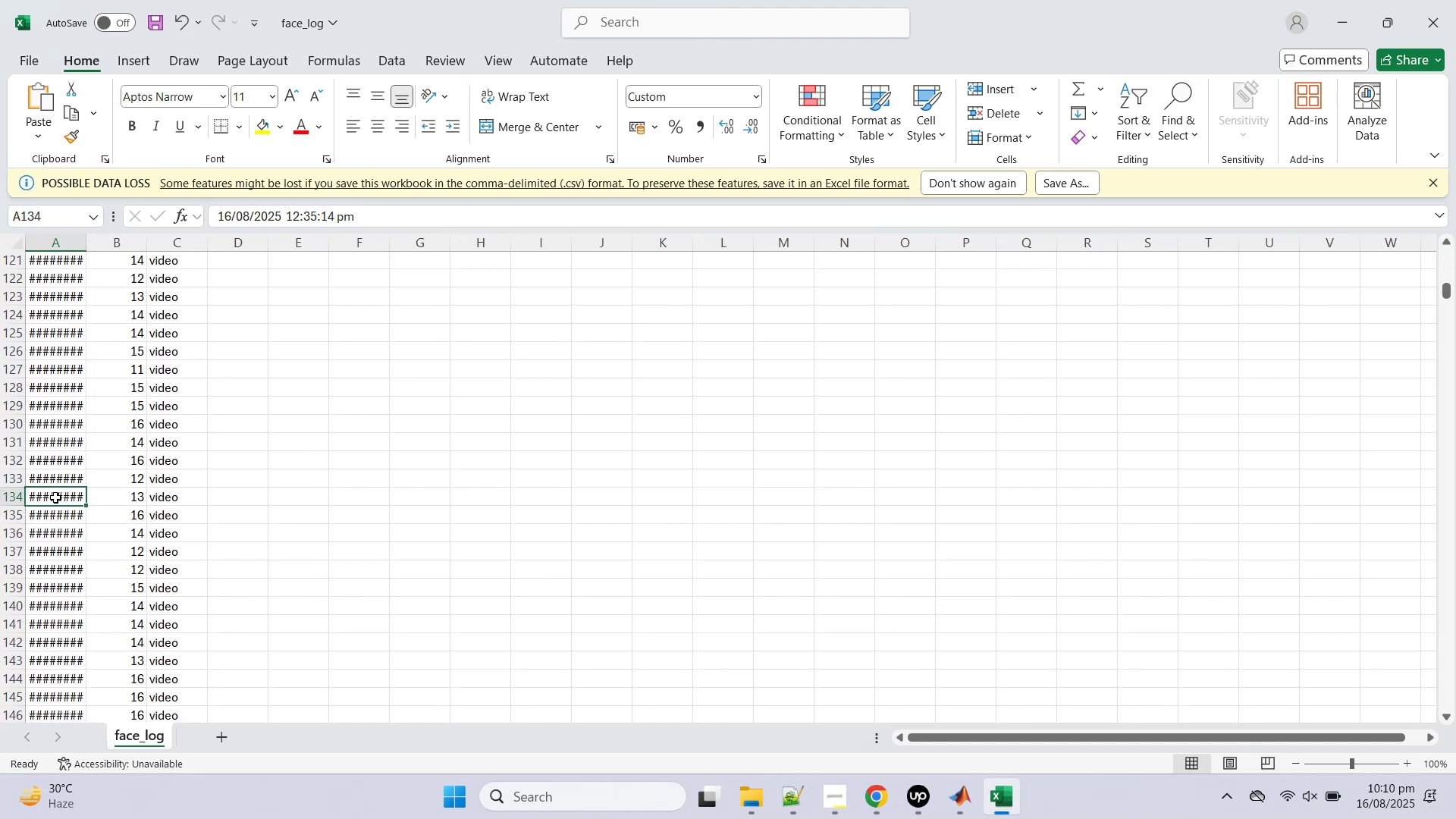 
scroll: coordinate [56, 497], scroll_direction: down, amount: 9.0
 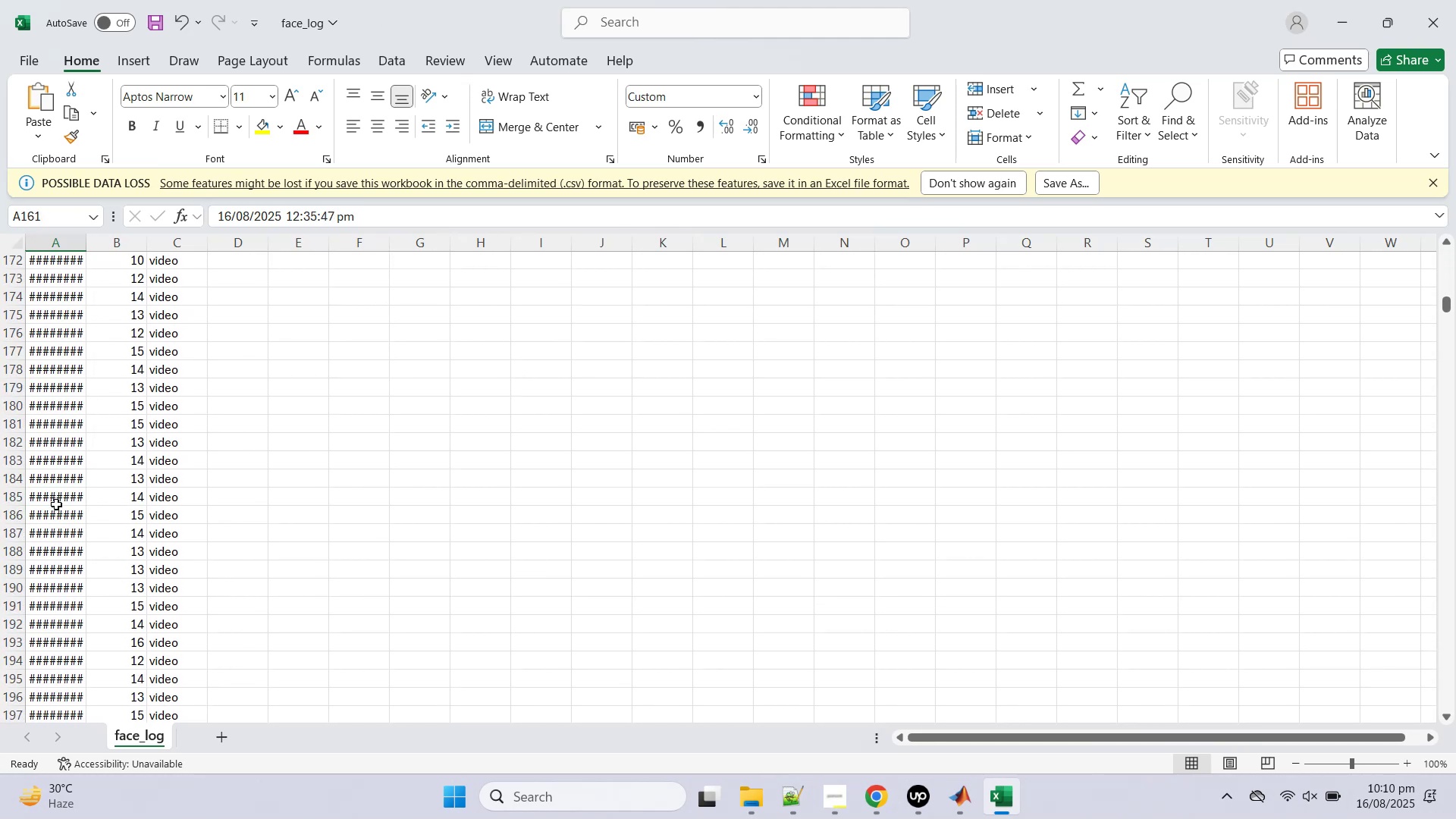 
left_click([56, 497])
 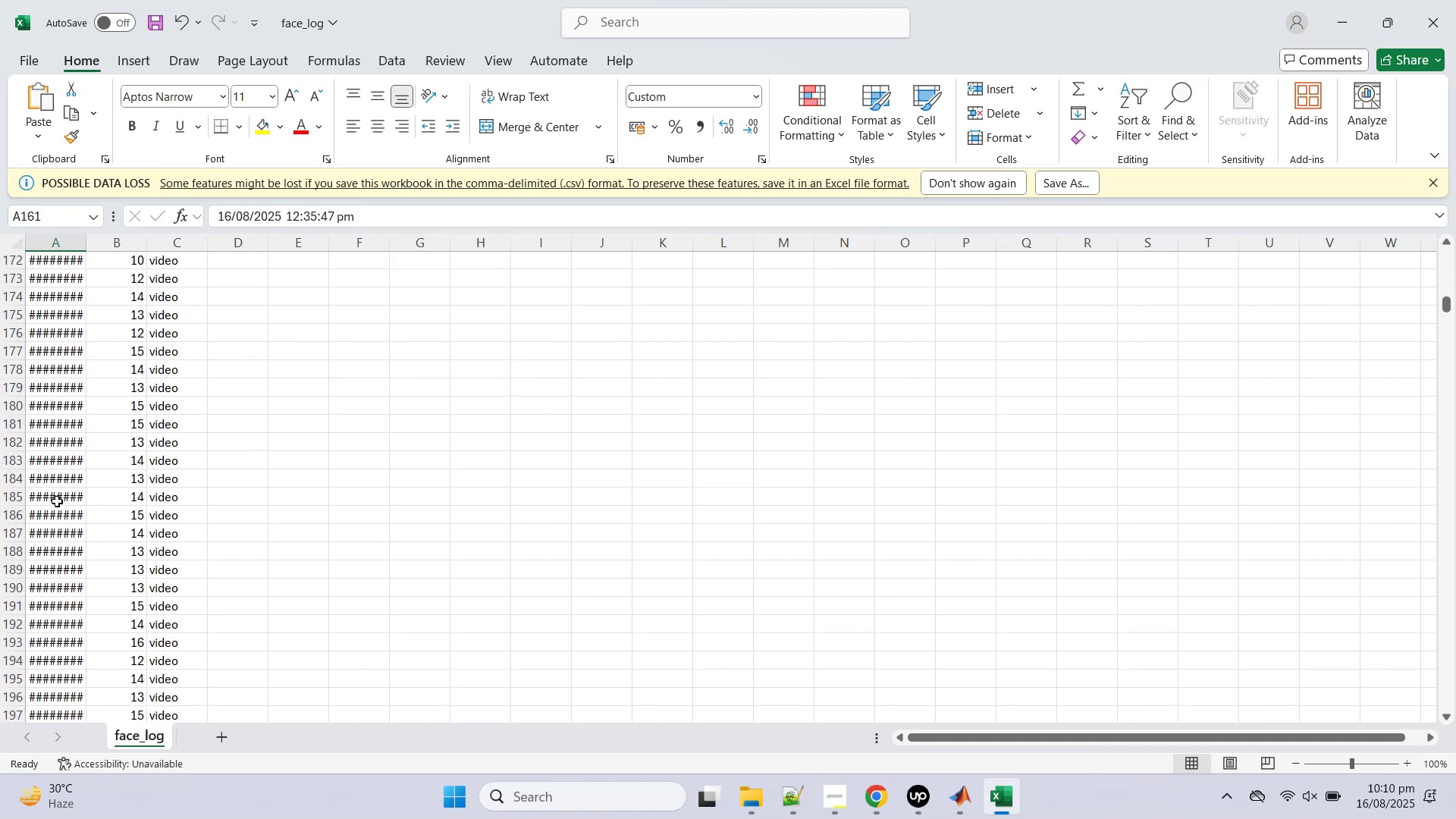 
scroll: coordinate [57, 501], scroll_direction: down, amount: 8.0
 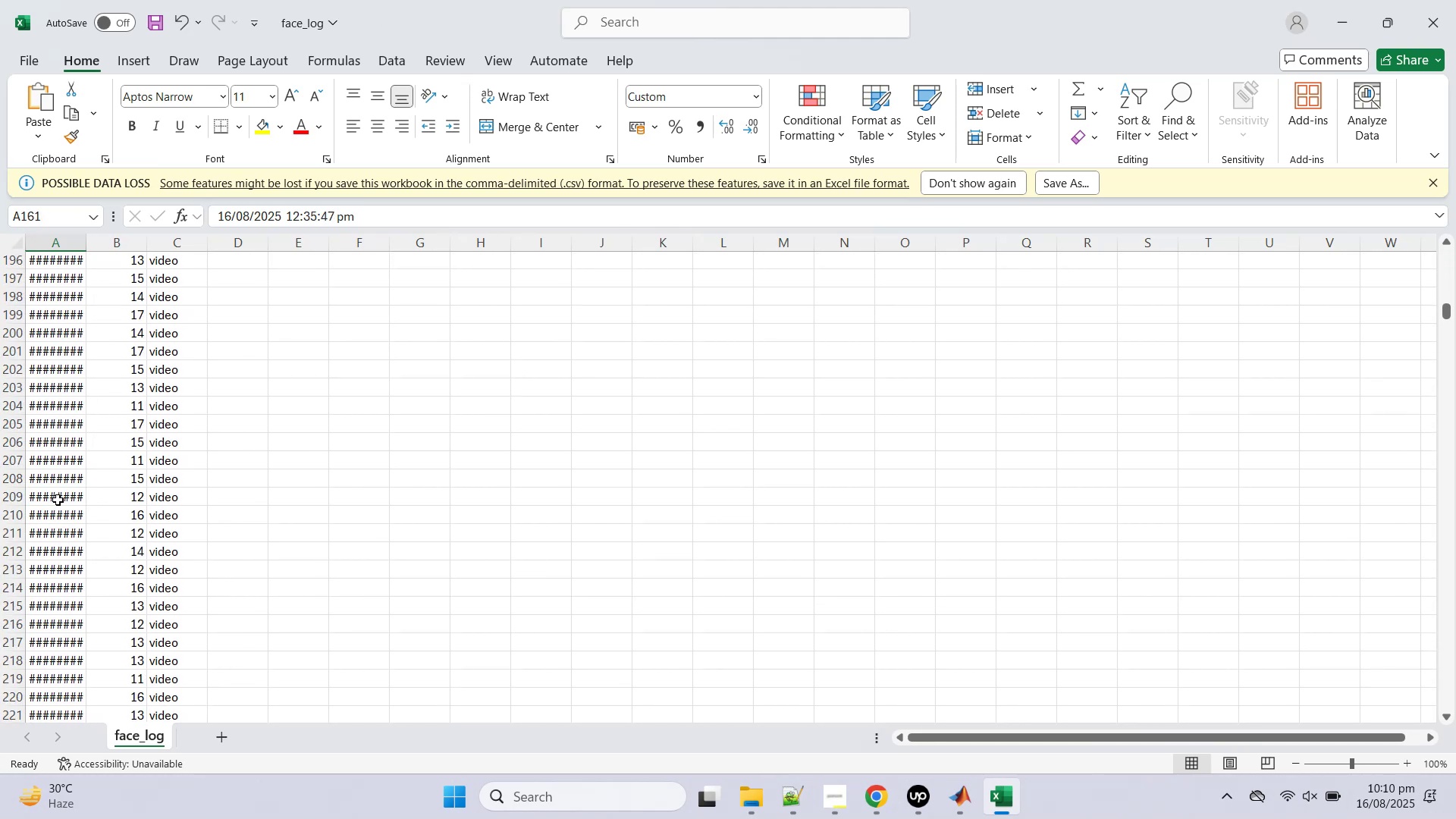 
left_click([58, 499])
 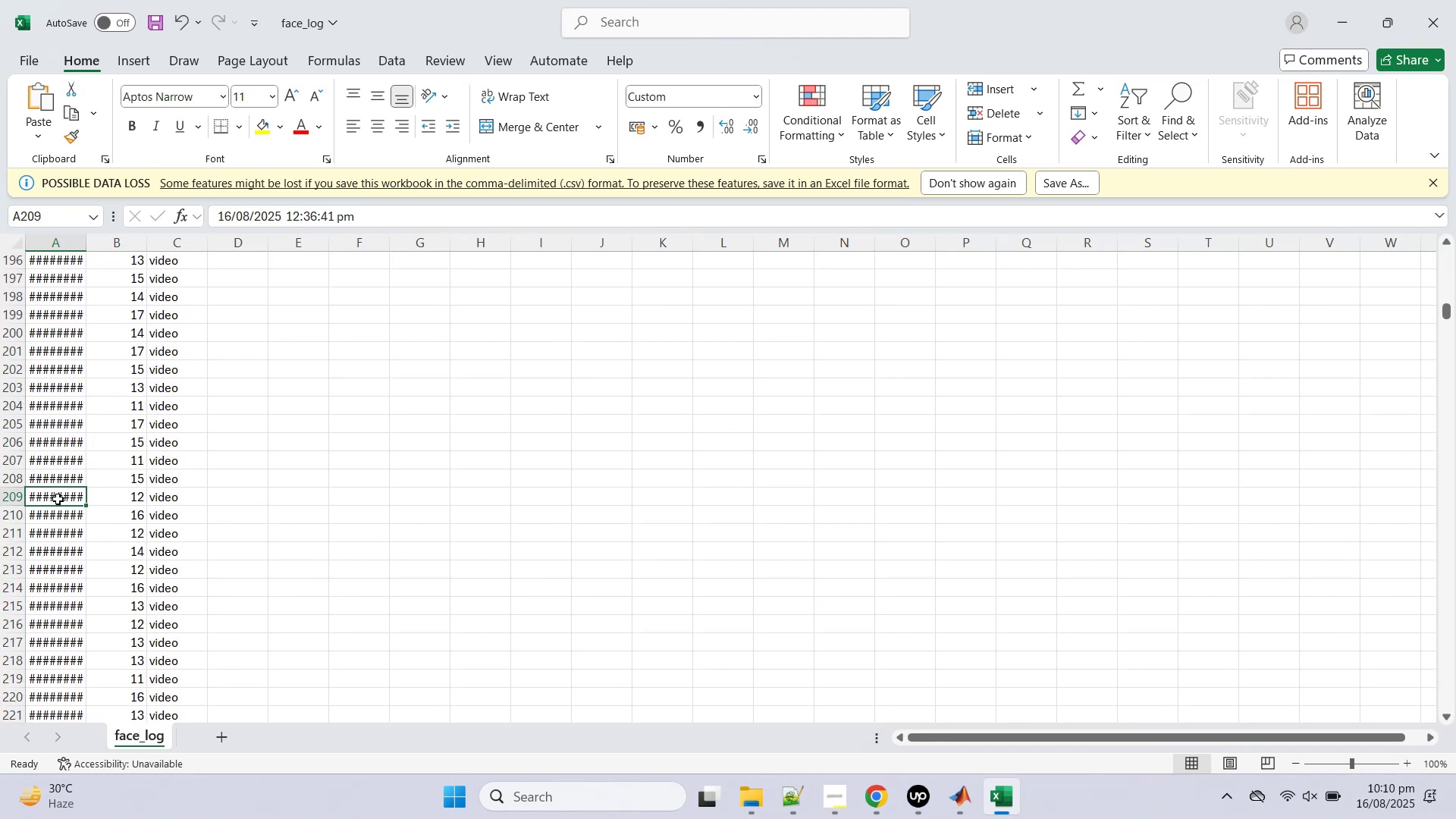 
scroll: coordinate [58, 491], scroll_direction: down, amount: 16.0
 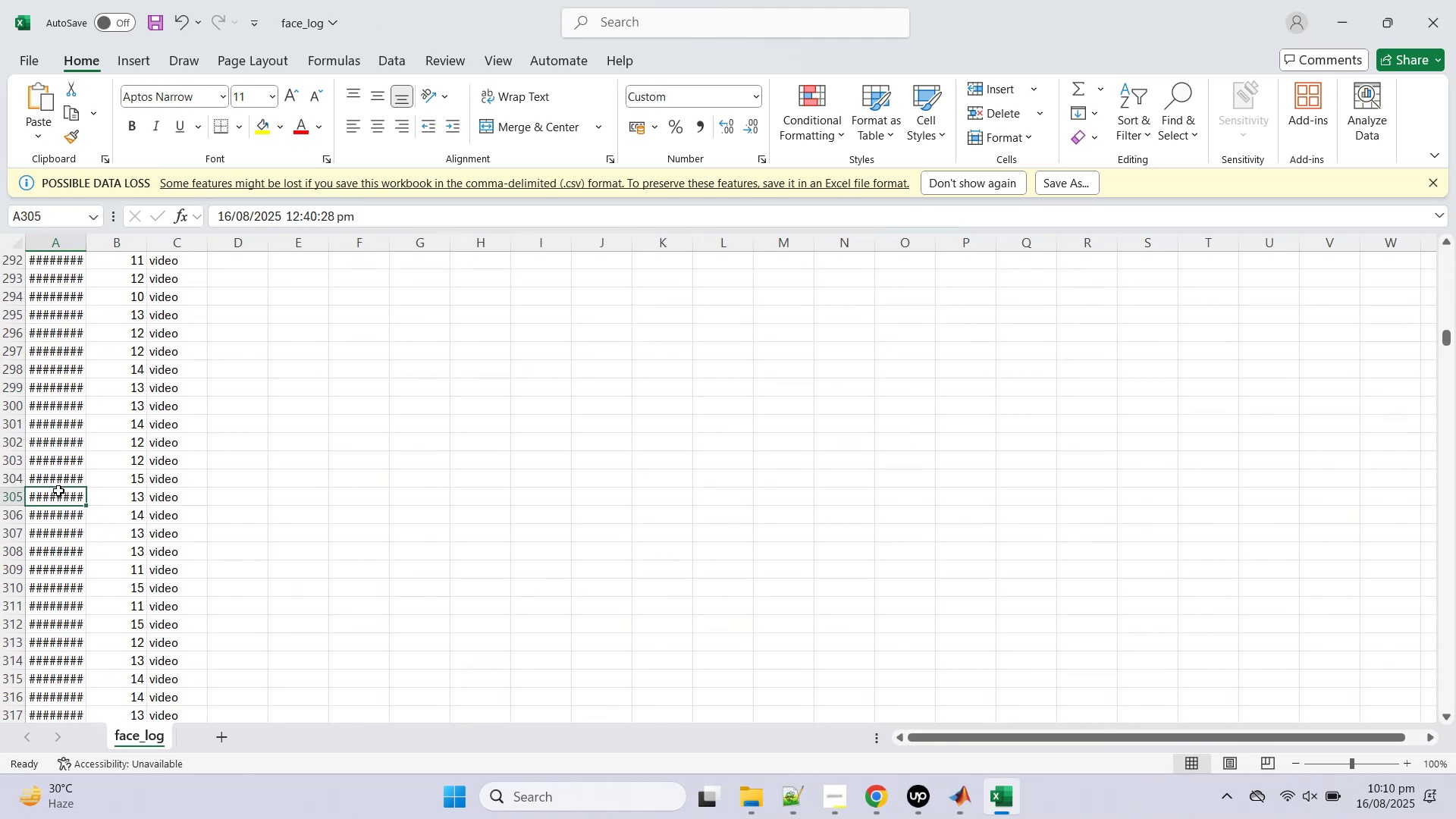 
left_click([58, 491])
 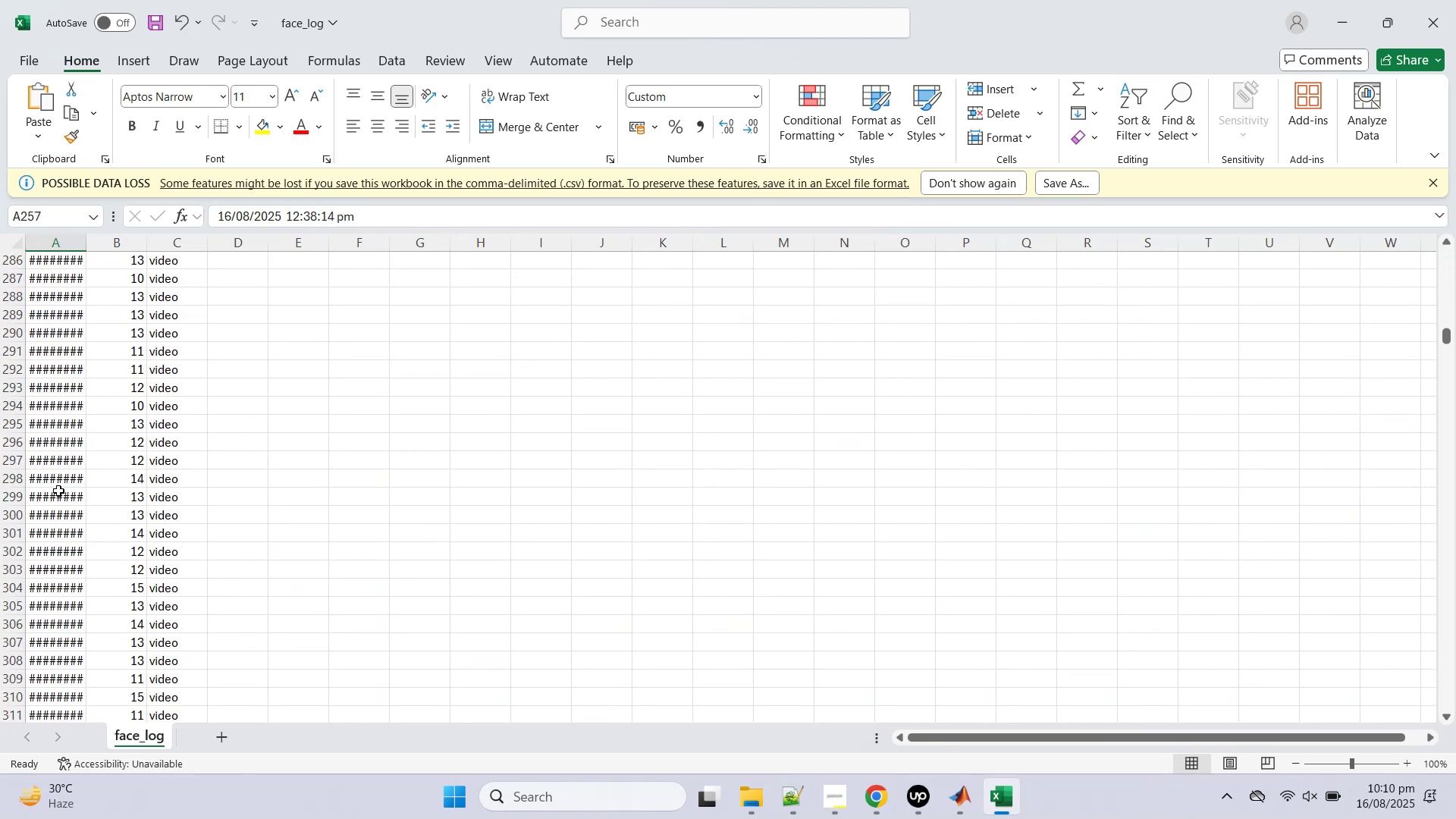 
left_click([58, 491])
 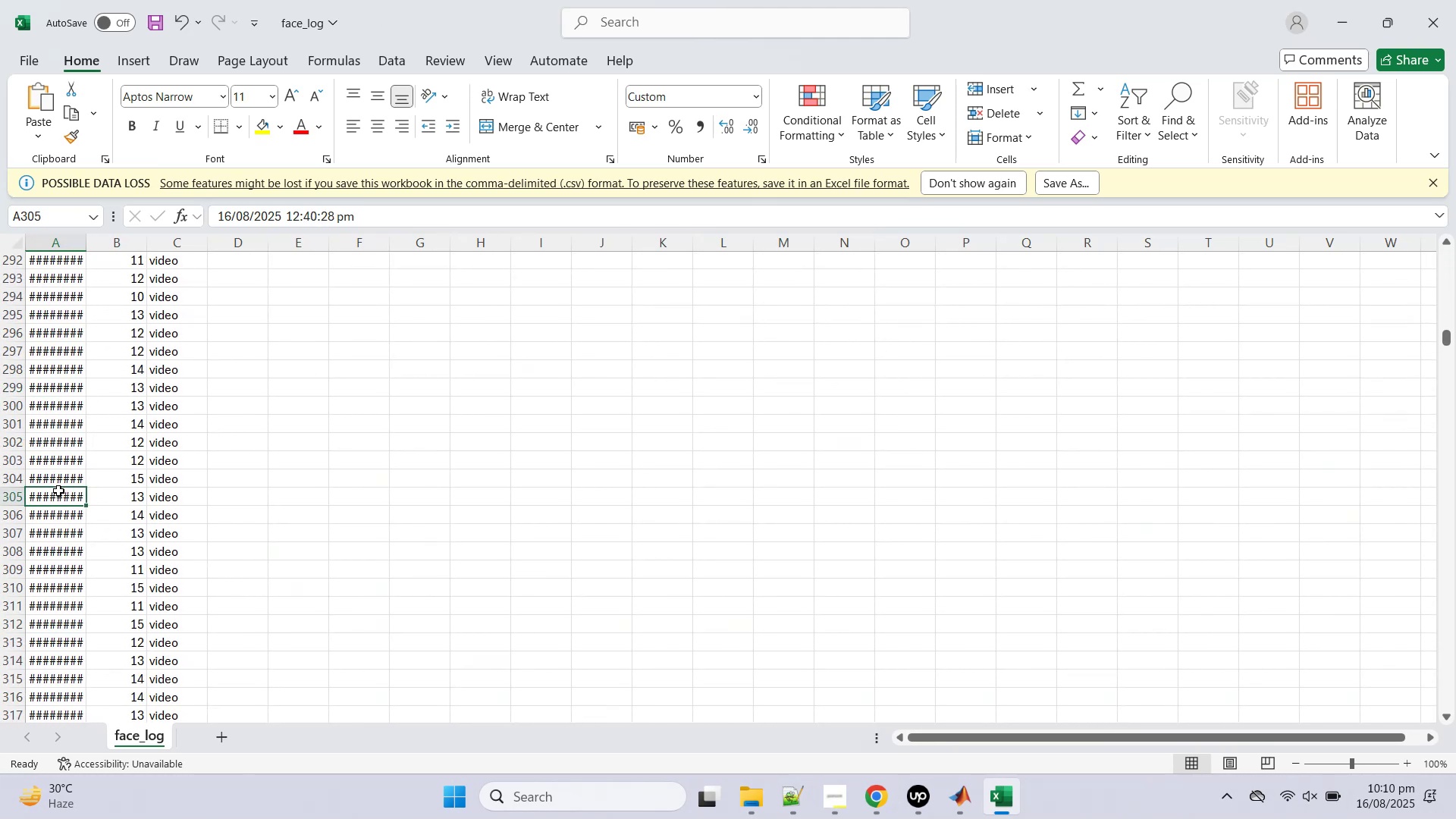 
scroll: coordinate [58, 486], scroll_direction: down, amount: 21.0
 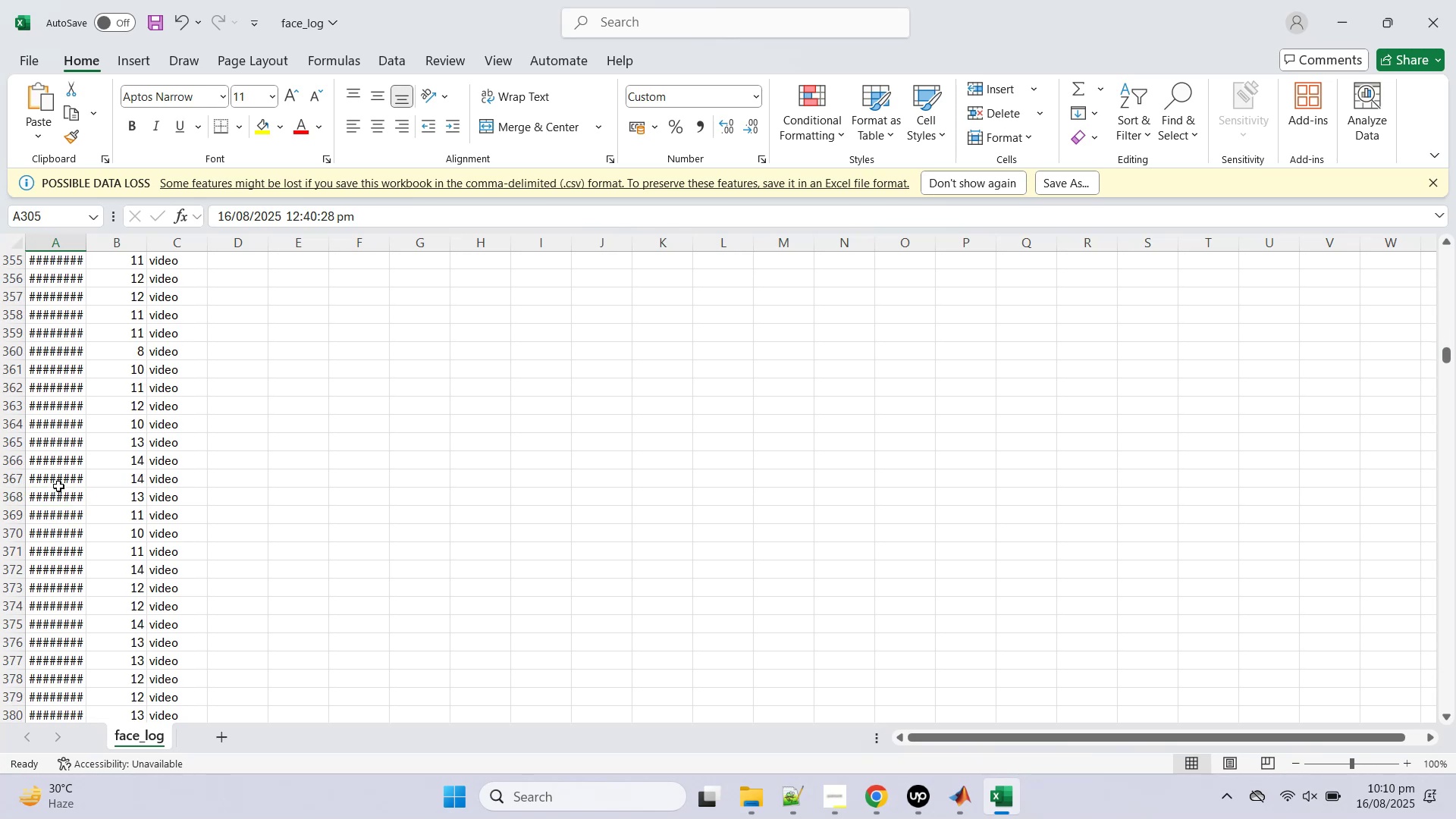 
left_click([58, 486])
 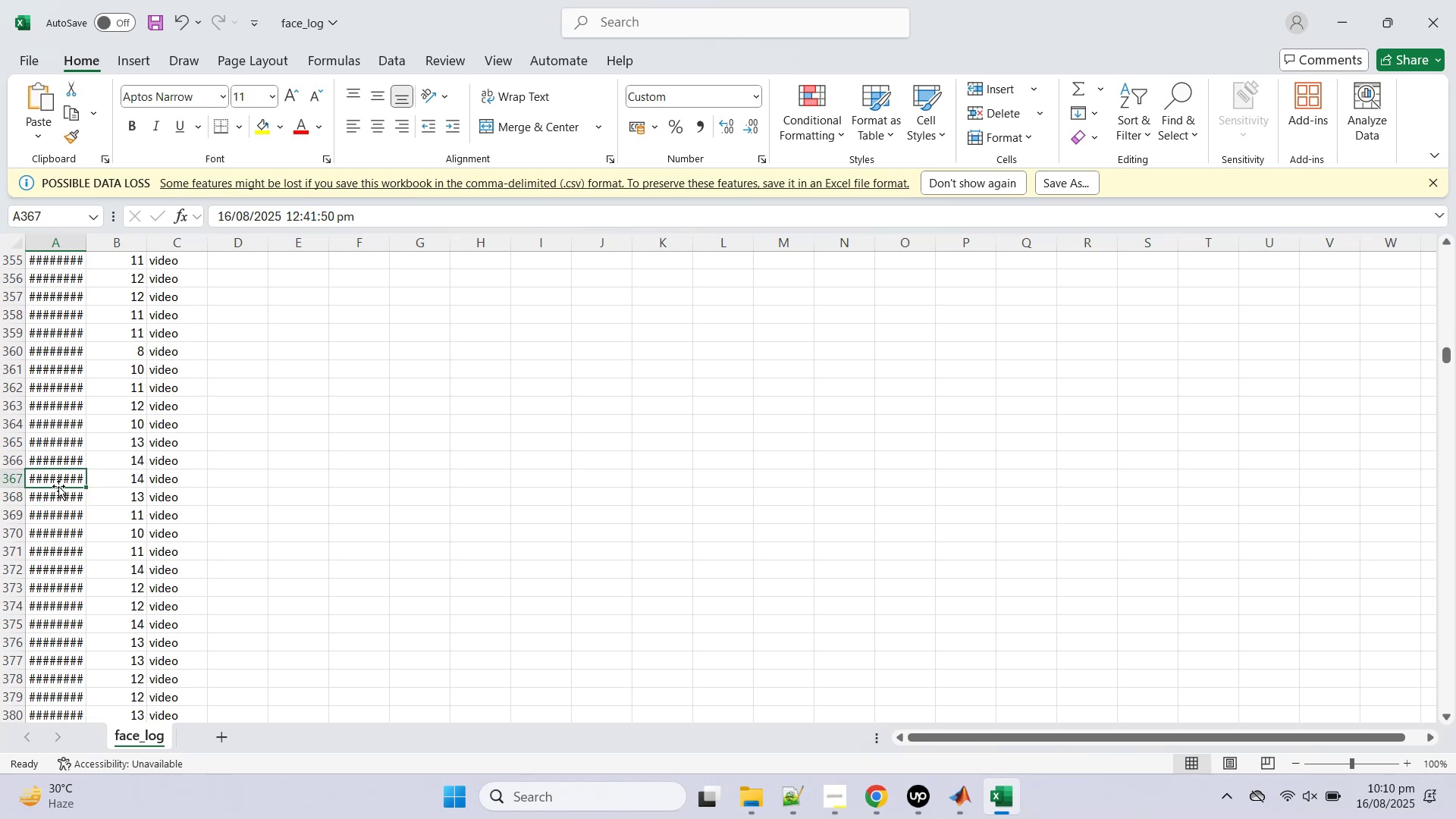 
scroll: coordinate [58, 482], scroll_direction: down, amount: 24.0
 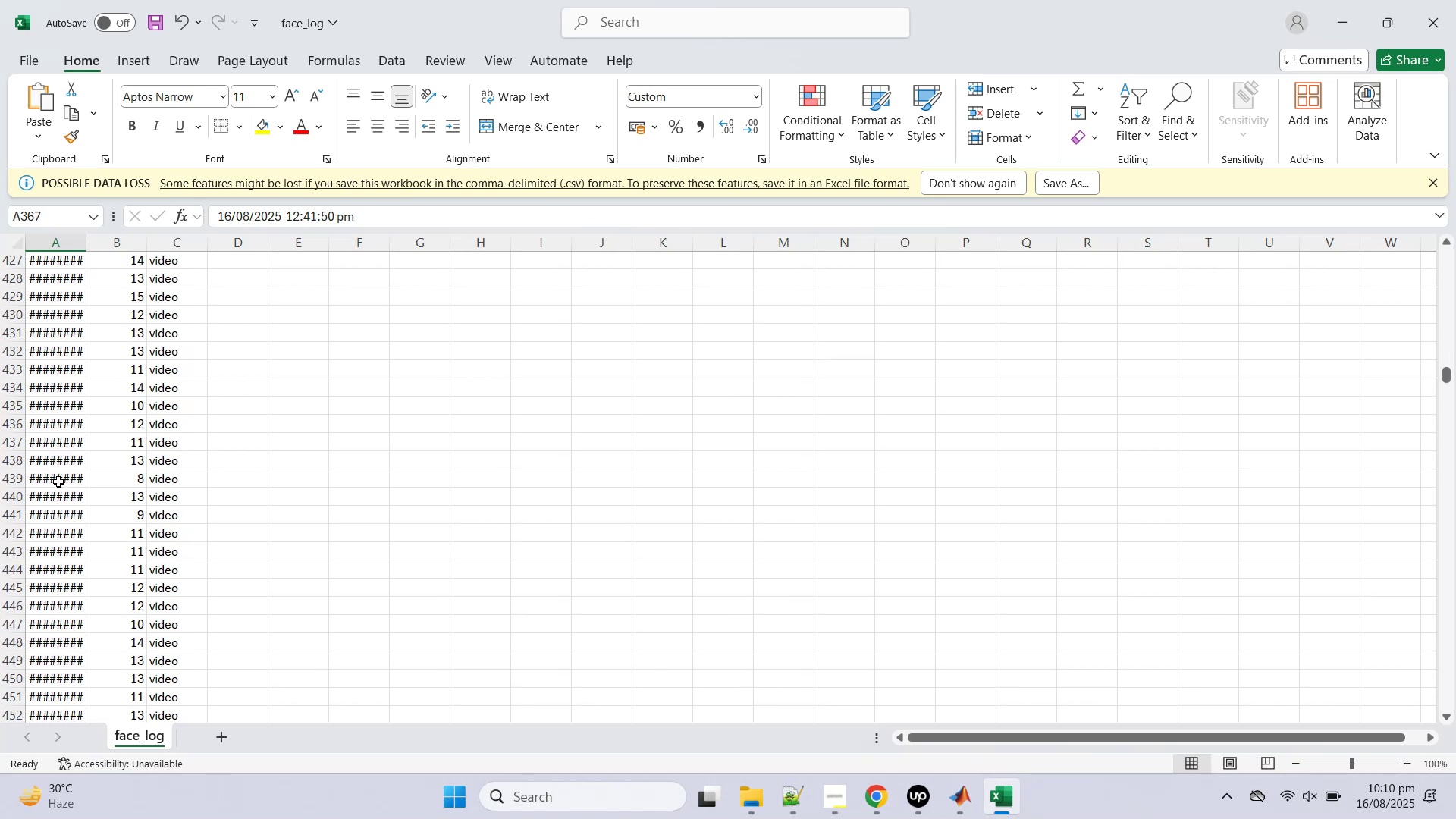 
left_click([58, 482])
 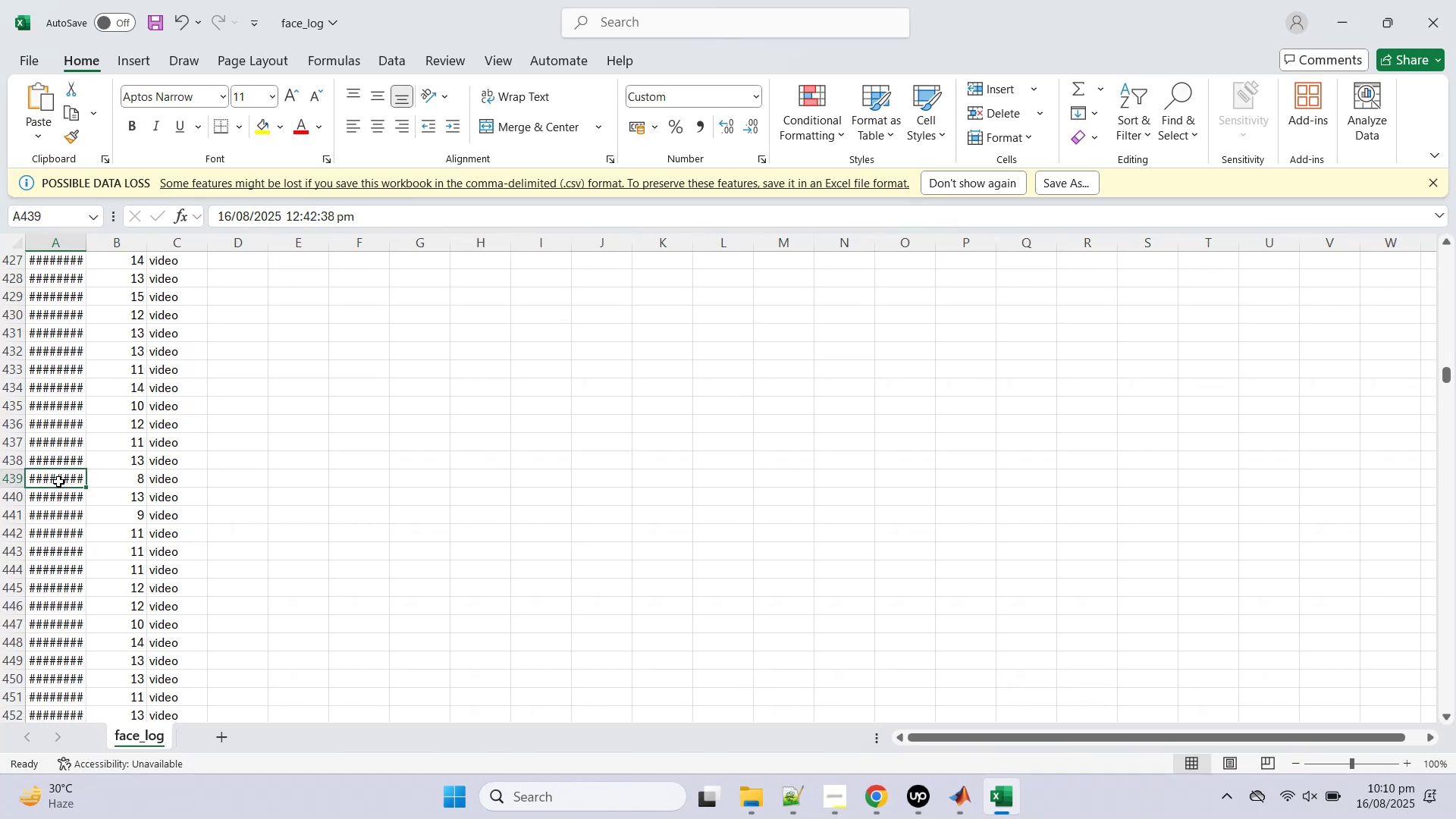 
scroll: coordinate [60, 478], scroll_direction: down, amount: 18.0
 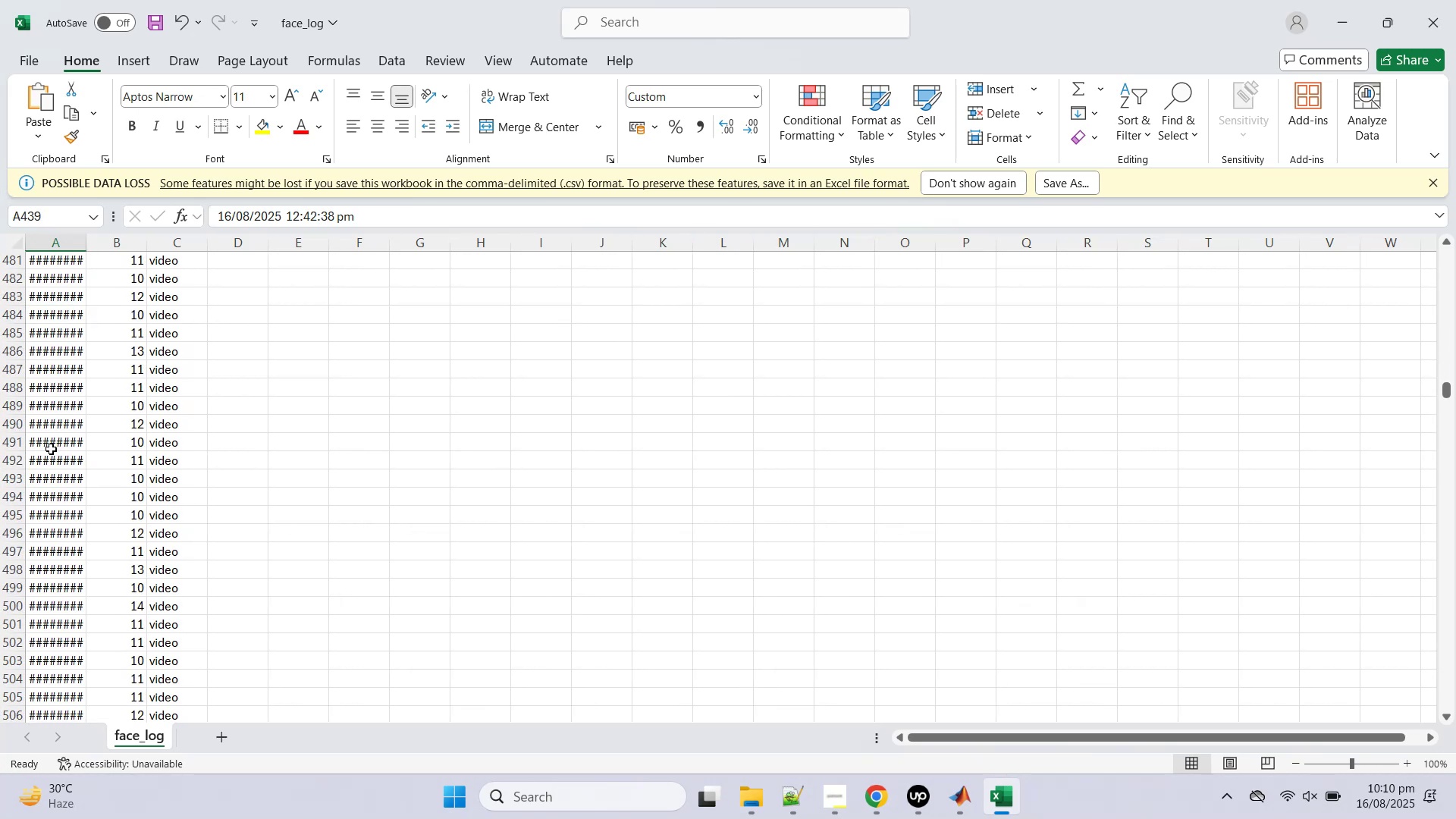 
left_click([51, 449])
 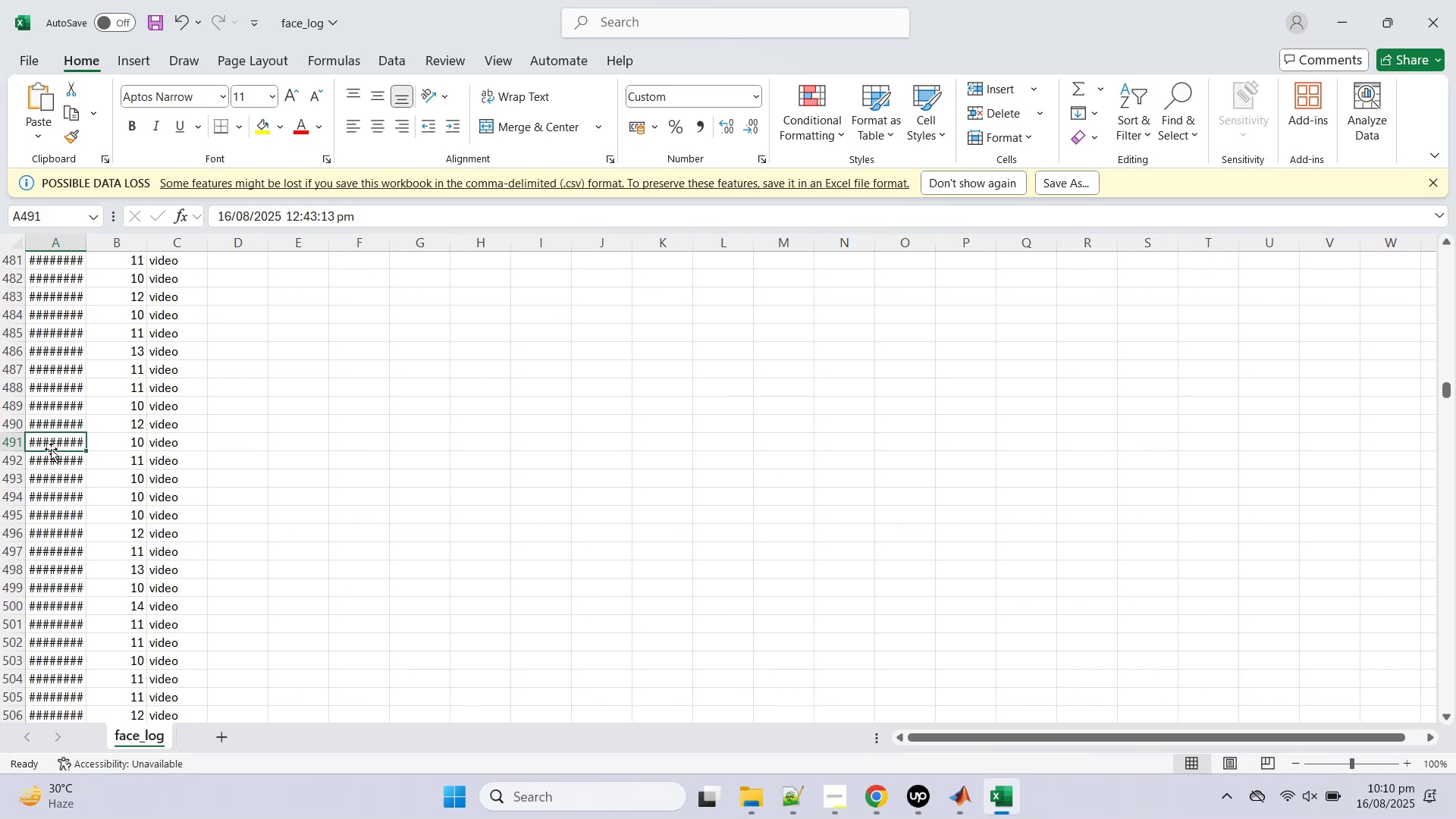 
scroll: coordinate [51, 449], scroll_direction: down, amount: 15.0
 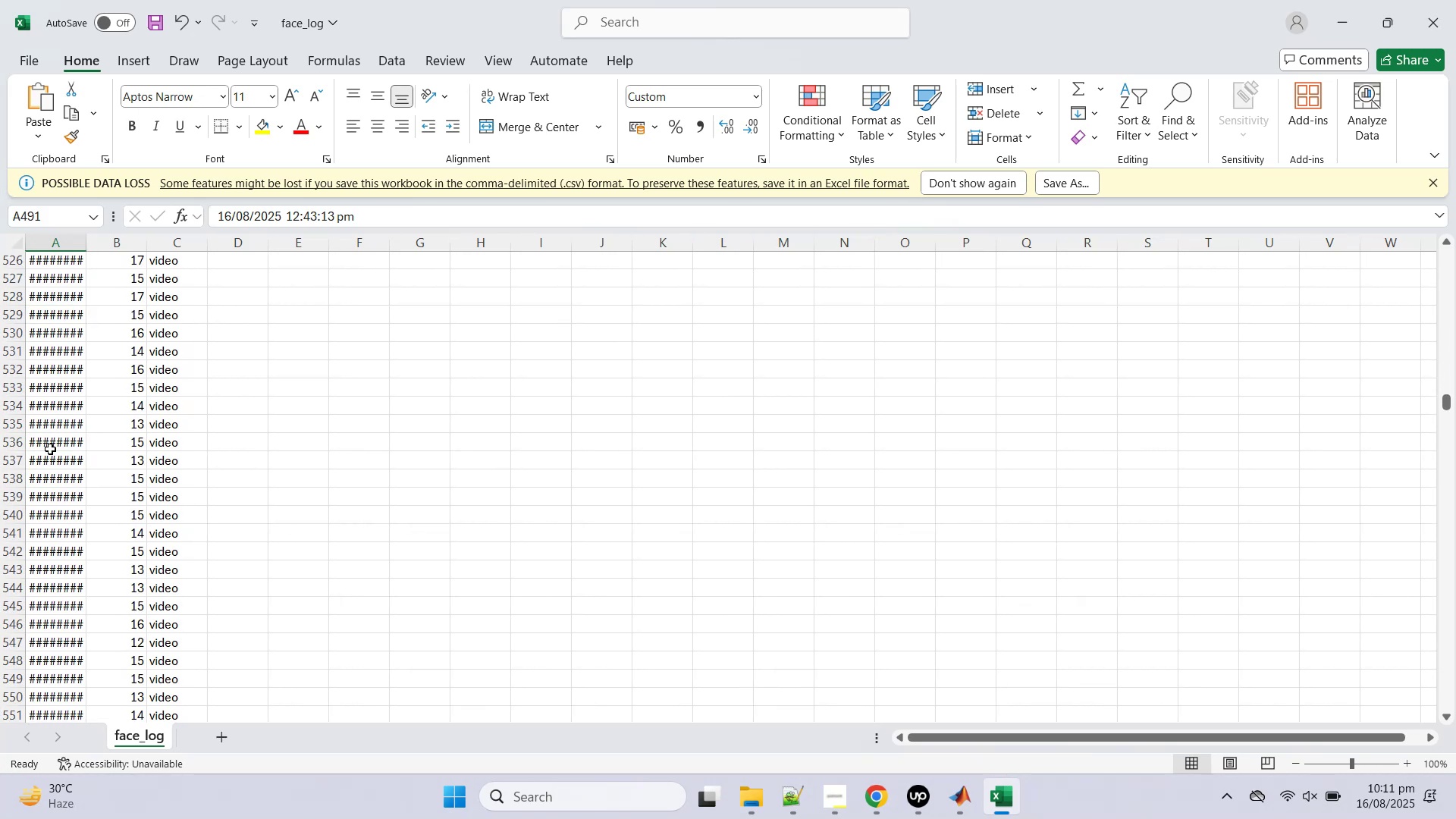 
left_click([50, 449])
 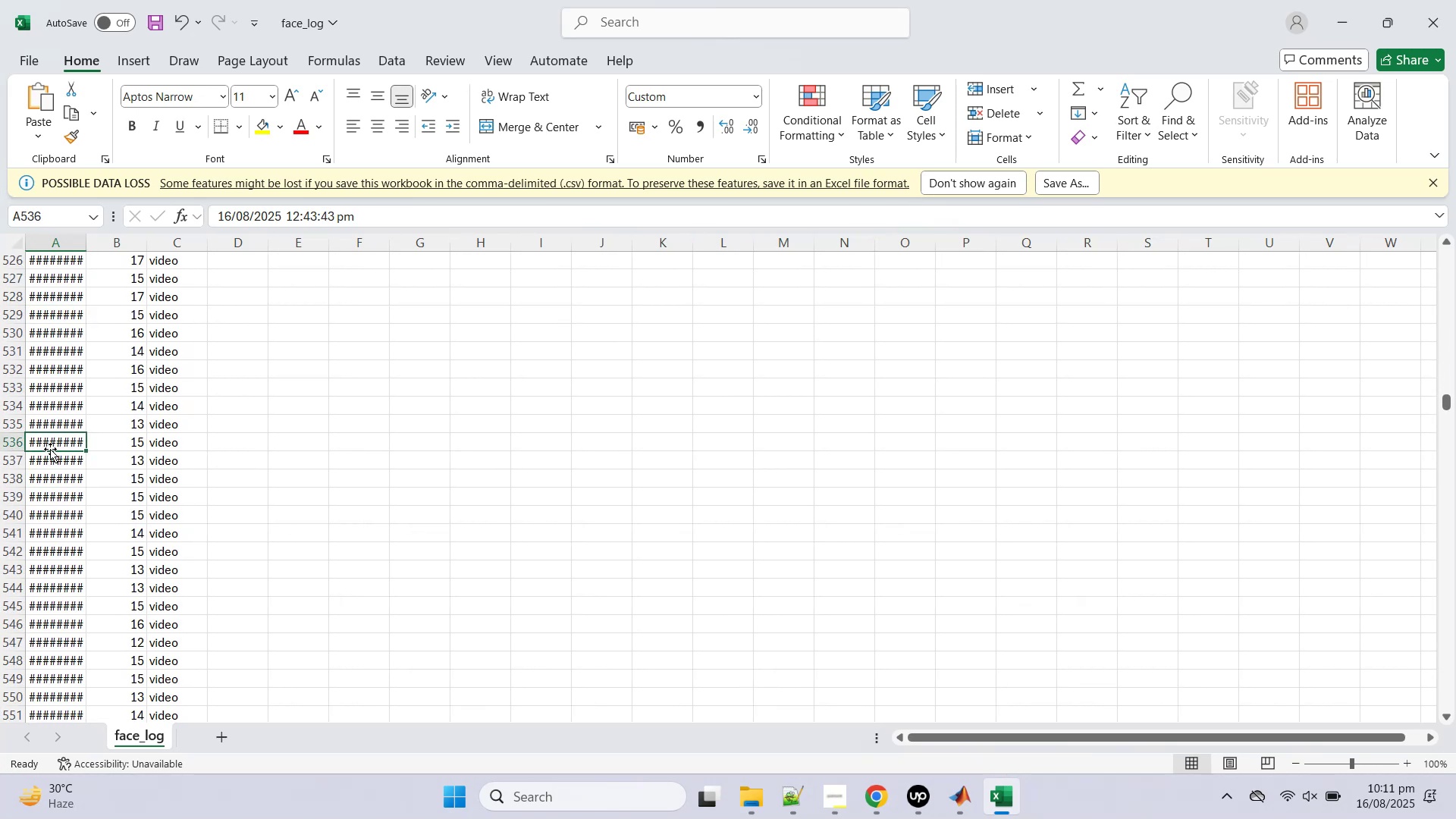 
scroll: coordinate [53, 436], scroll_direction: down, amount: 48.0
 